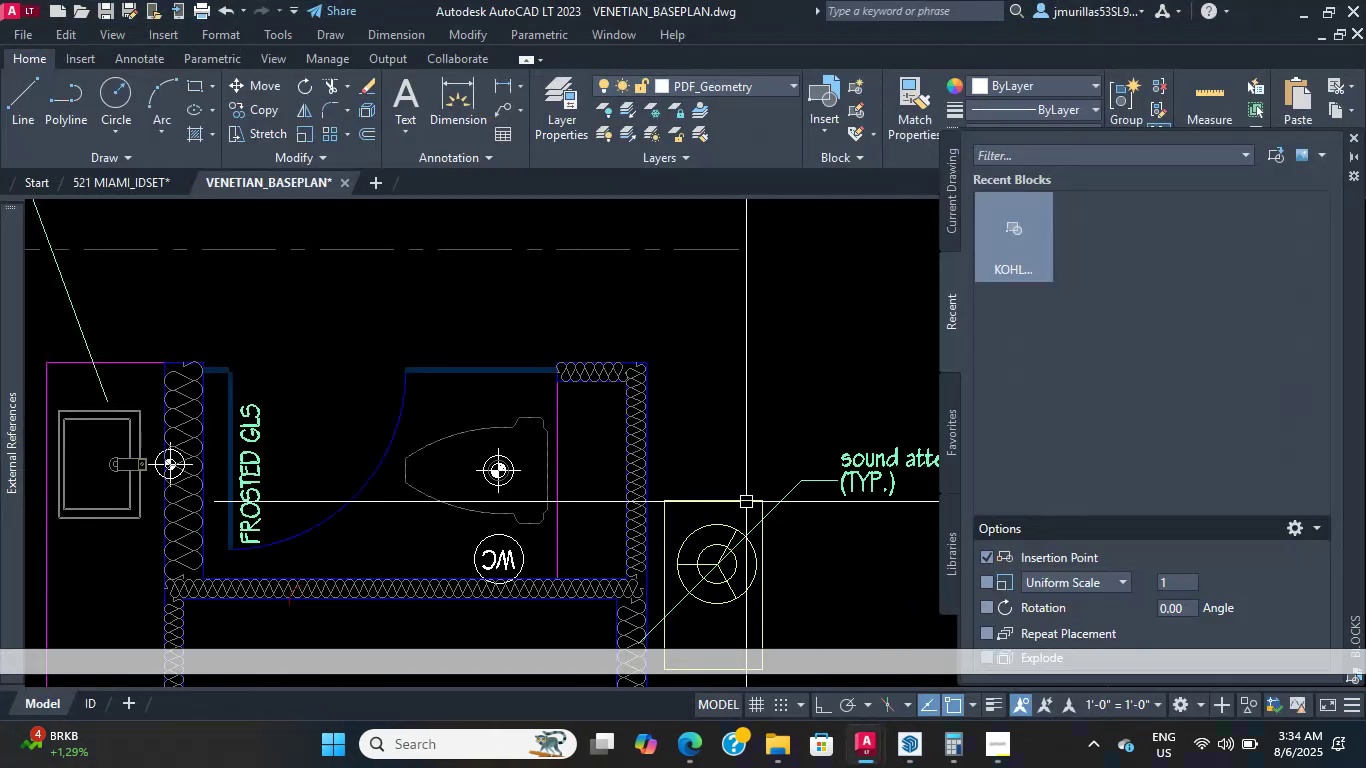 
scroll: coordinate [536, 458], scroll_direction: down, amount: 4.0
 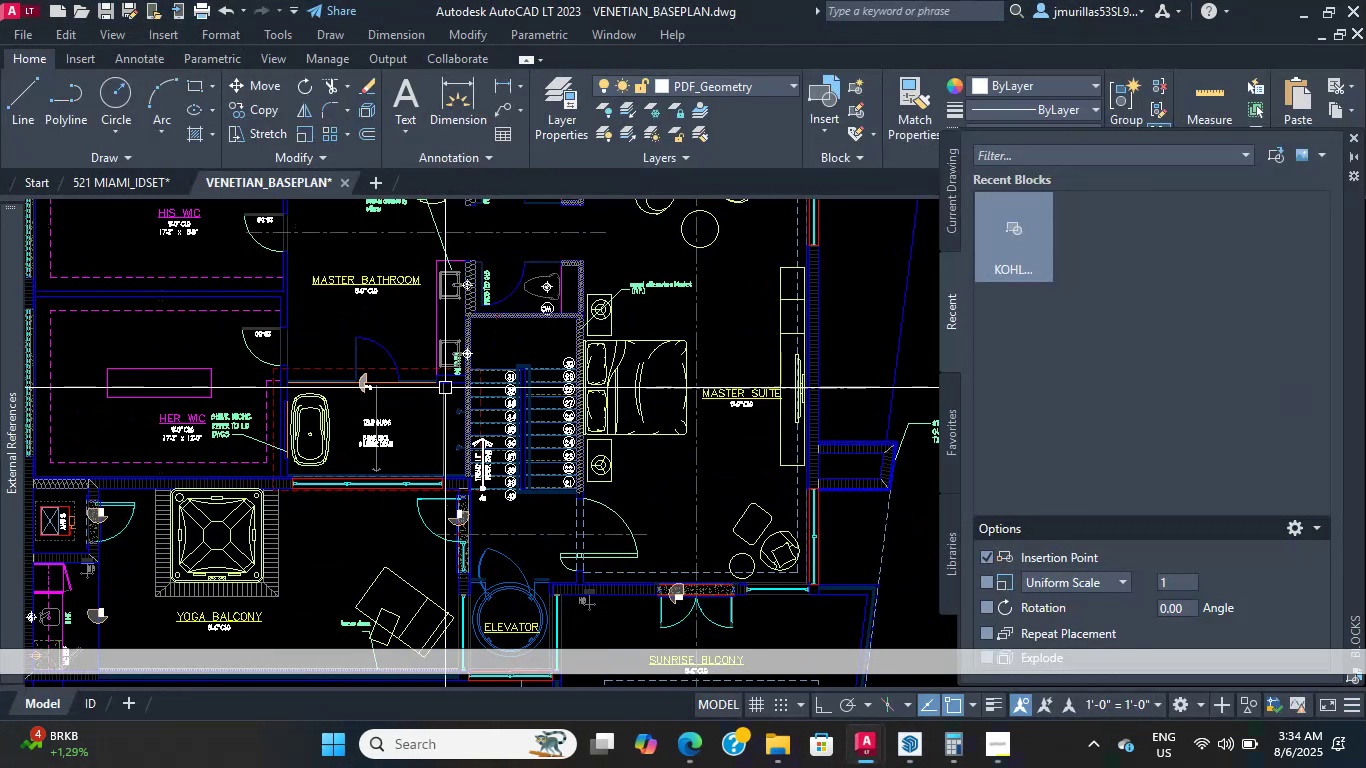 
scroll: coordinate [440, 446], scroll_direction: up, amount: 3.0
 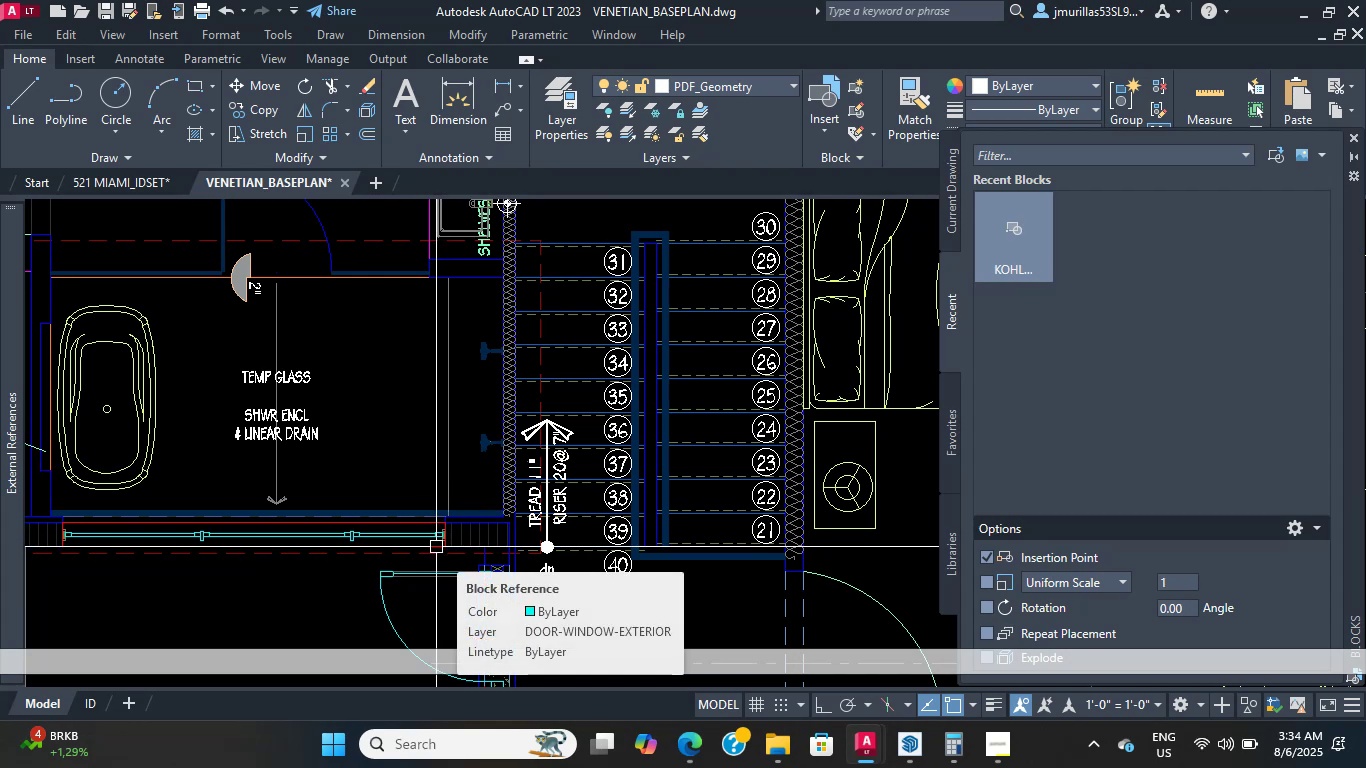 
wait(10.66)
 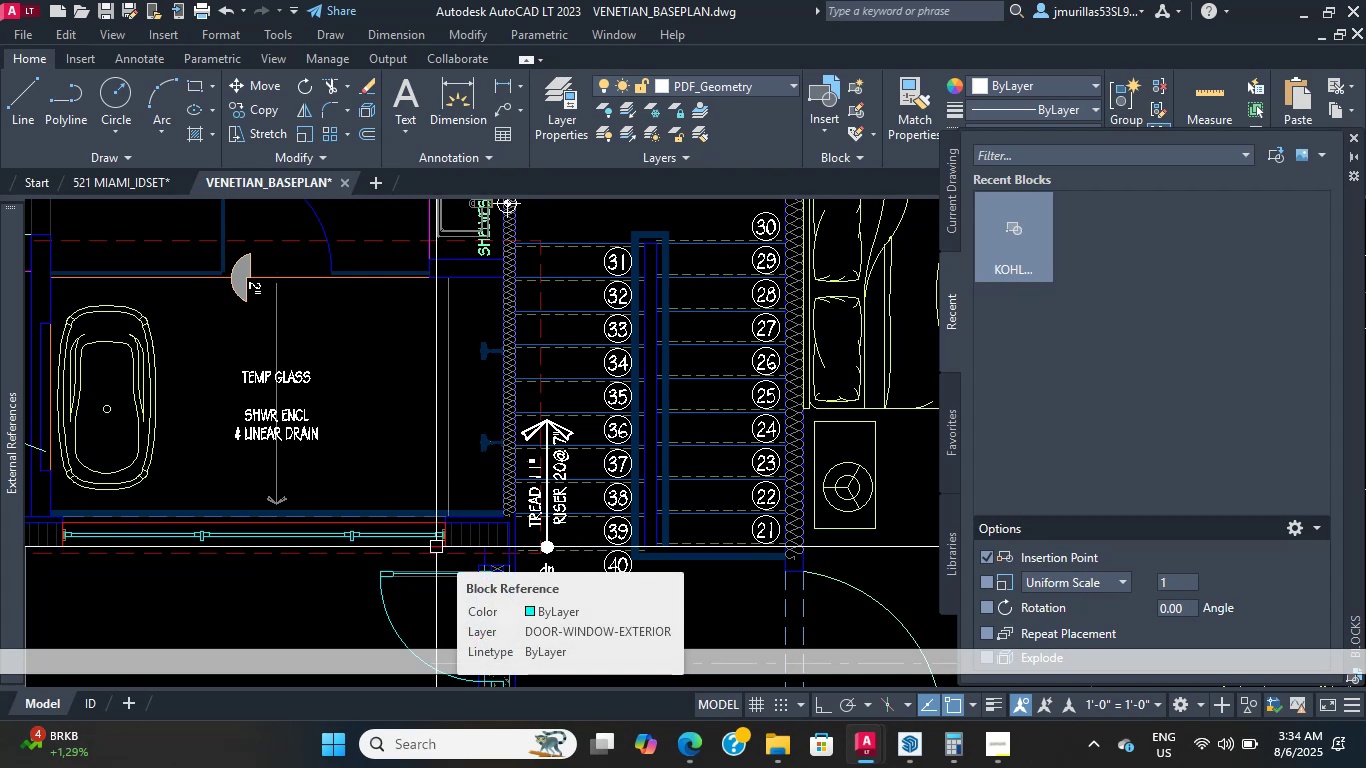 
scroll: coordinate [492, 487], scroll_direction: up, amount: 1.0
 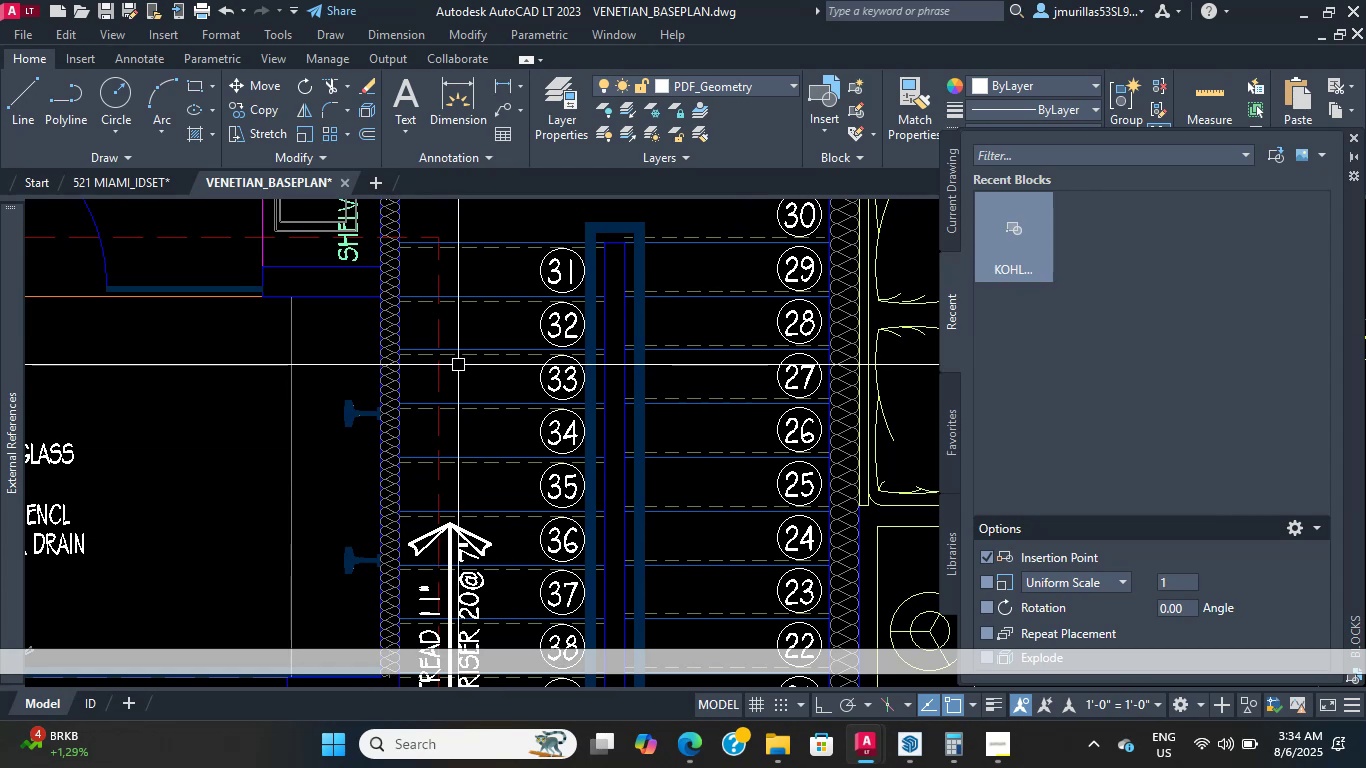 
wait(5.95)
 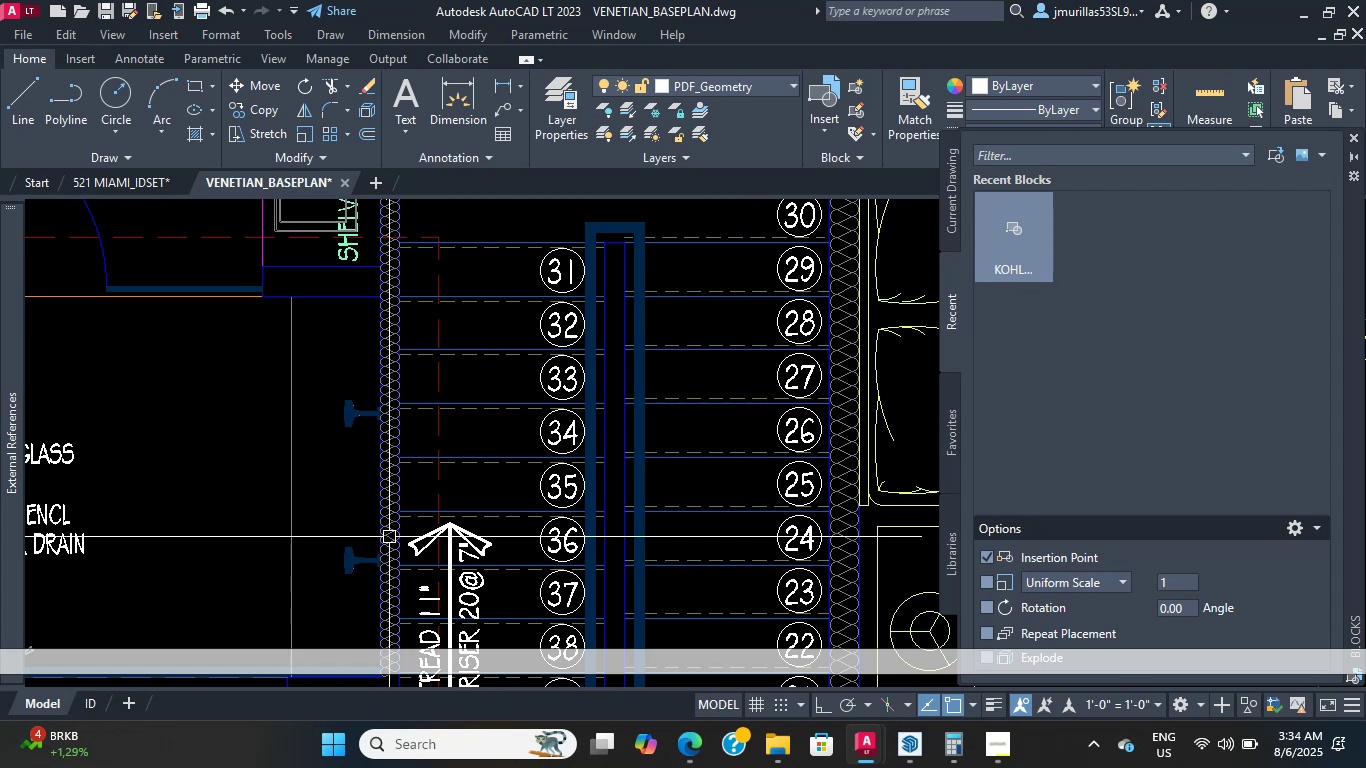 
scroll: coordinate [484, 354], scroll_direction: down, amount: 7.0
 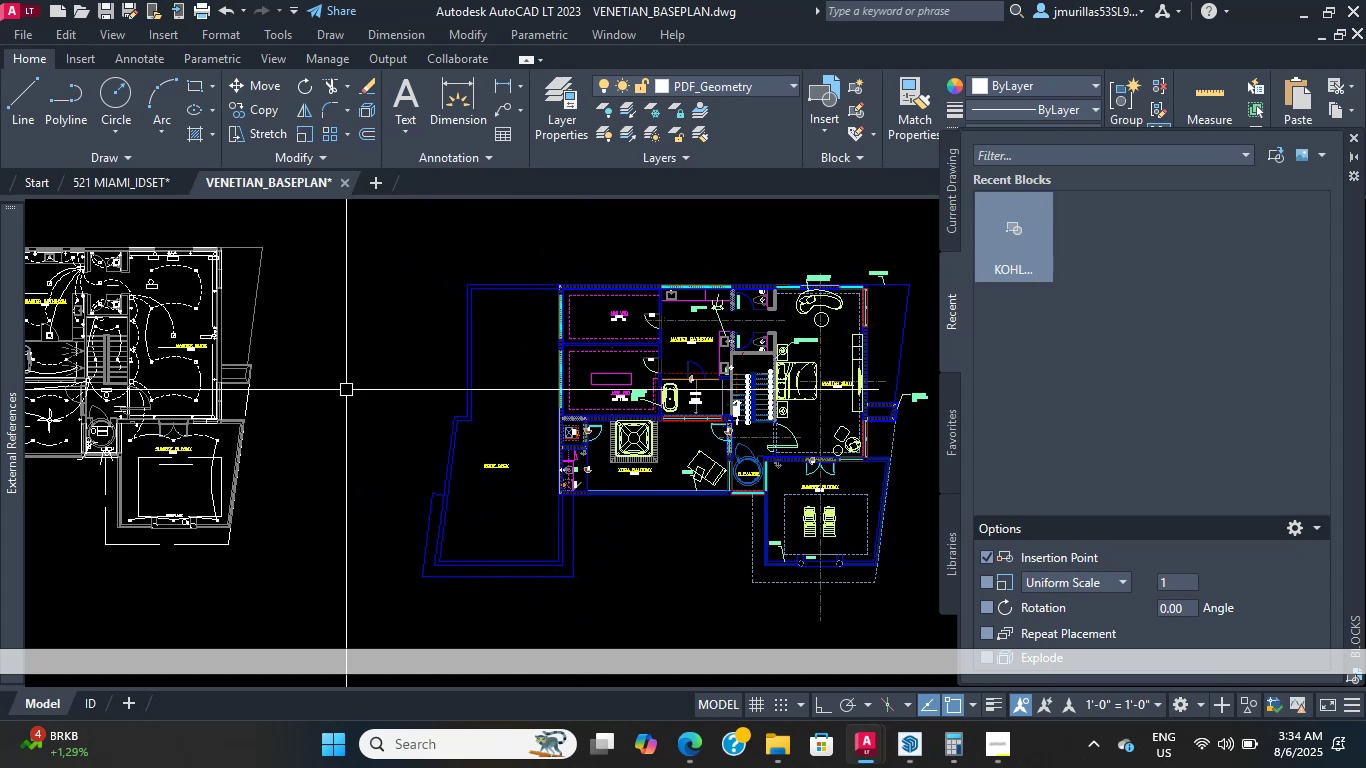 
scroll: coordinate [460, 481], scroll_direction: up, amount: 3.0
 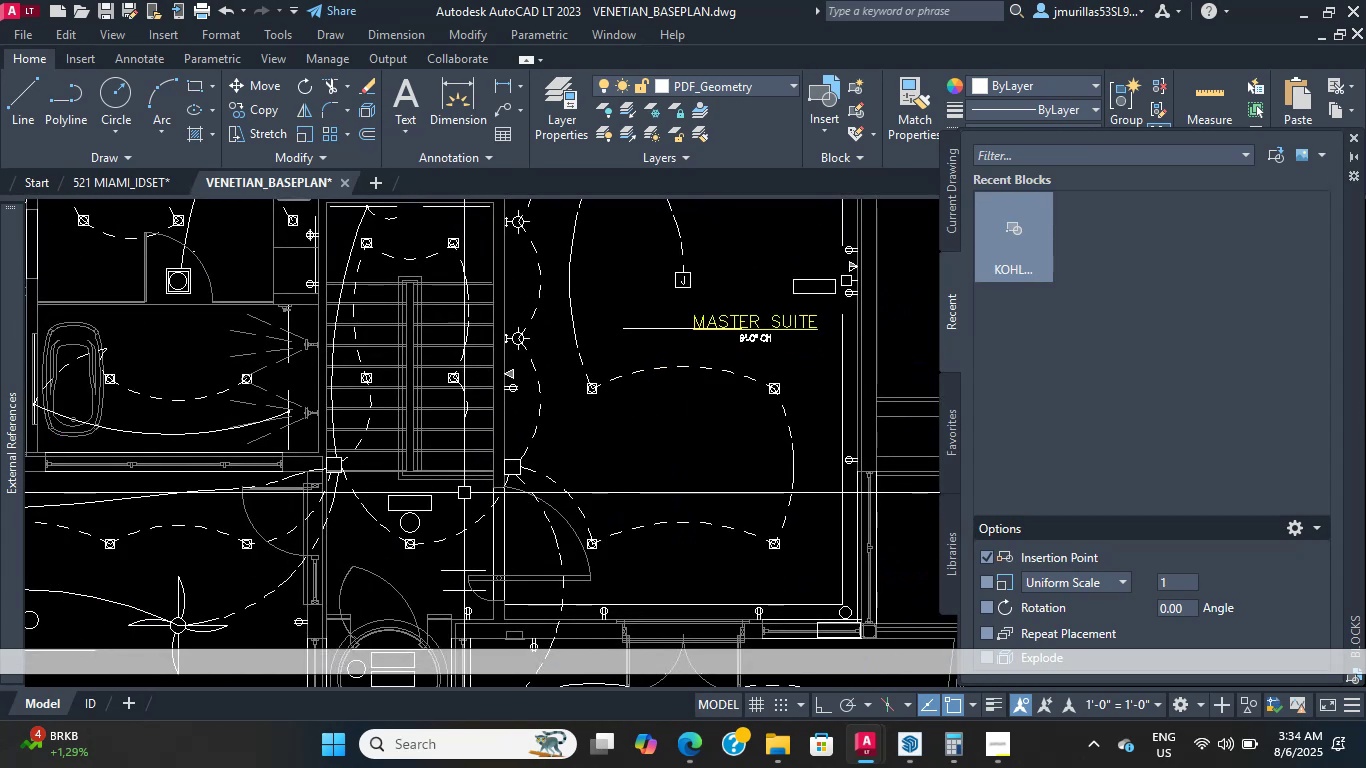 
scroll: coordinate [464, 493], scroll_direction: down, amount: 1.0
 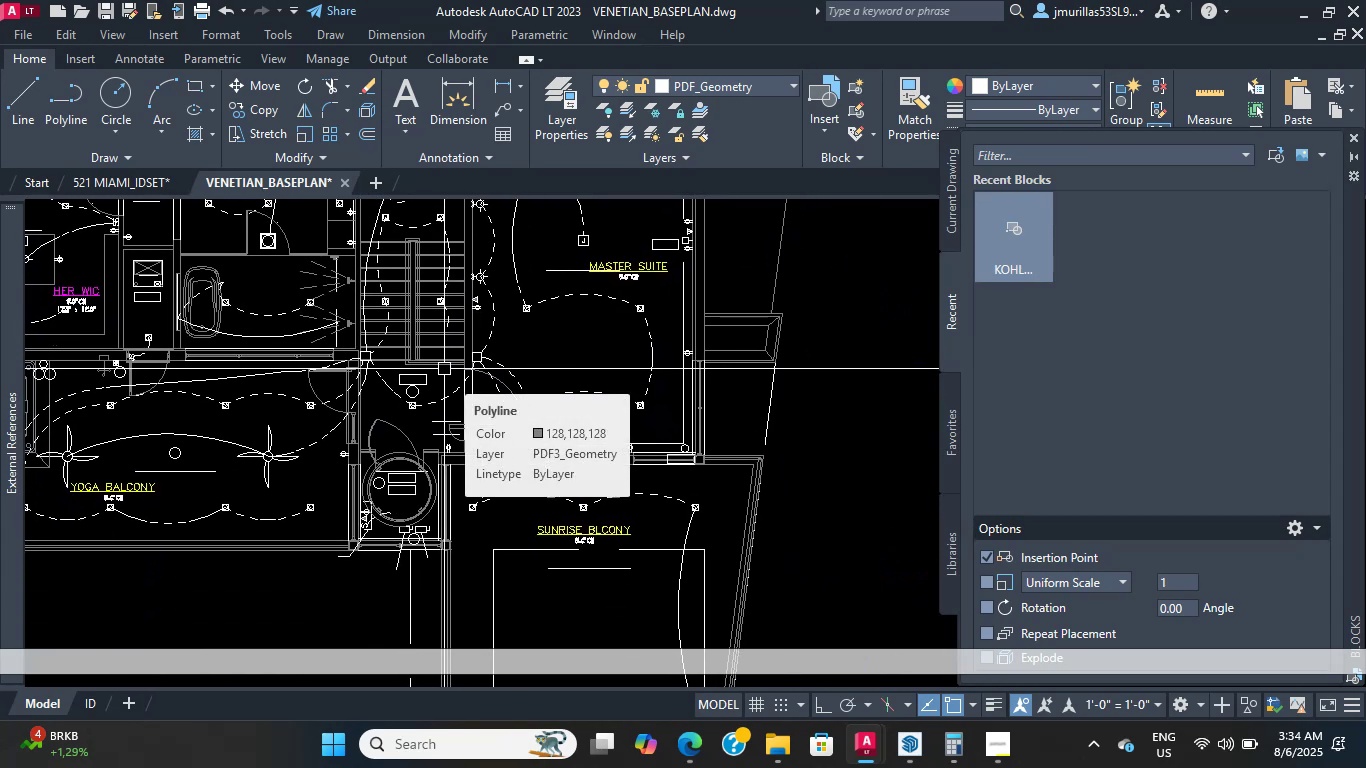 
wait(5.8)
 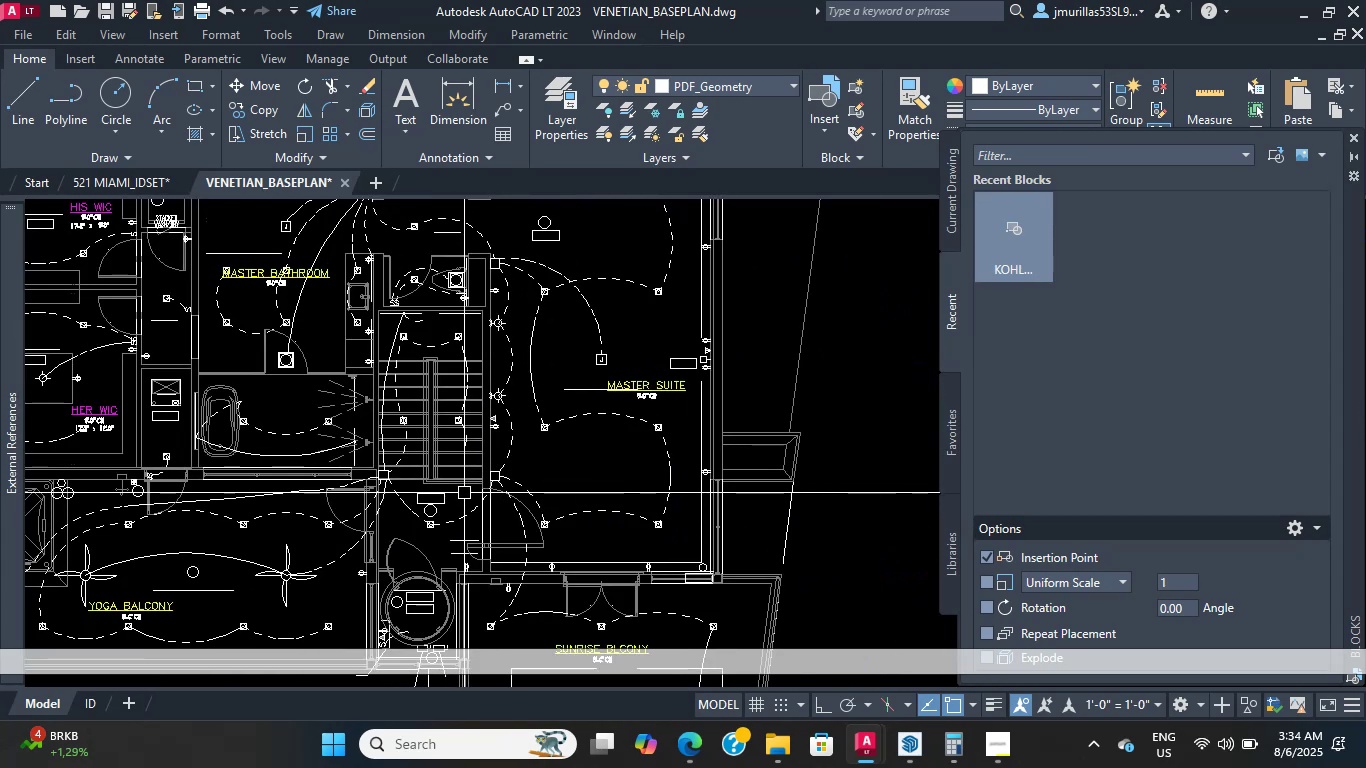 
scroll: coordinate [444, 369], scroll_direction: up, amount: 3.0
 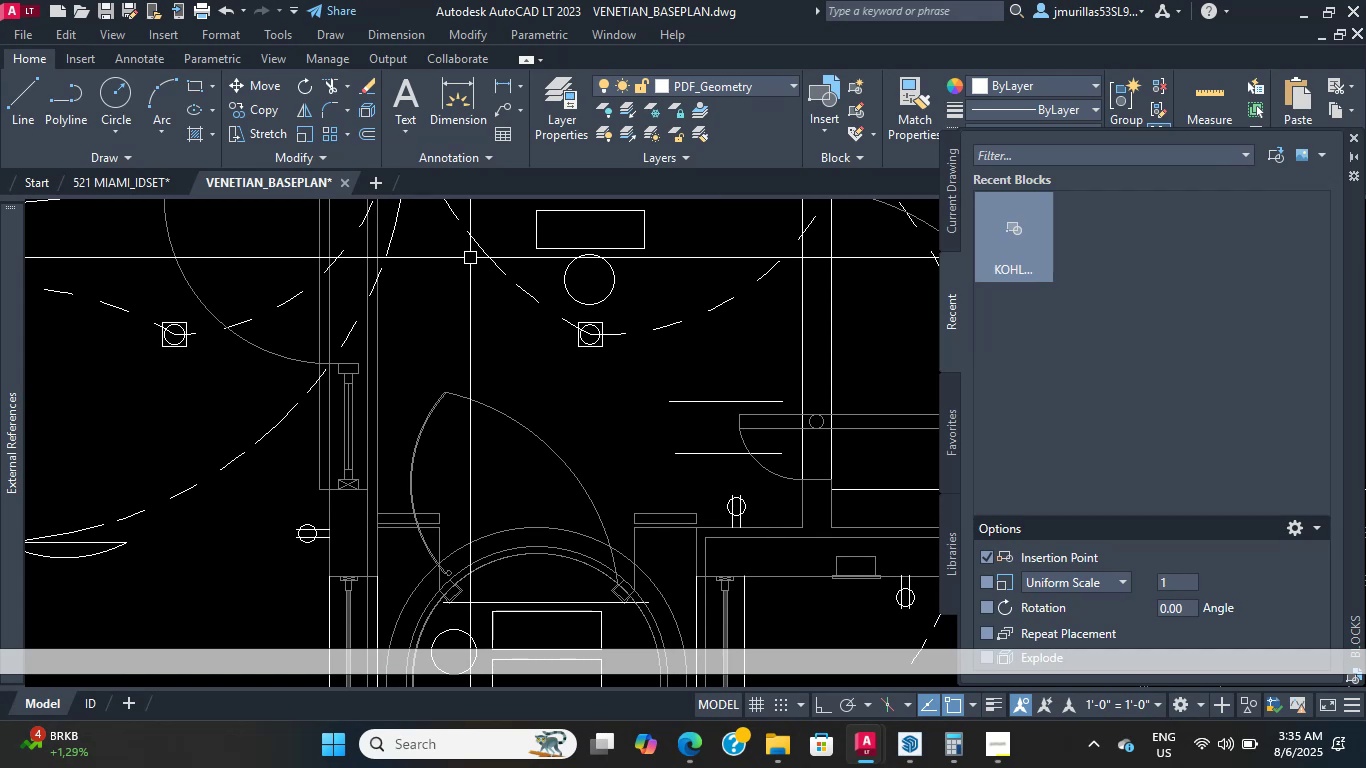 
wait(16.82)
 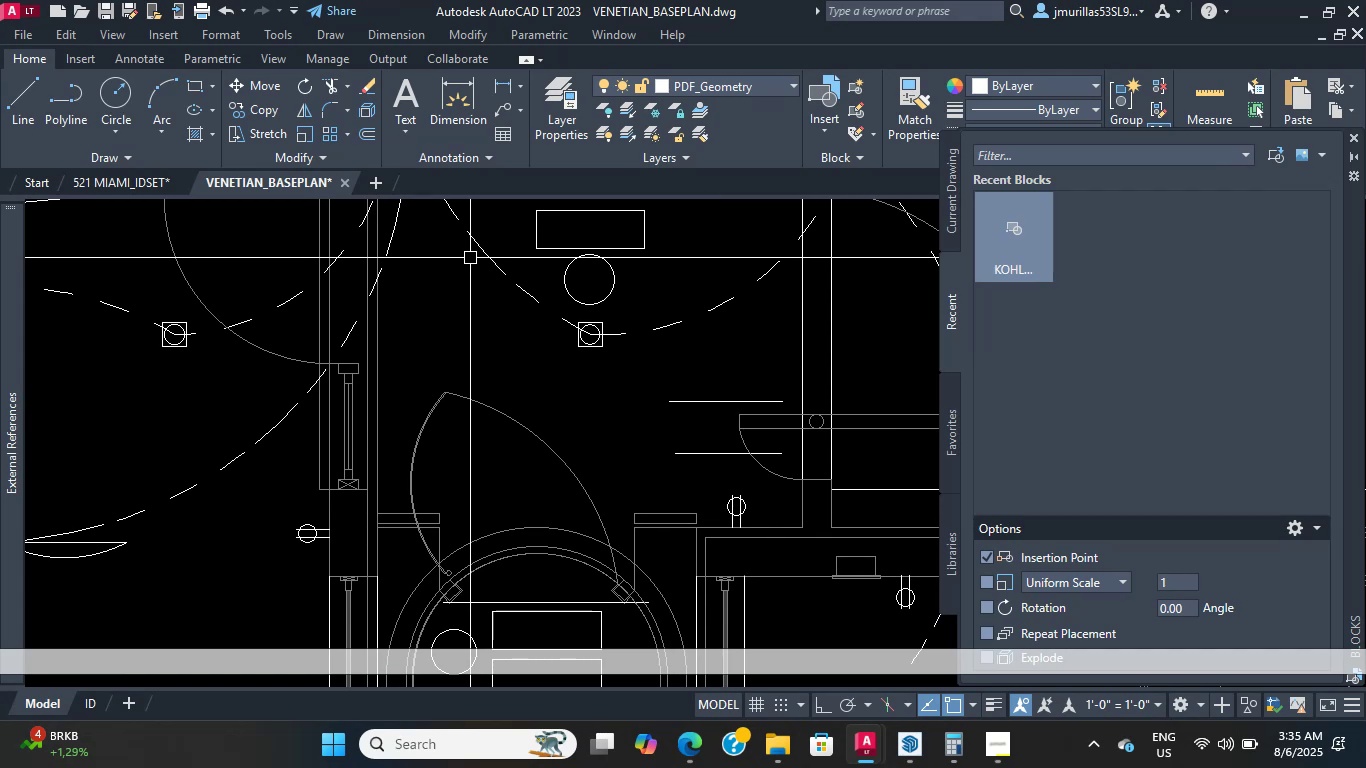 
scroll: coordinate [470, 258], scroll_direction: down, amount: 12.0
 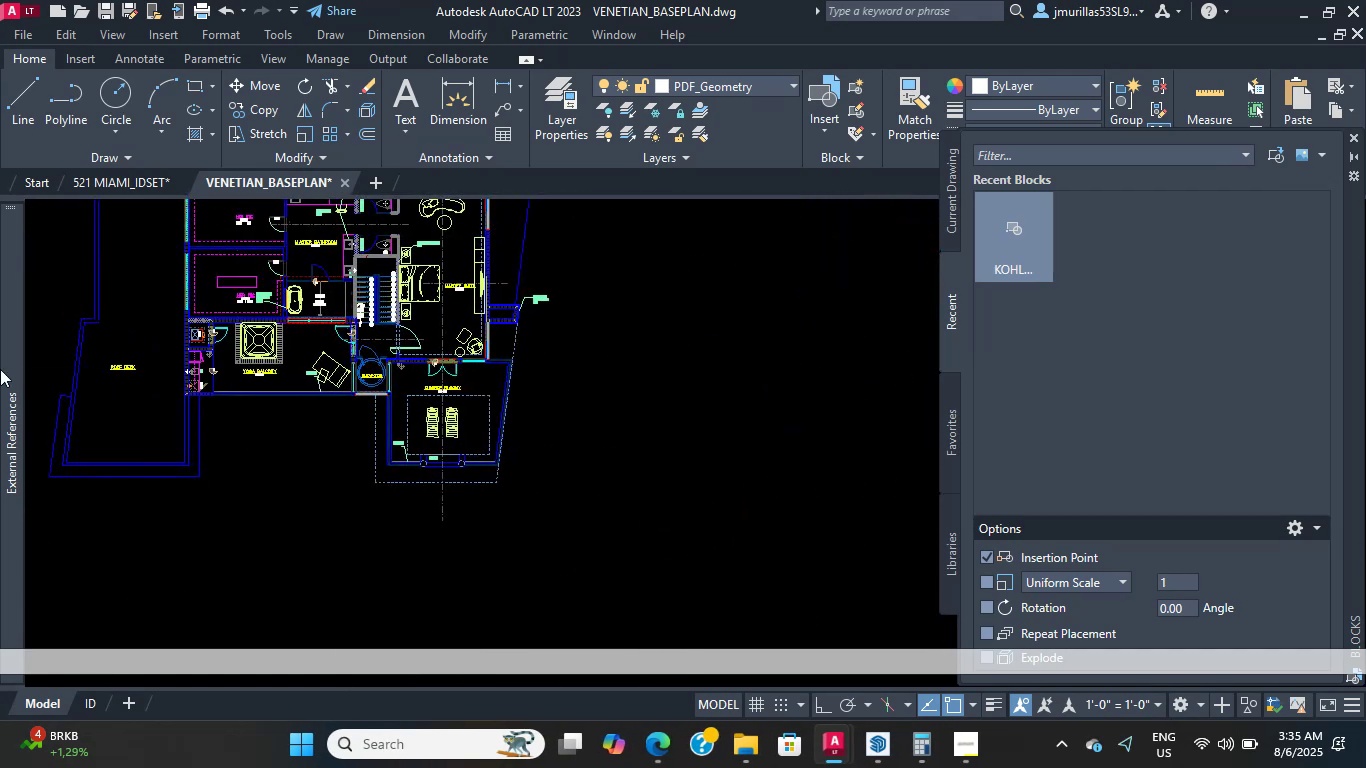 
scroll: coordinate [361, 346], scroll_direction: up, amount: 4.0
 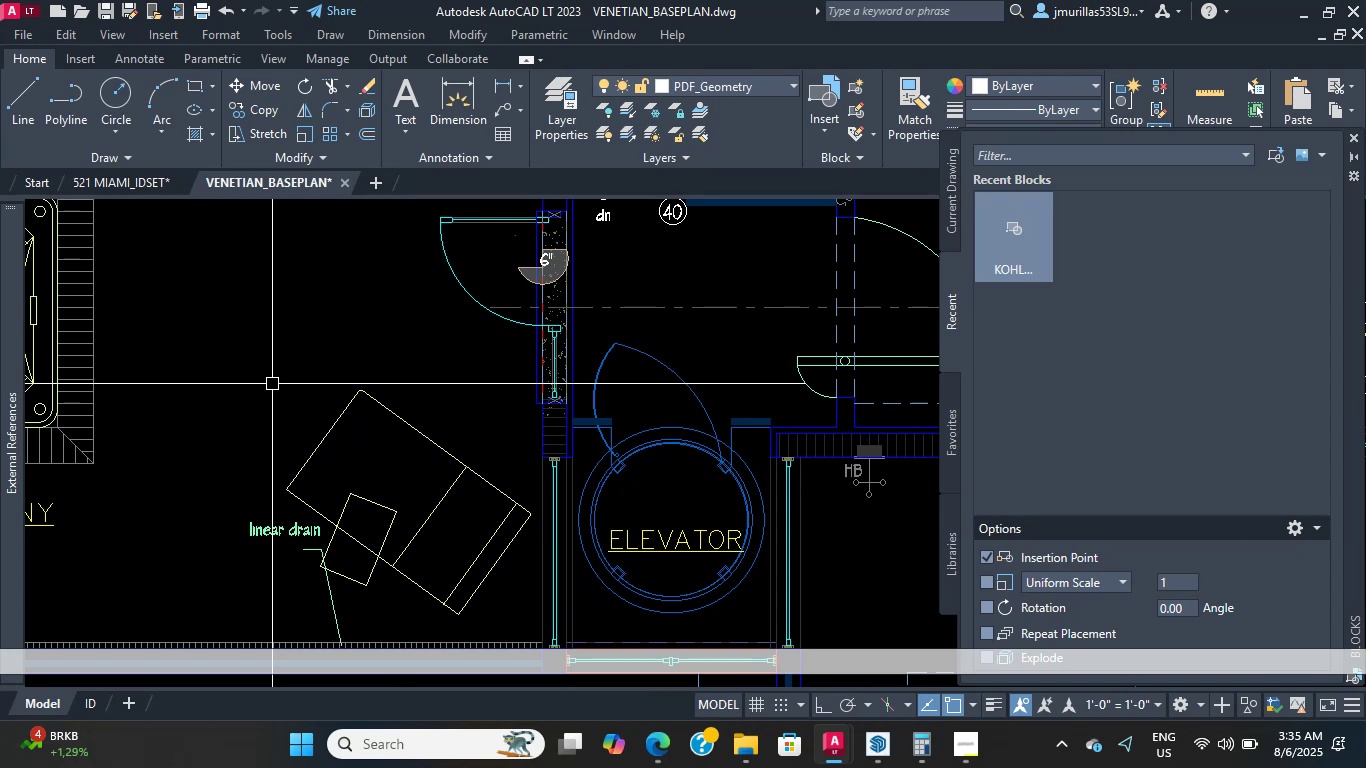 
mouse_move([263, 517])
 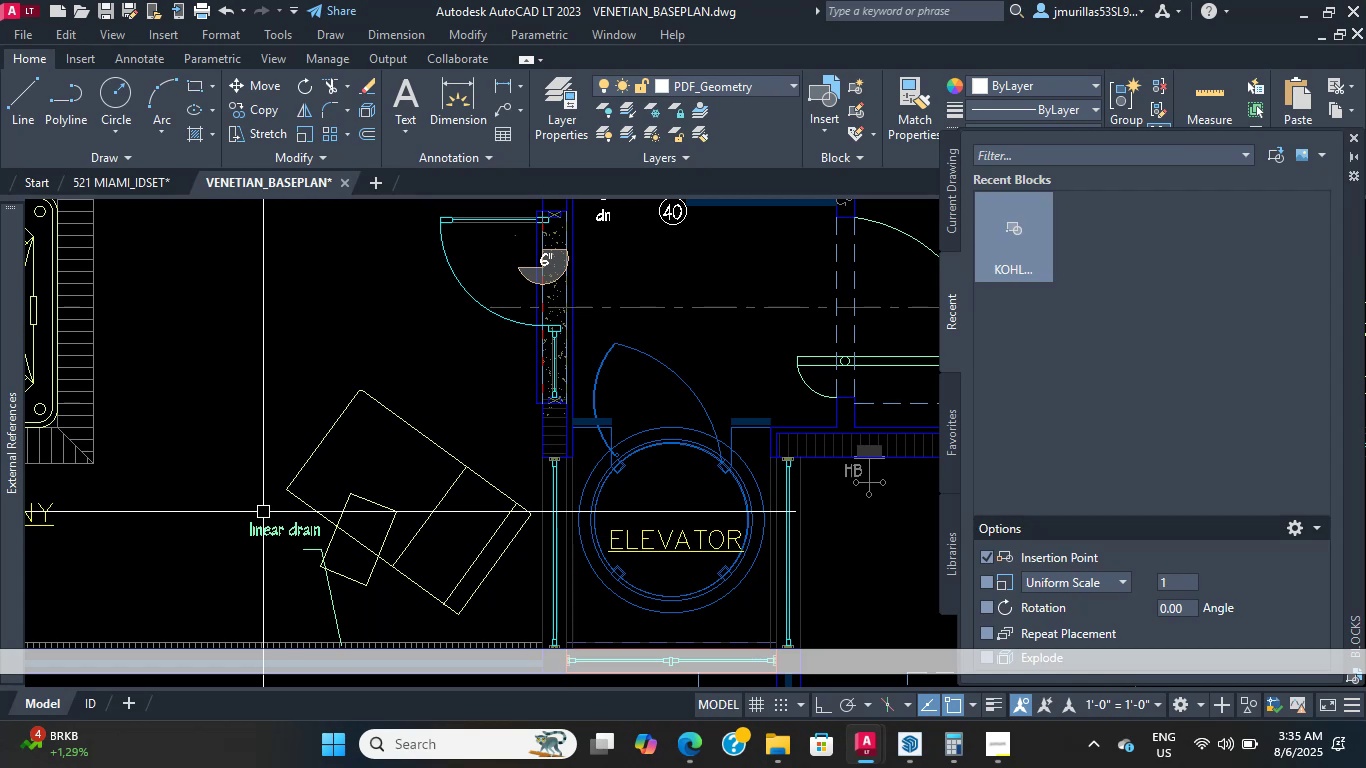 
scroll: coordinate [263, 509], scroll_direction: up, amount: 1.0
 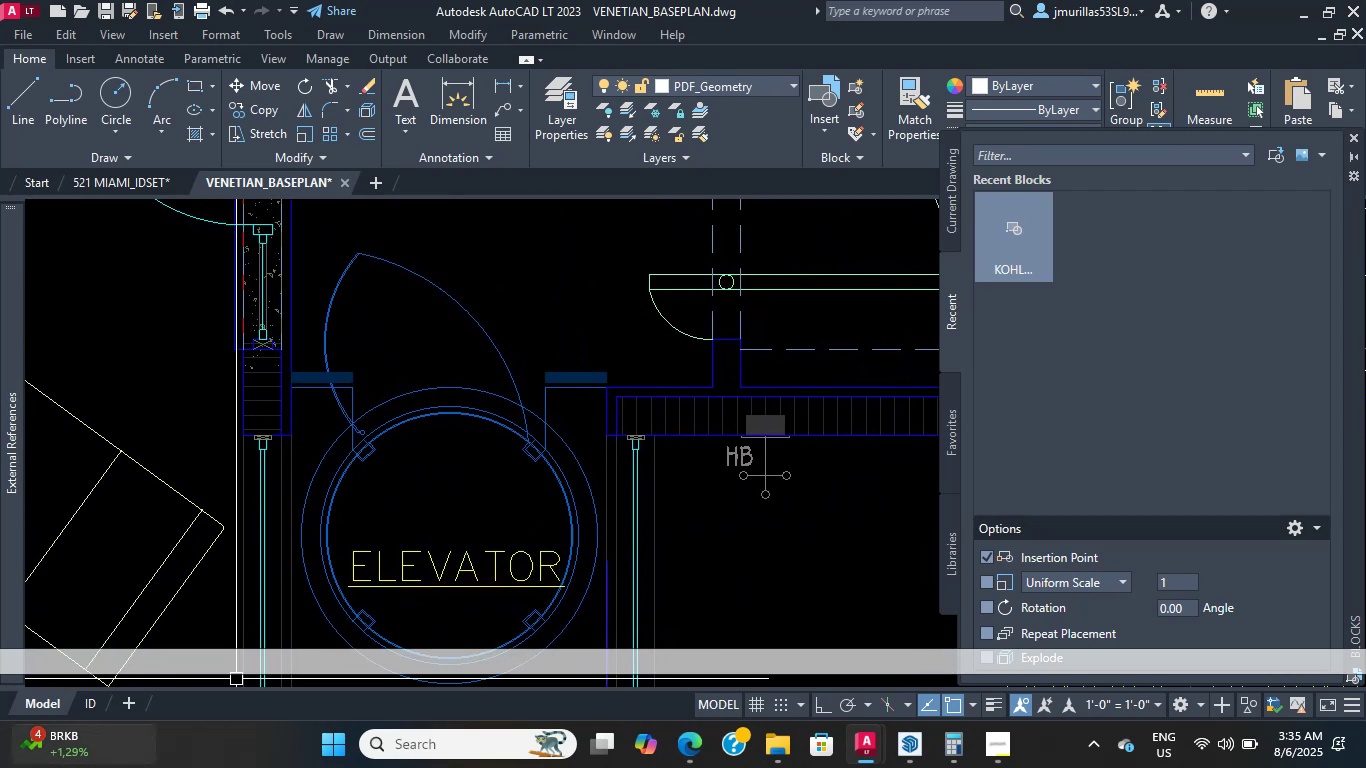 
wait(7.55)
 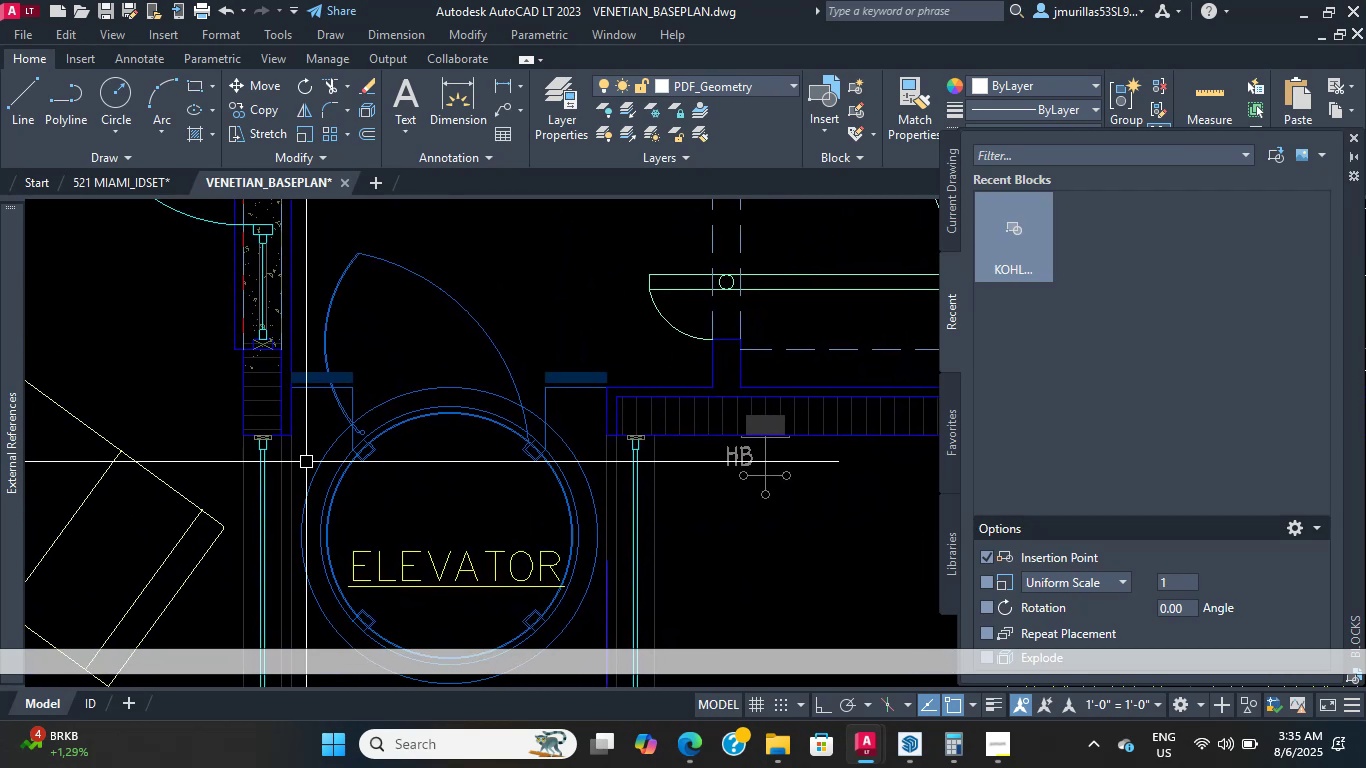 
right_click([60, 767])
 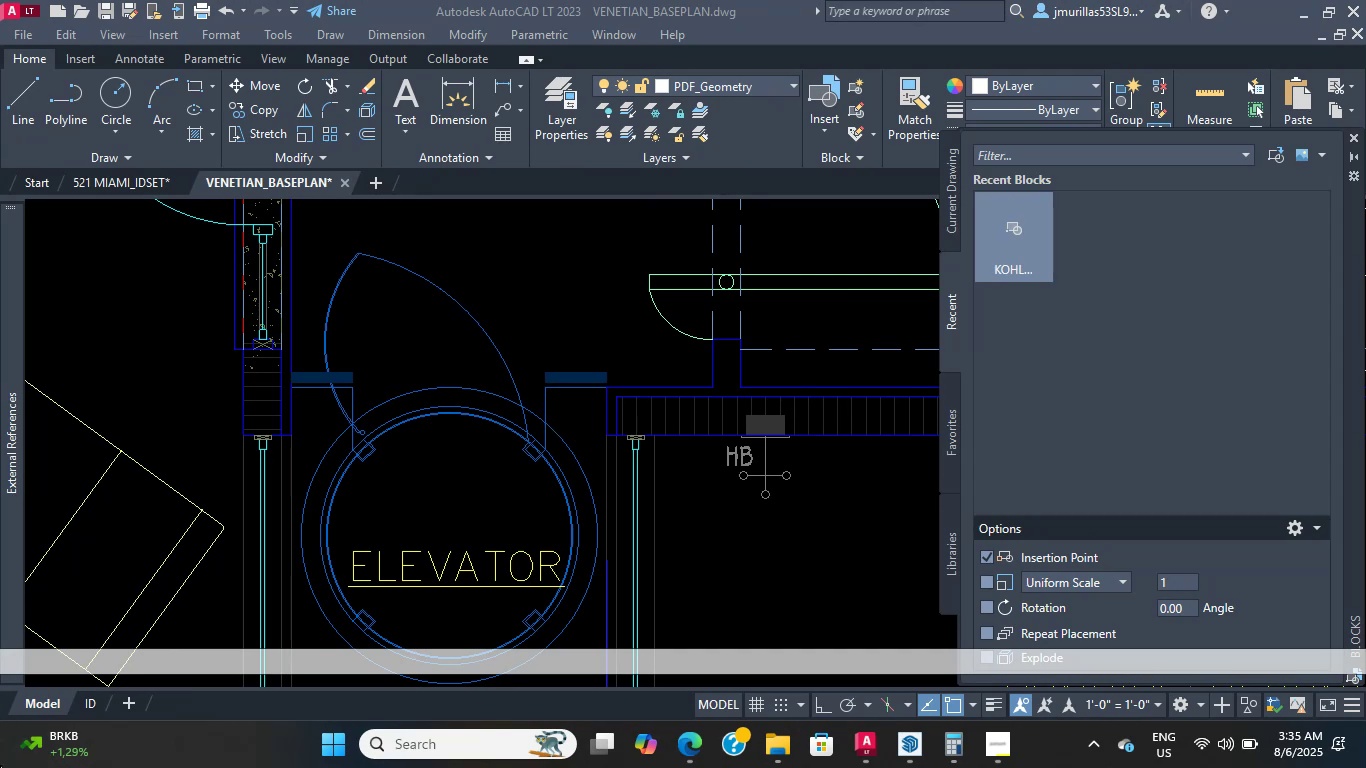 
wait(8.35)
 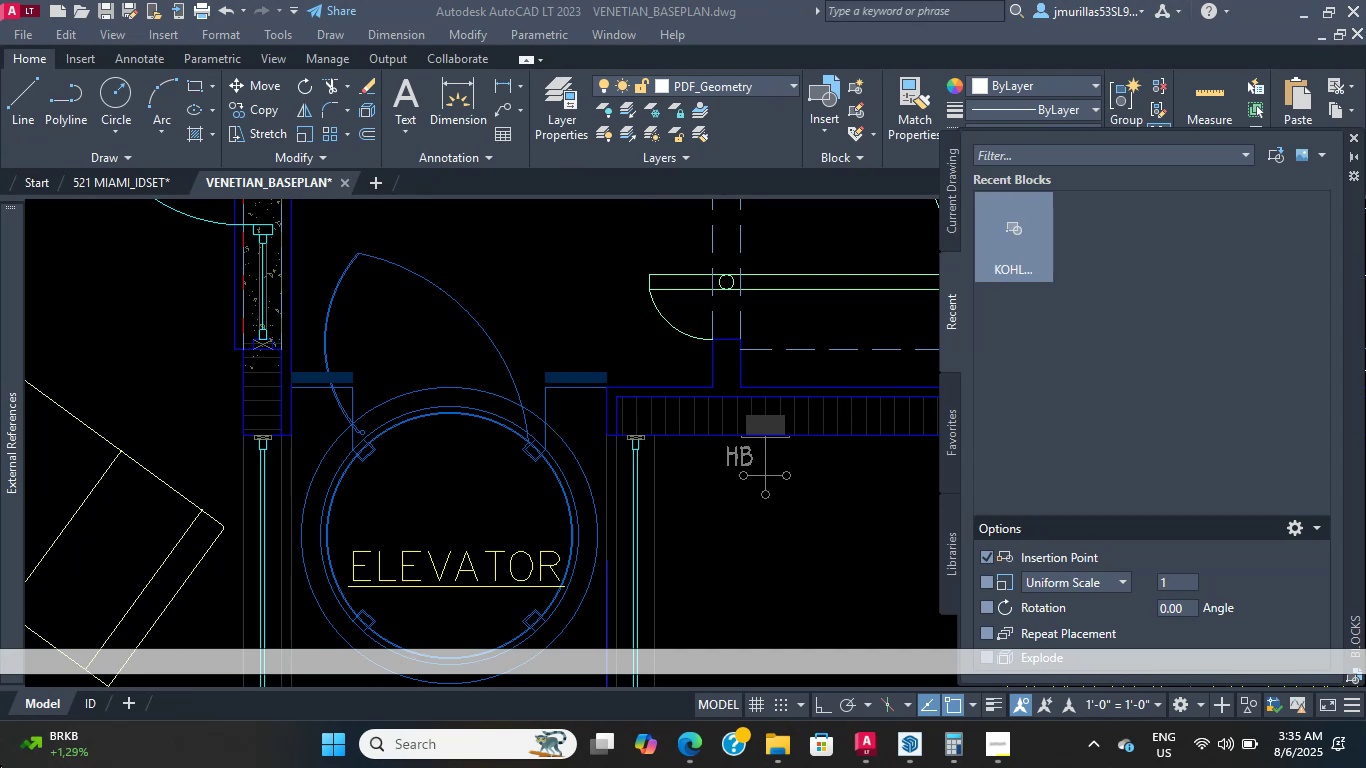 
scroll: coordinate [734, 468], scroll_direction: up, amount: 3.0
 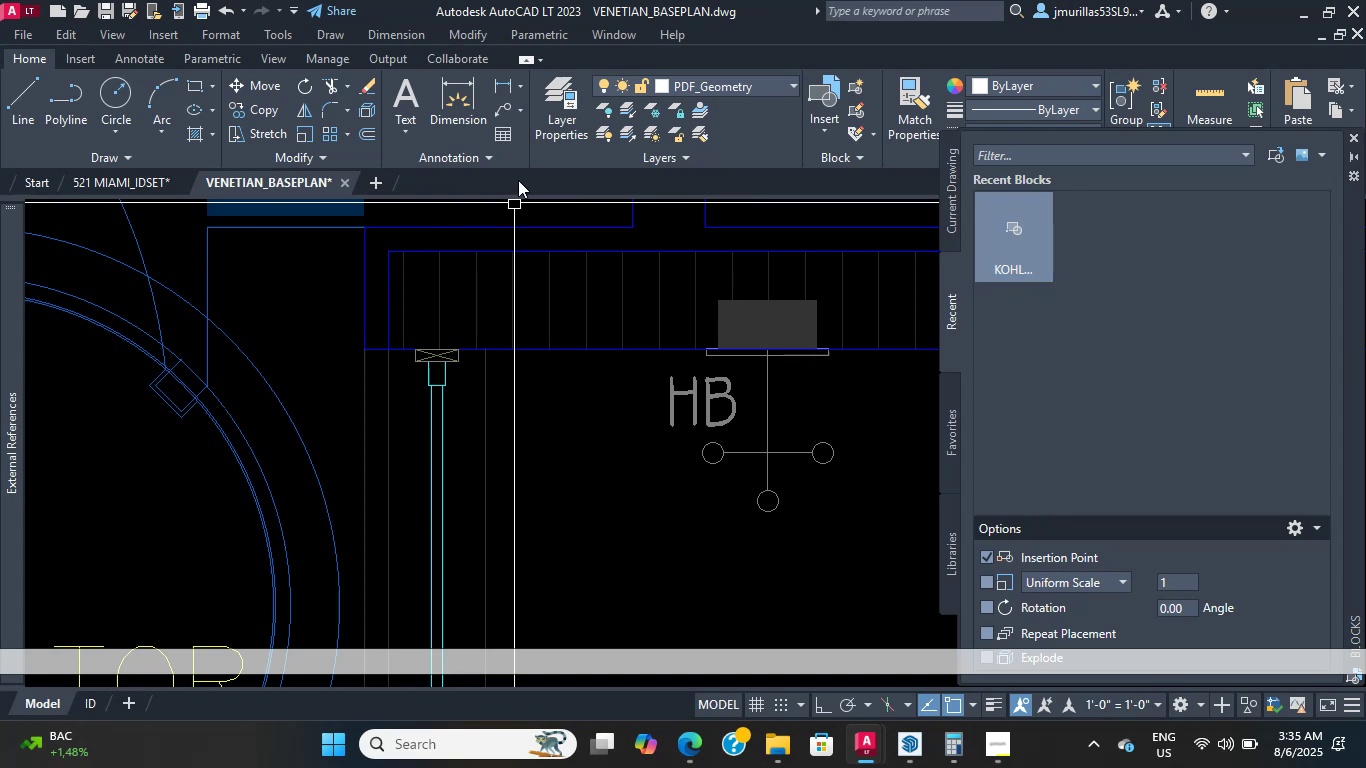 
wait(10.01)
 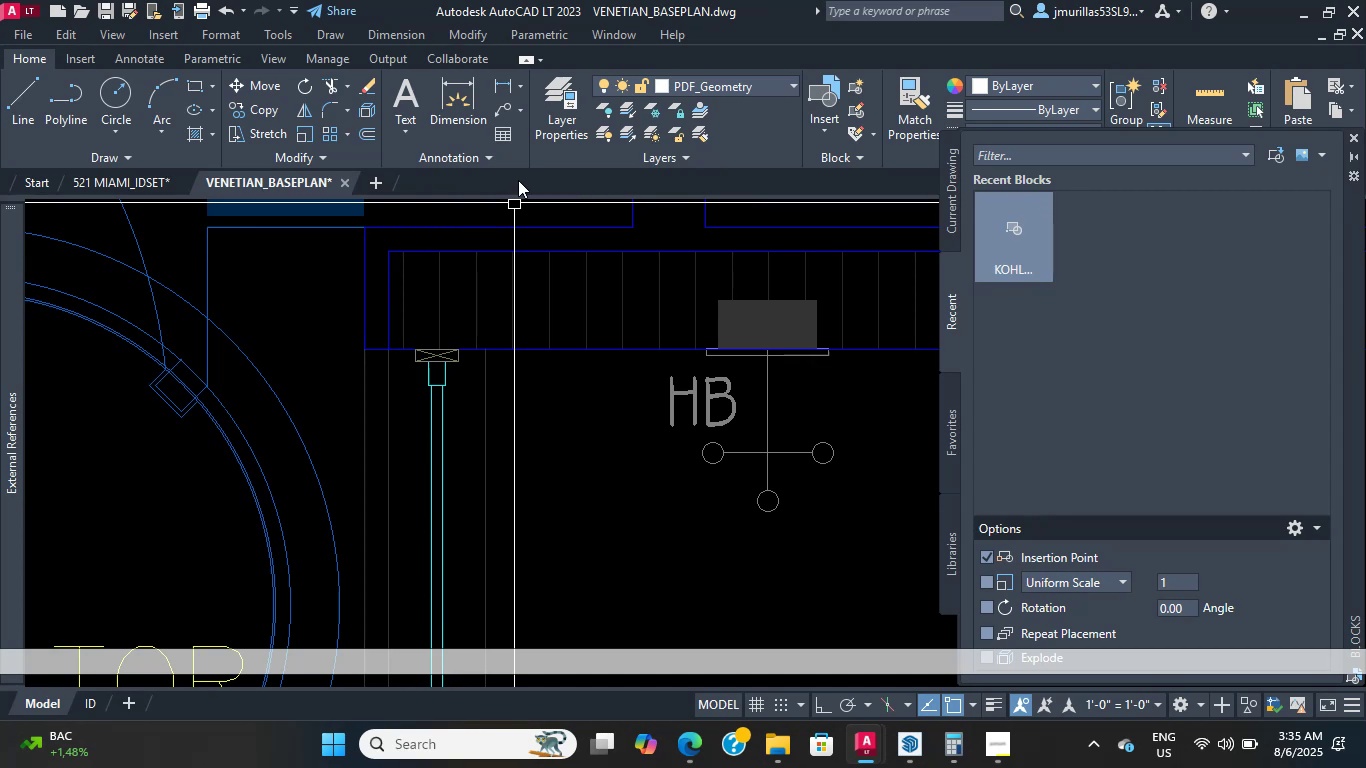 
mouse_move([176, 767])
 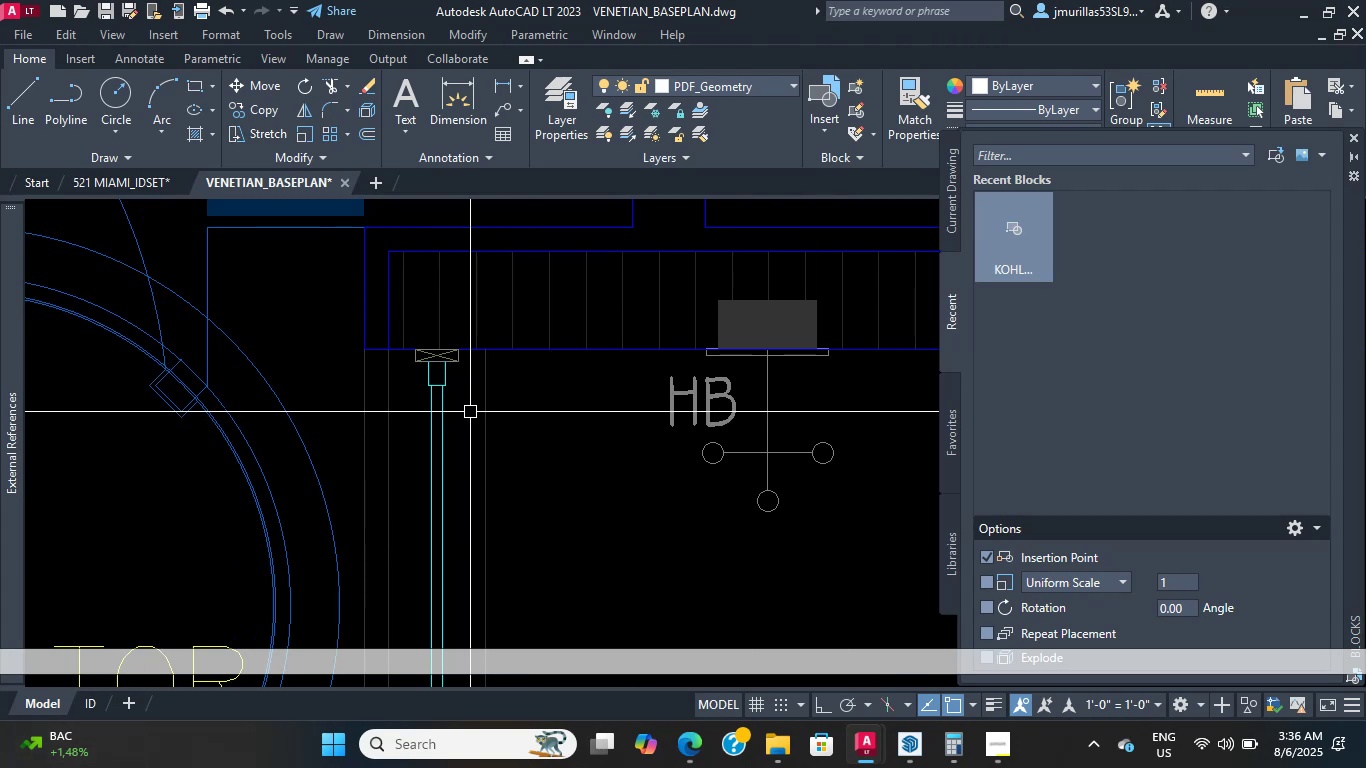 
wait(11.3)
 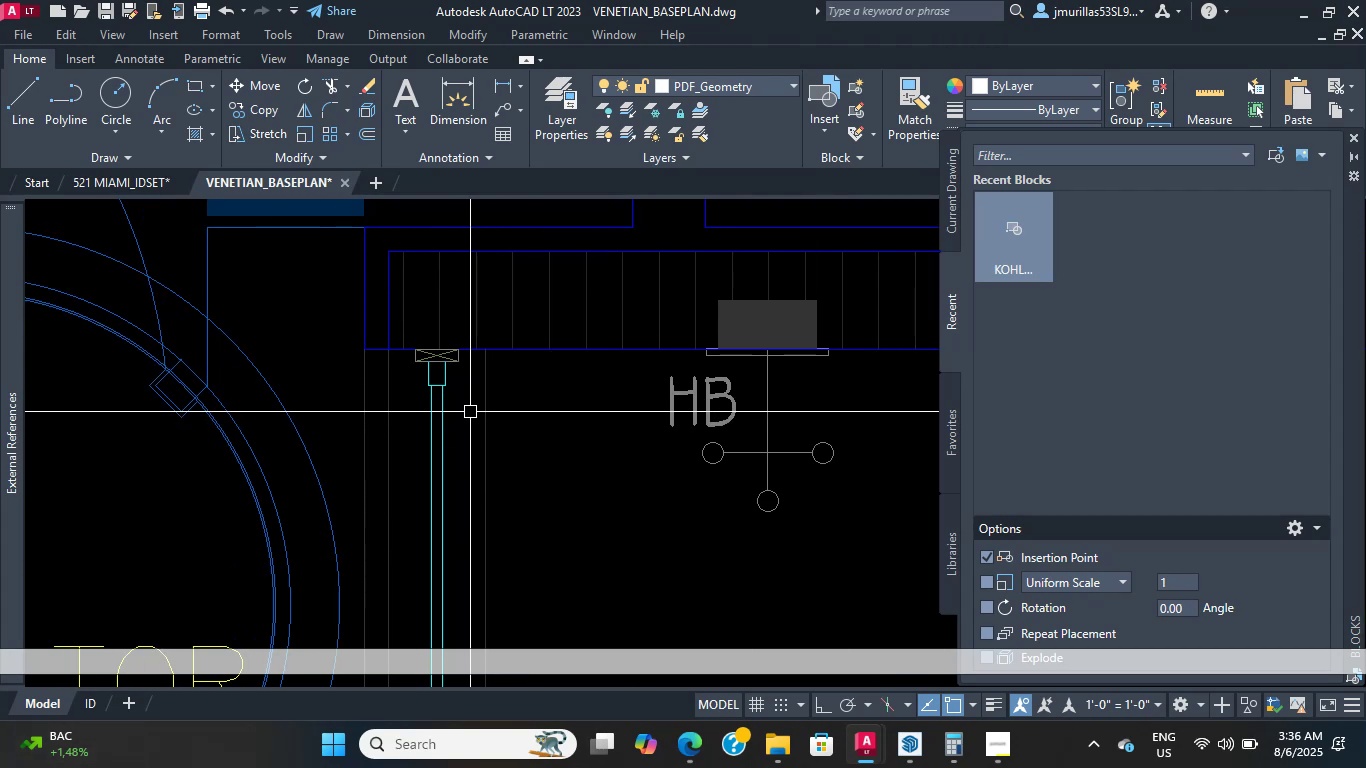 
scroll: coordinate [453, 383], scroll_direction: down, amount: 14.0
 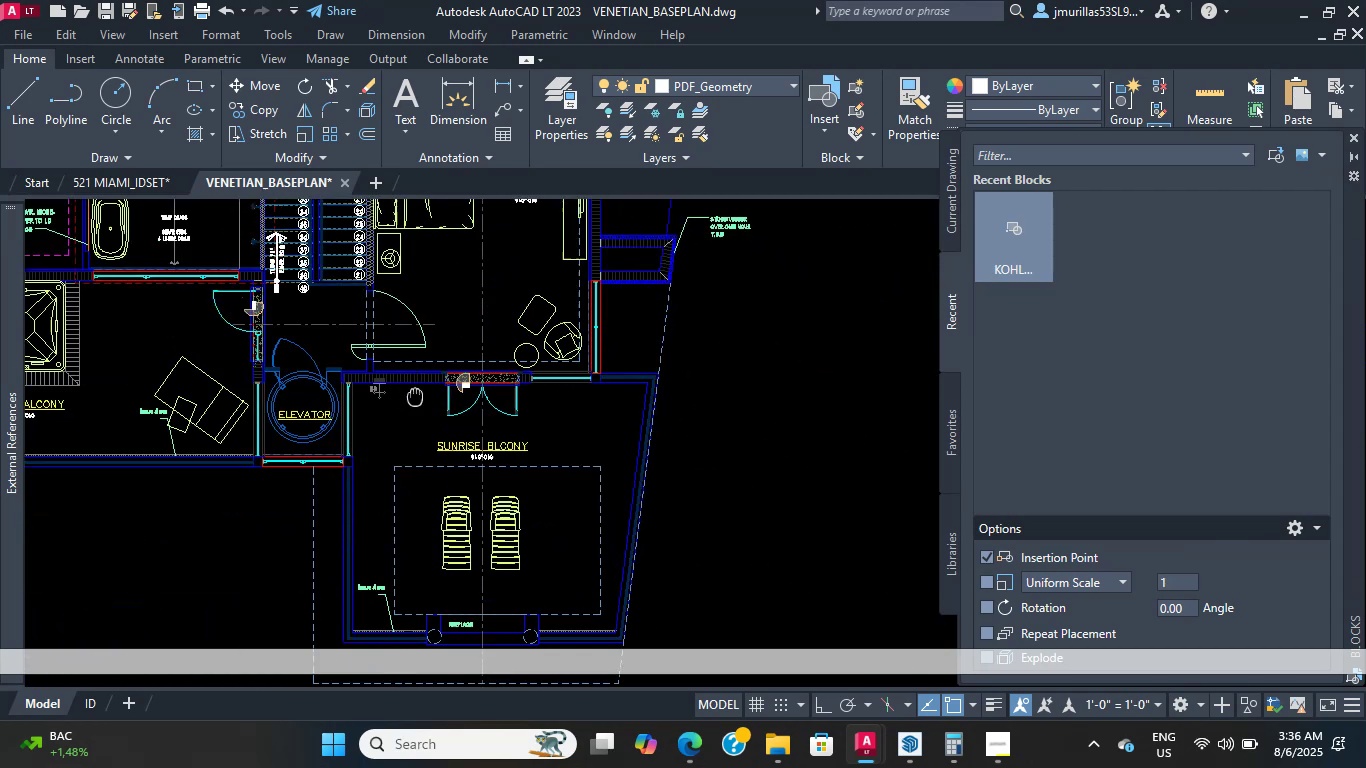 
scroll: coordinate [382, 404], scroll_direction: up, amount: 3.0
 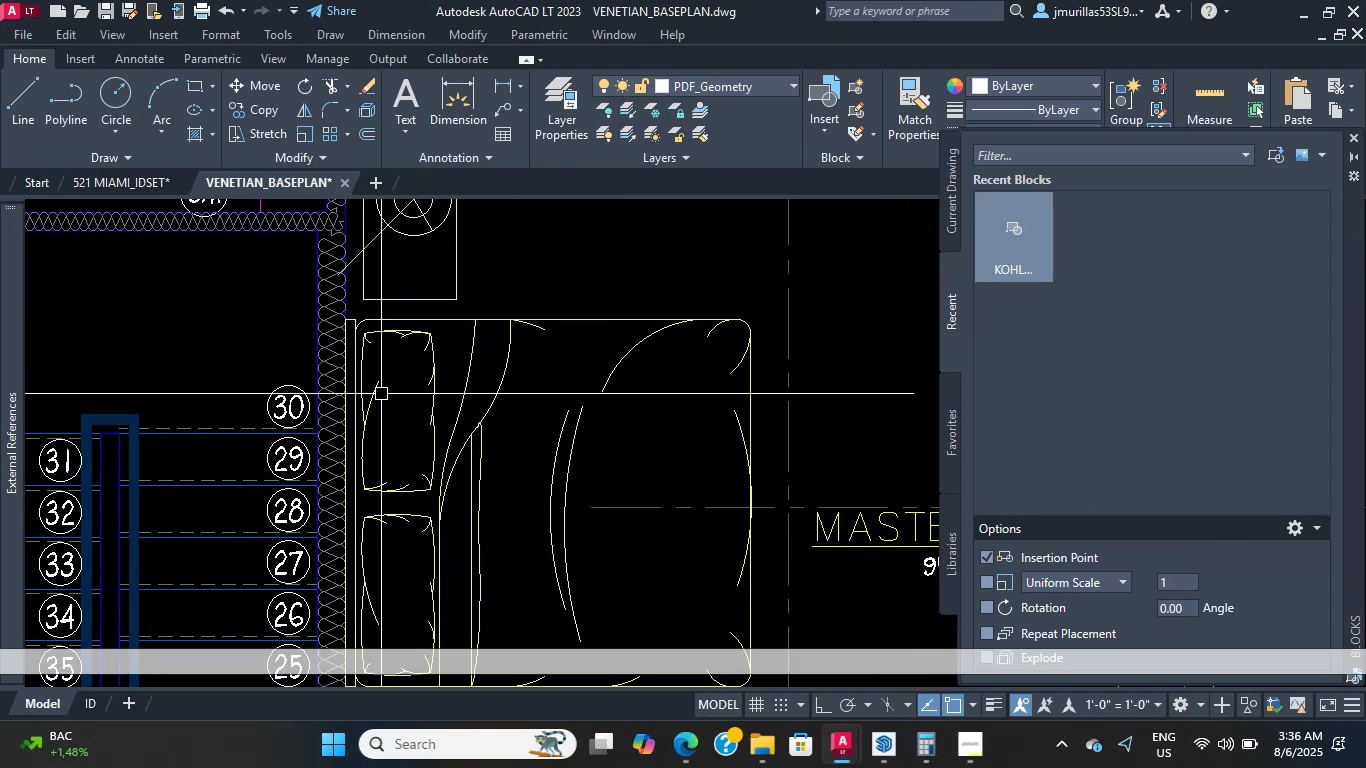 
wait(5.36)
 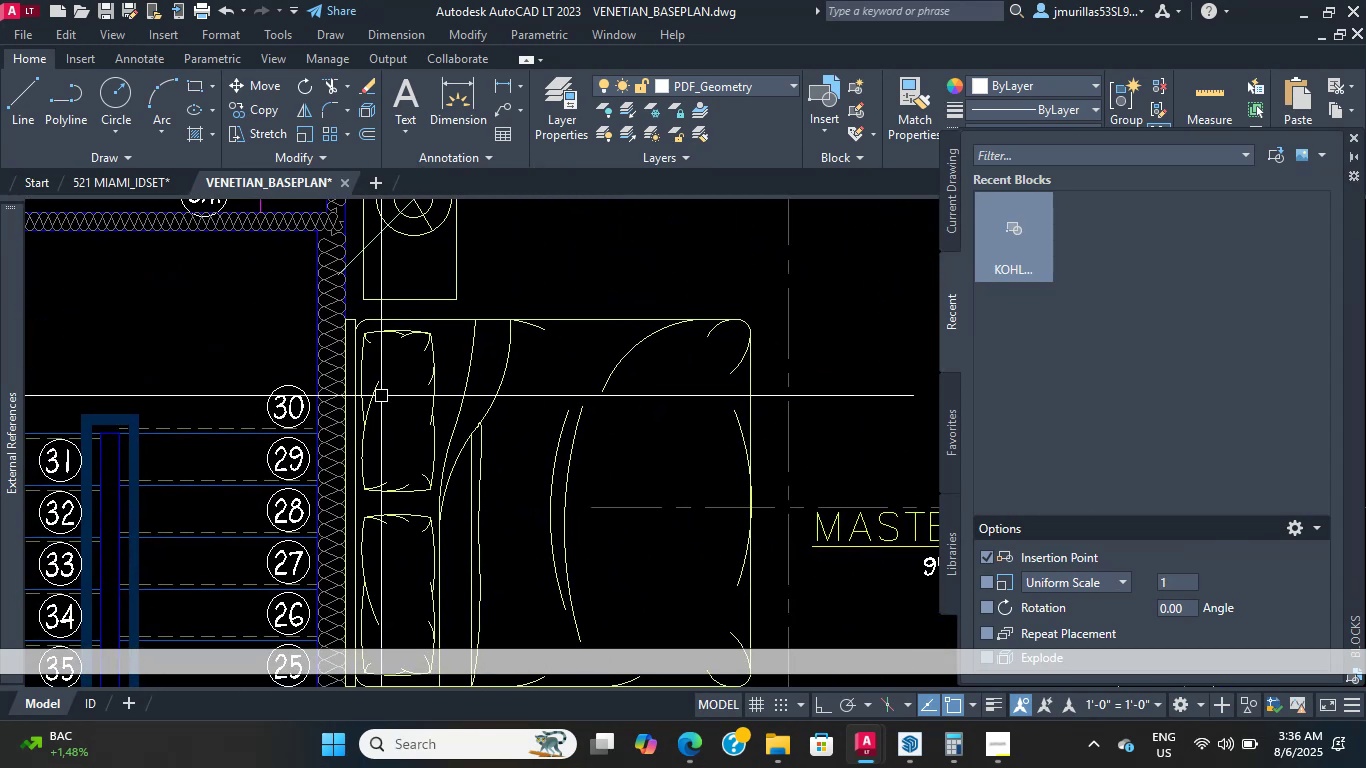 
scroll: coordinate [394, 292], scroll_direction: up, amount: 1.0
 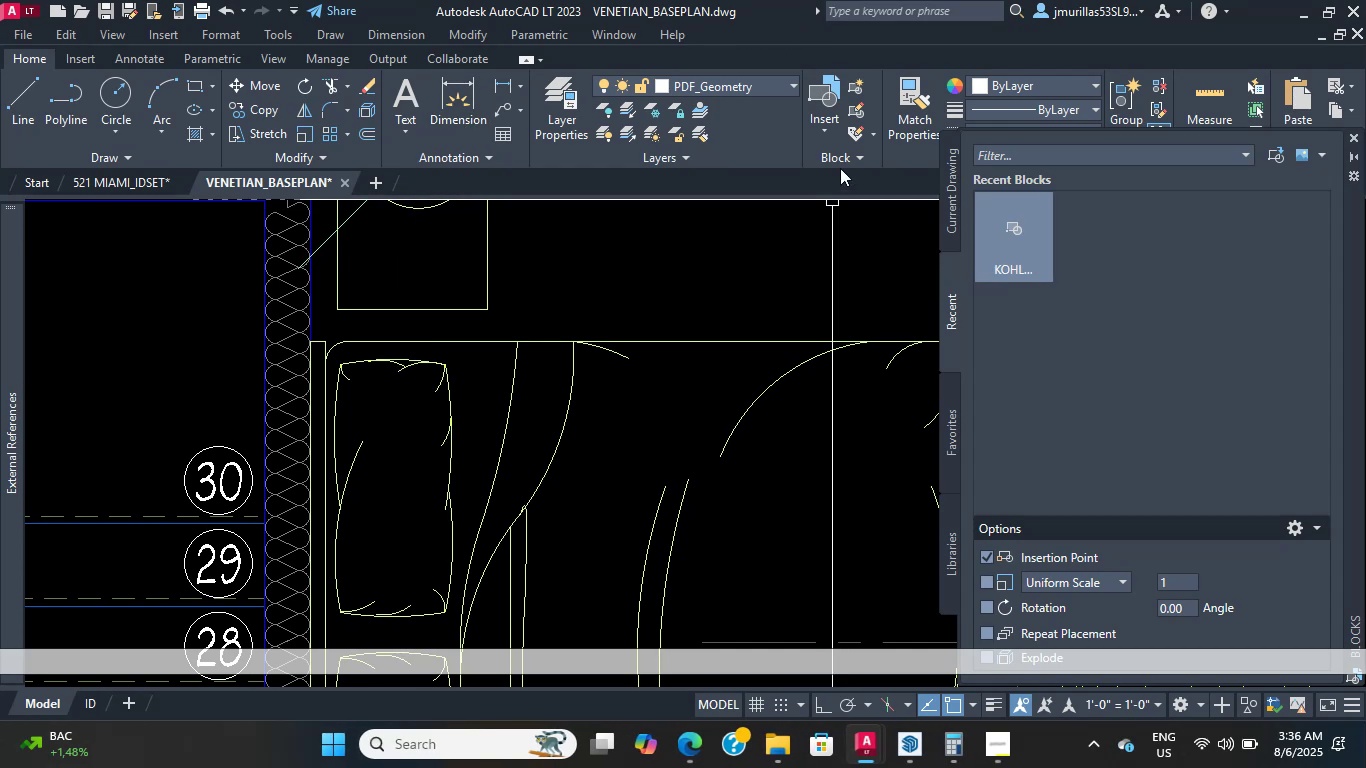 
wait(6.37)
 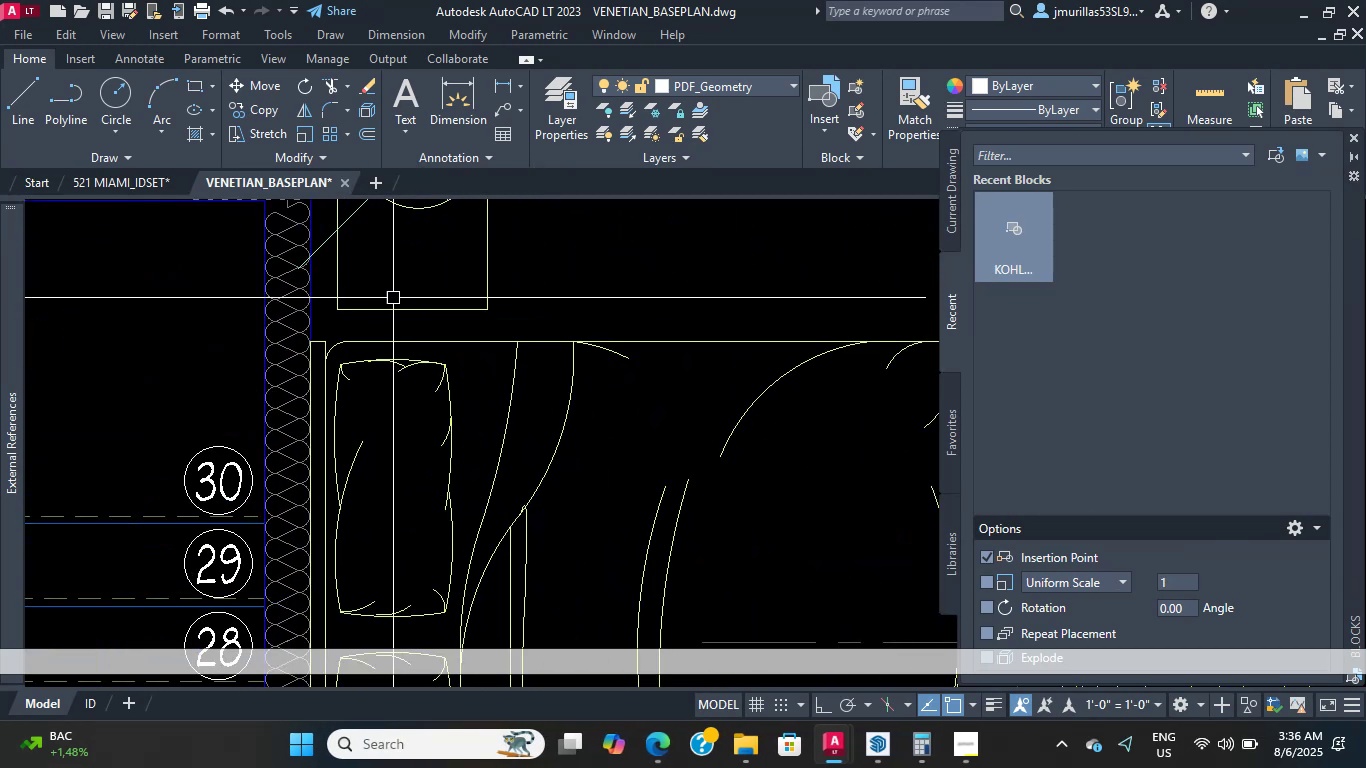 
scroll: coordinate [599, 305], scroll_direction: up, amount: 2.0
 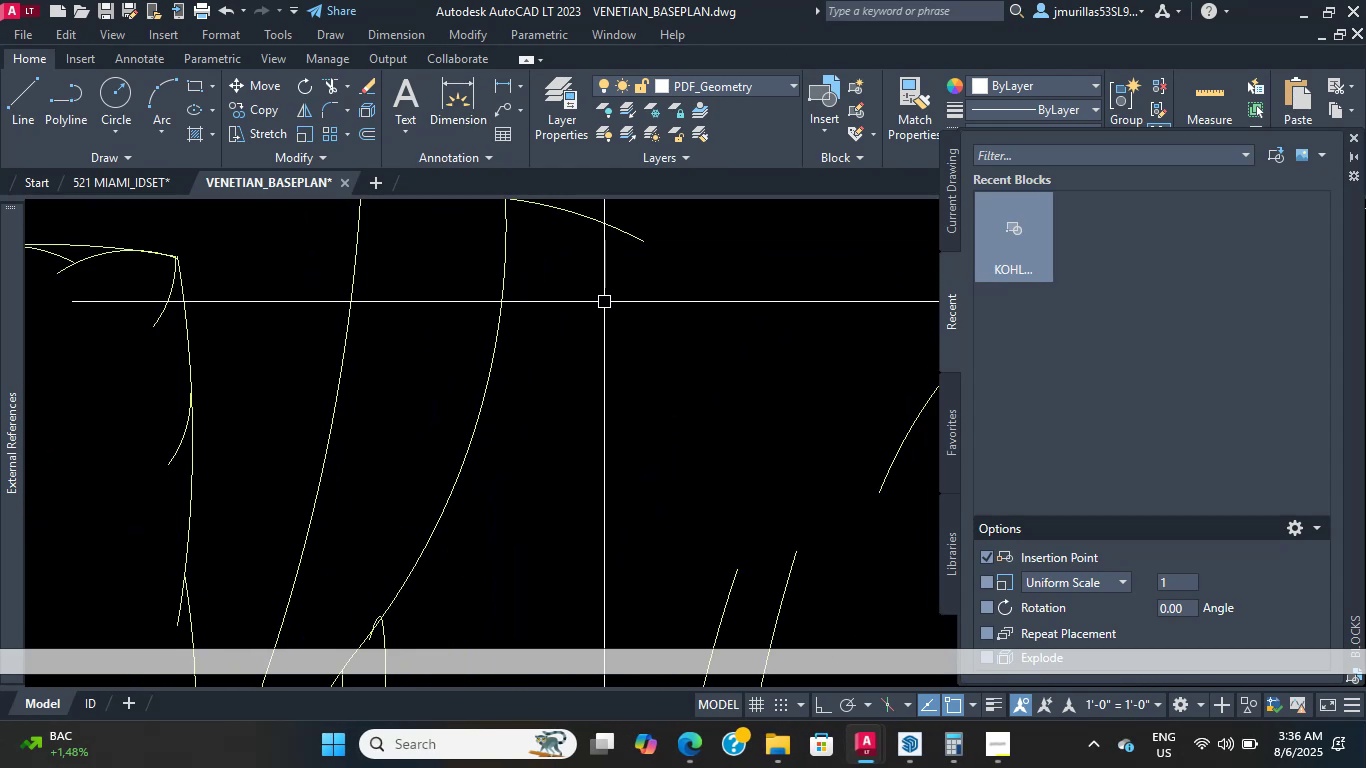 
scroll: coordinate [405, 375], scroll_direction: down, amount: 3.0
 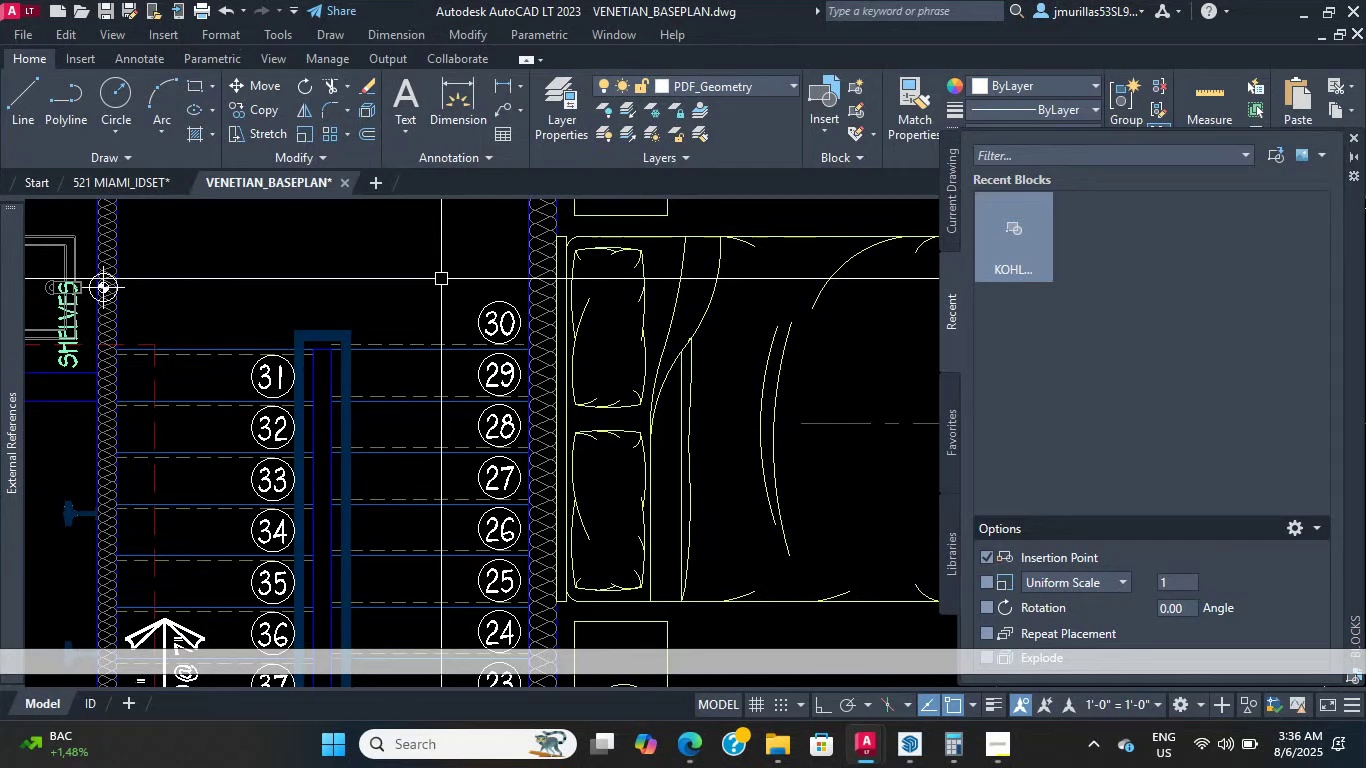 
wait(9.69)
 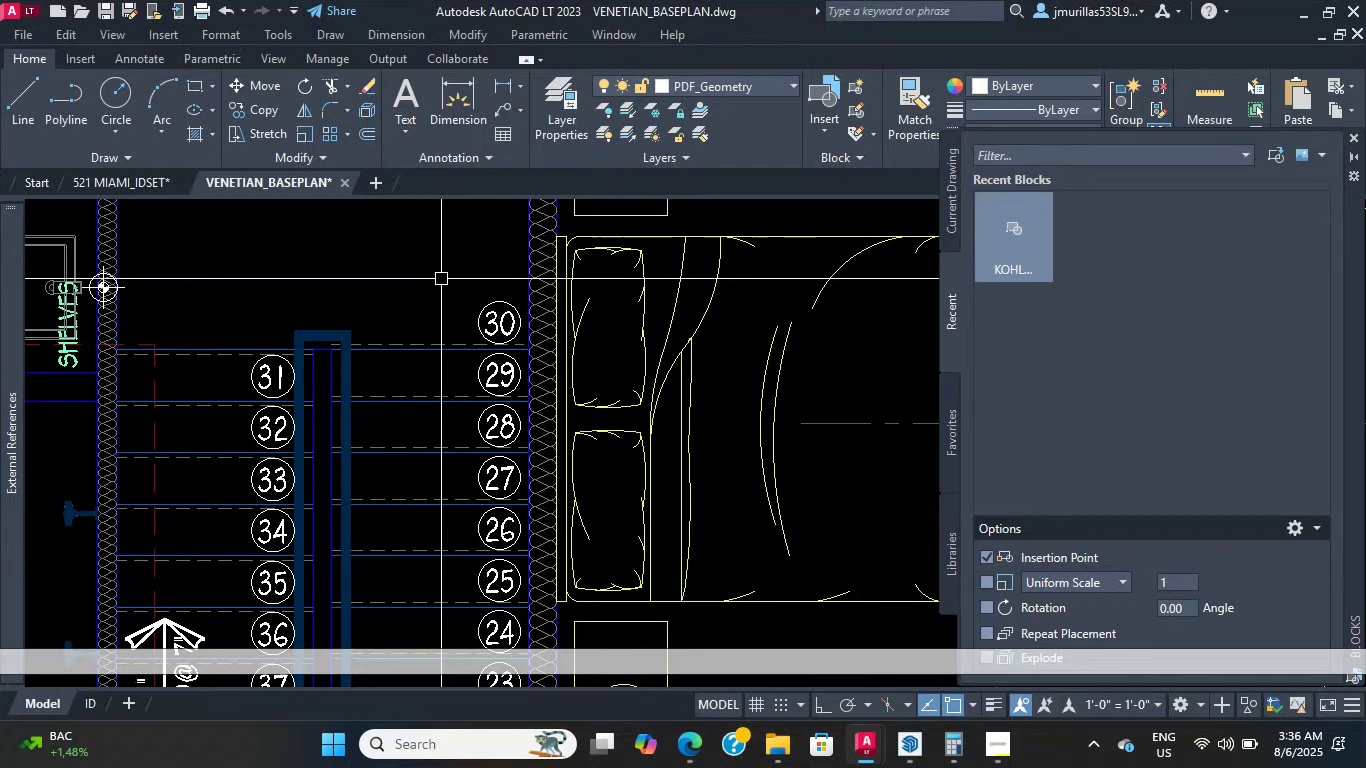 
scroll: coordinate [375, 323], scroll_direction: down, amount: 2.0
 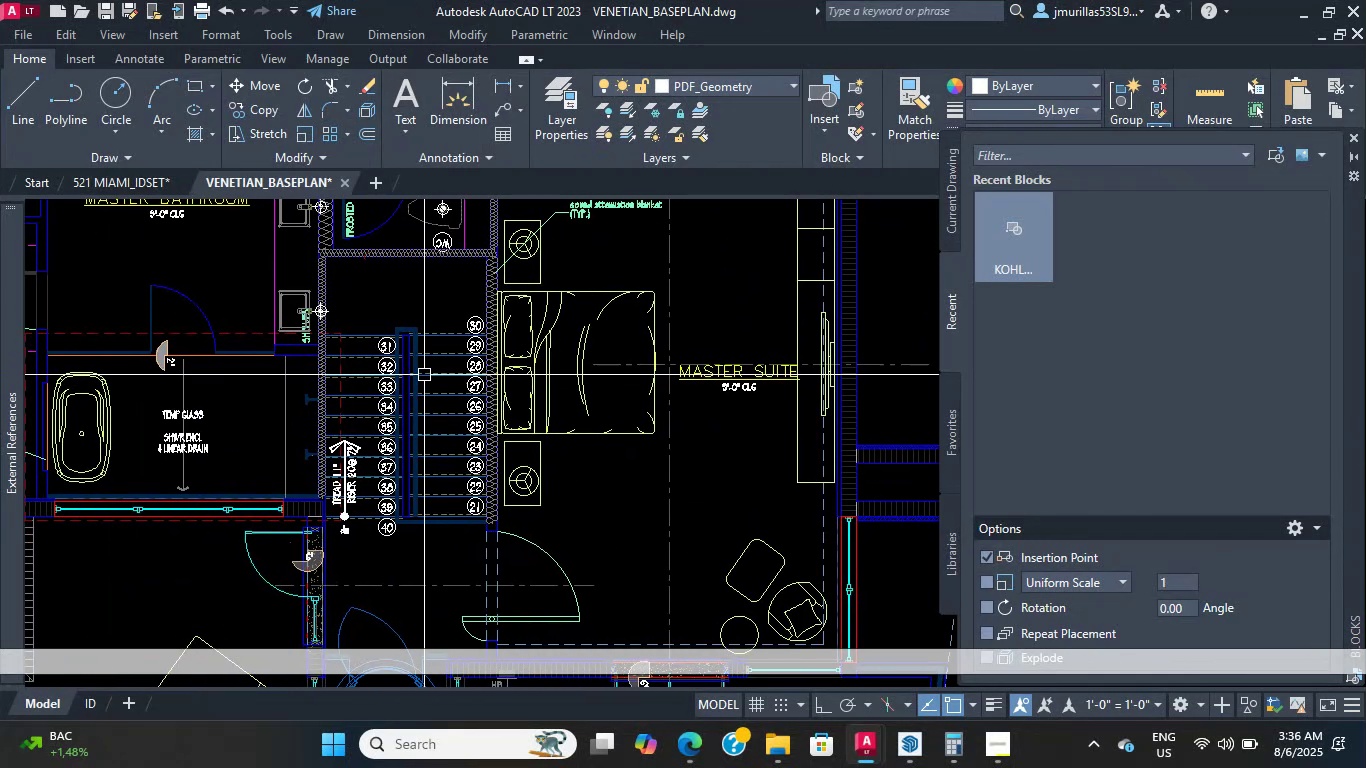 
scroll: coordinate [448, 405], scroll_direction: up, amount: 1.0
 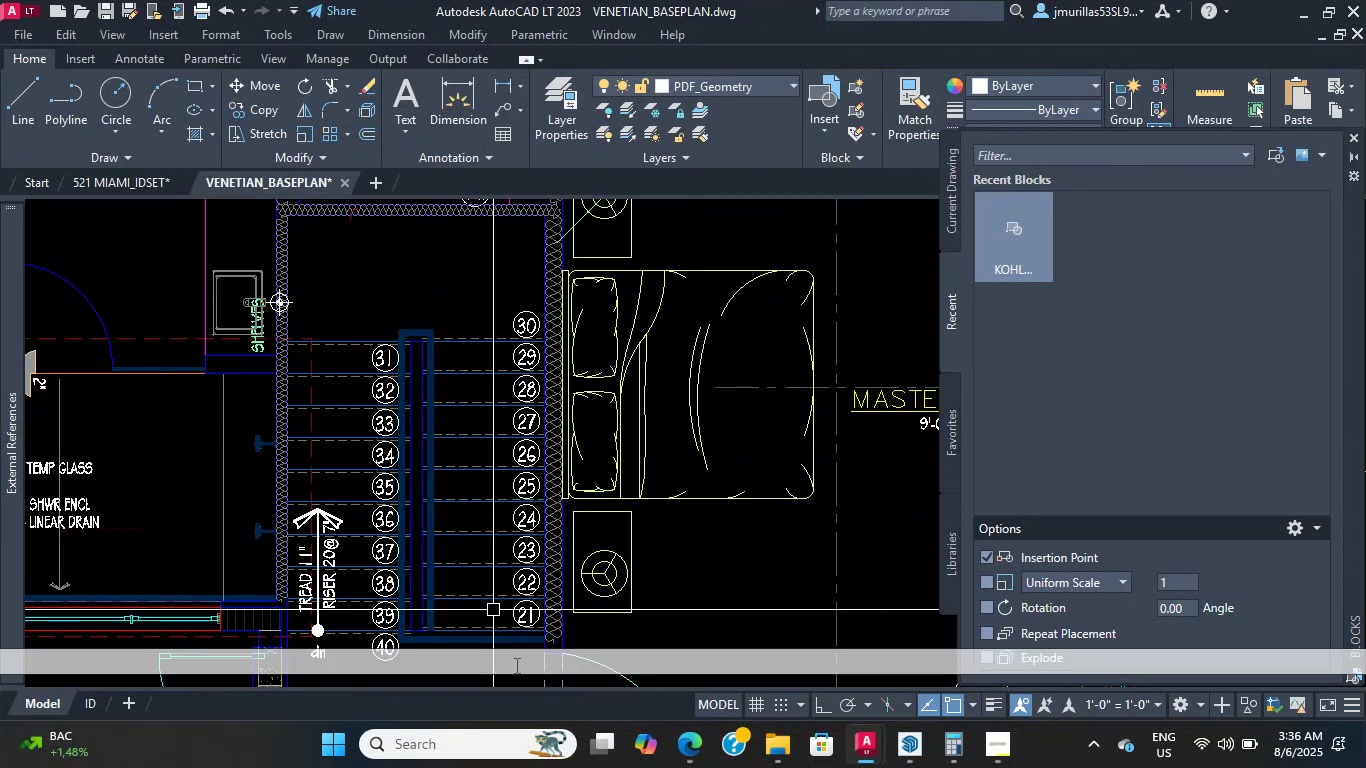 
scroll: coordinate [610, 323], scroll_direction: down, amount: 1.0
 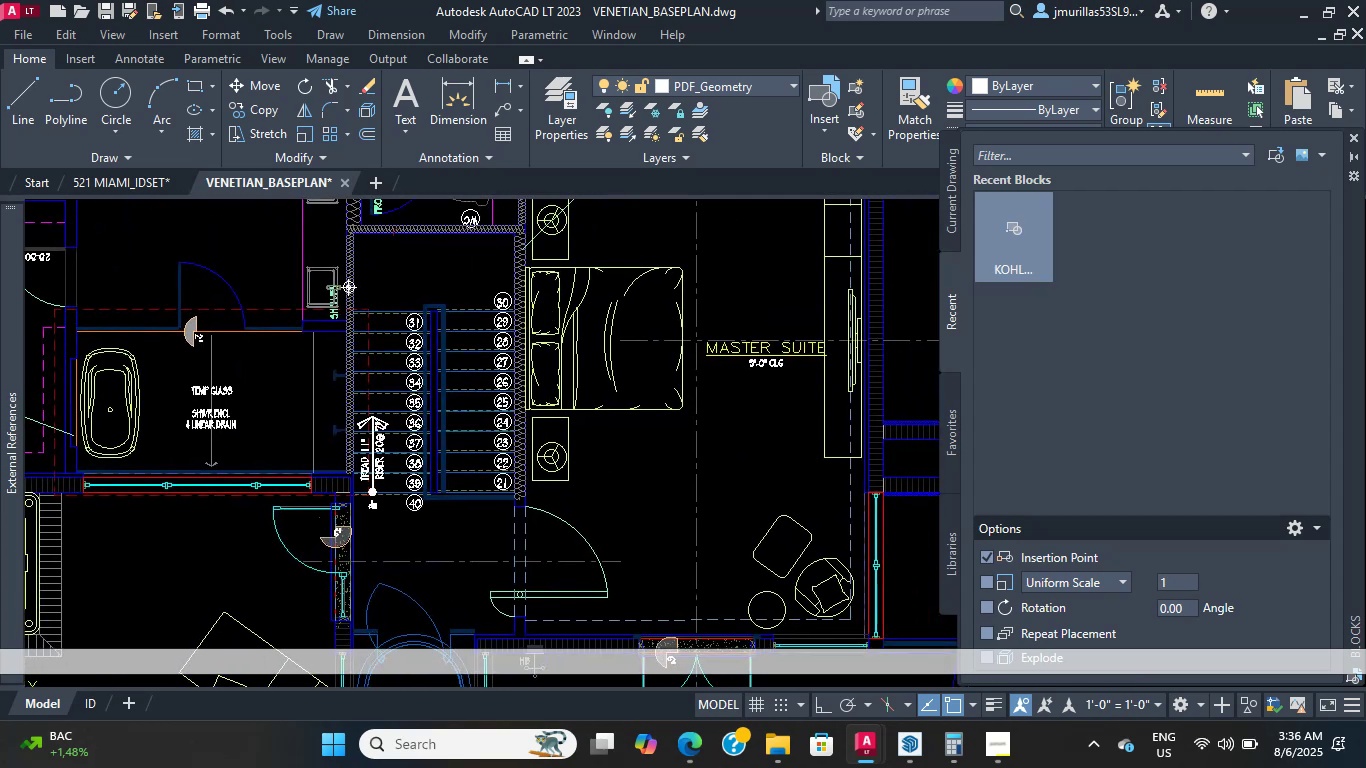 
scroll: coordinate [517, 319], scroll_direction: up, amount: 4.0
 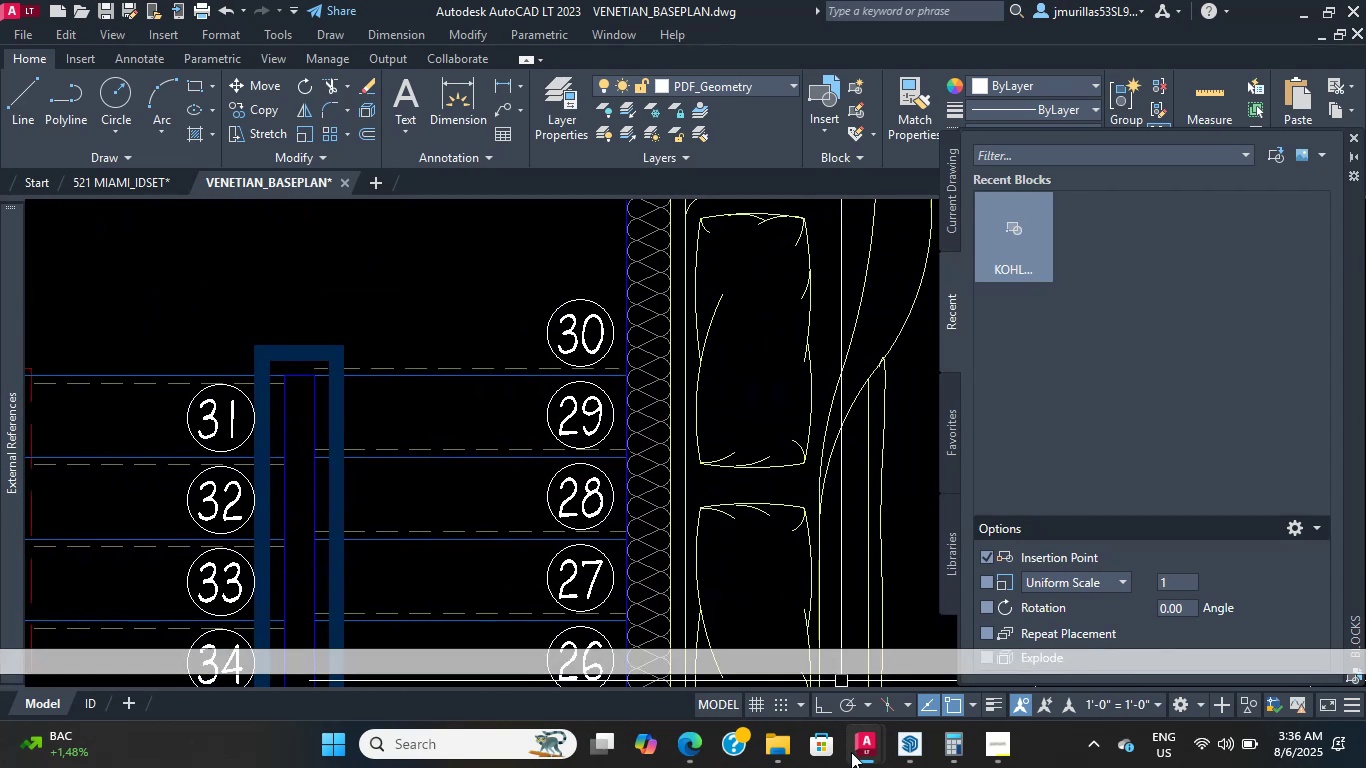 
left_click_drag(start_coordinate=[902, 734], to_coordinate=[902, 742])
 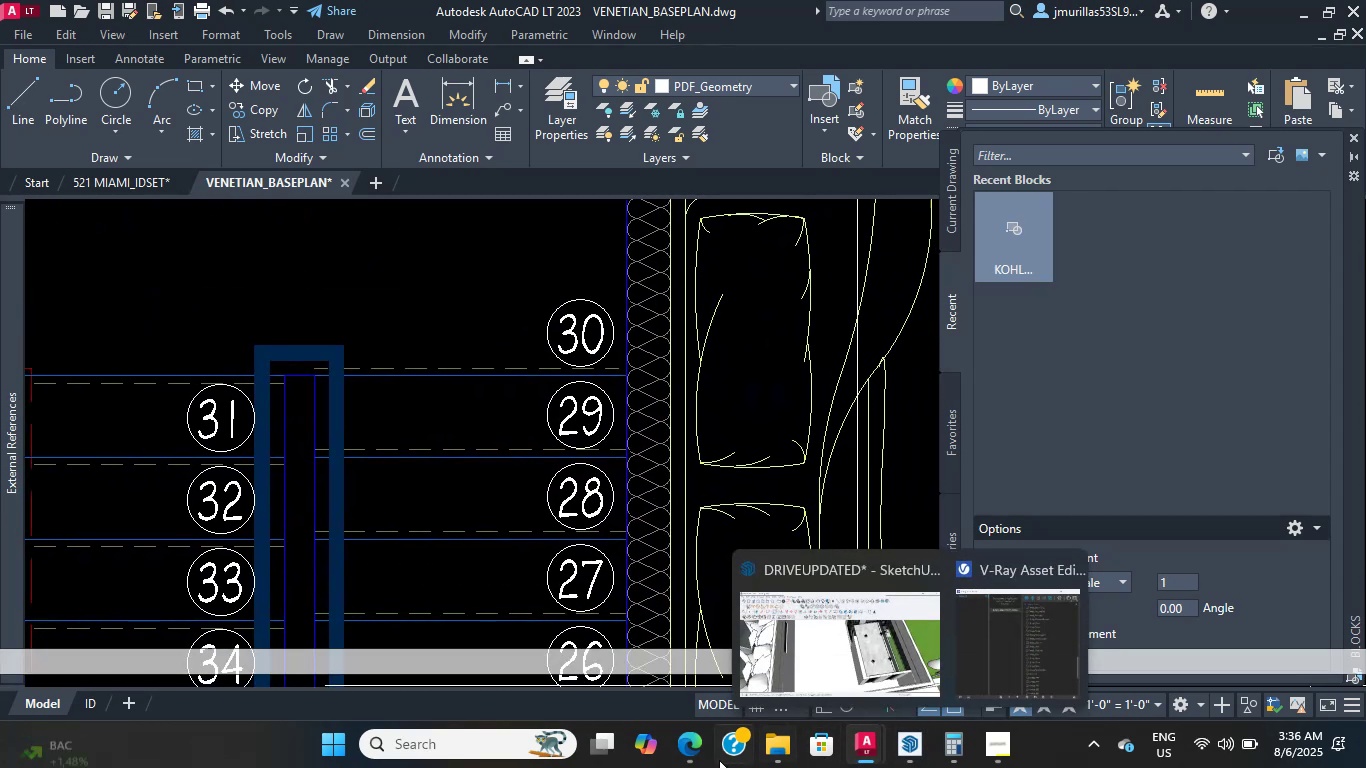 
mouse_move([726, 710])
 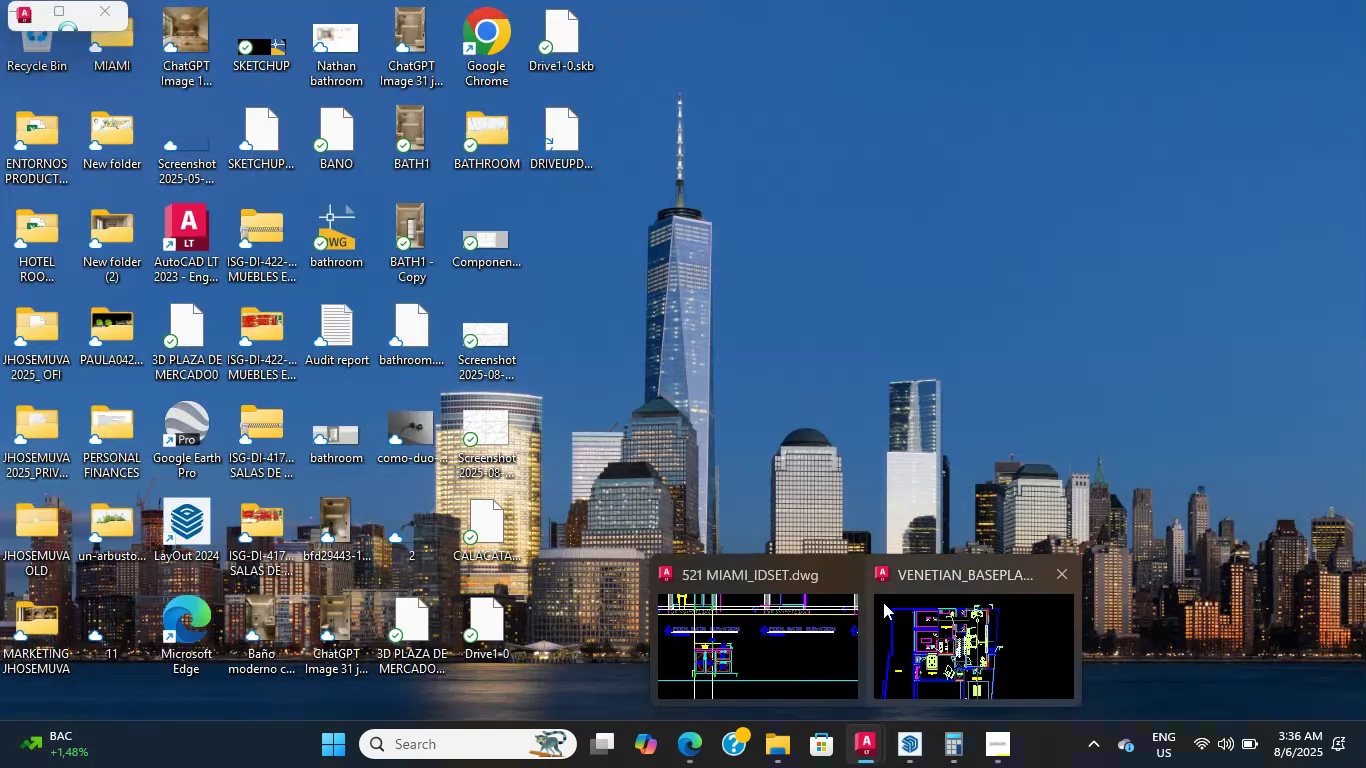 
wait(5.16)
 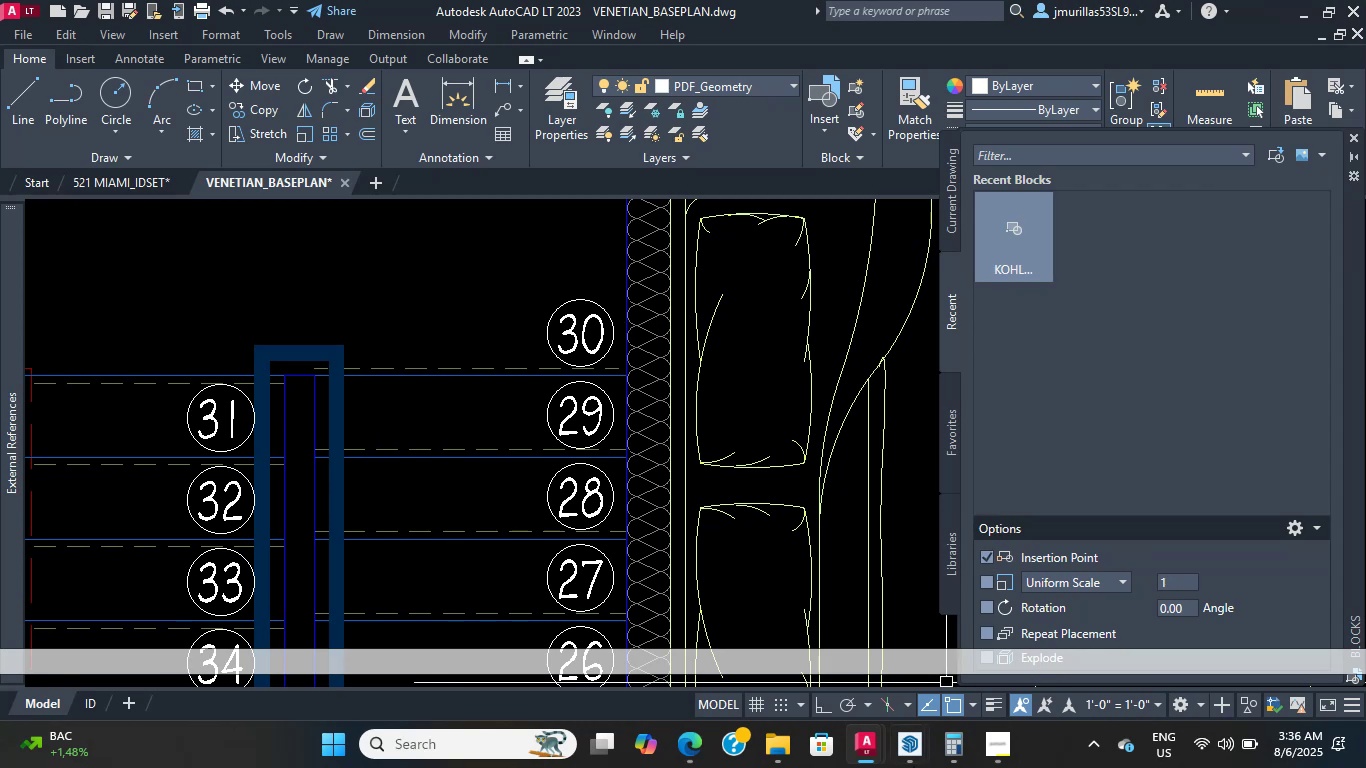 
left_click([1007, 640])
 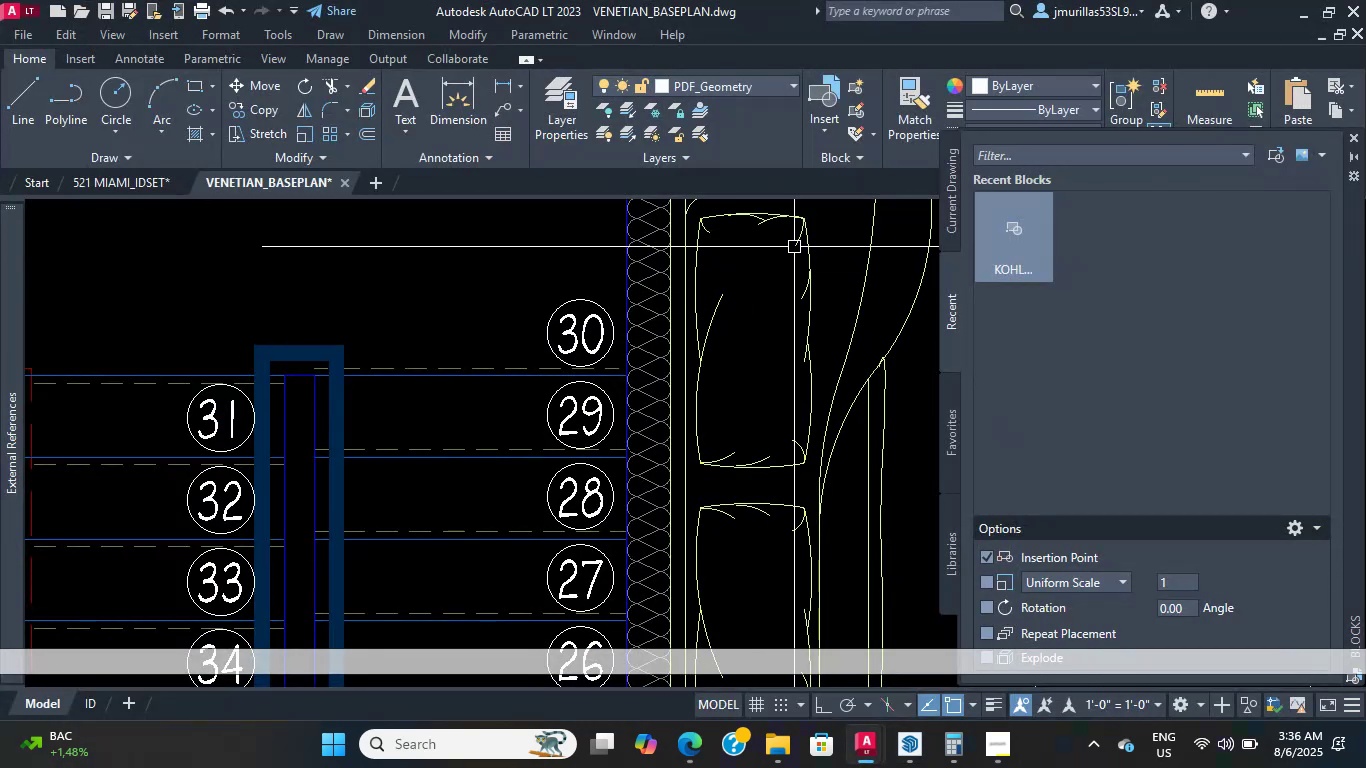 
scroll: coordinate [445, 206], scroll_direction: down, amount: 10.0
 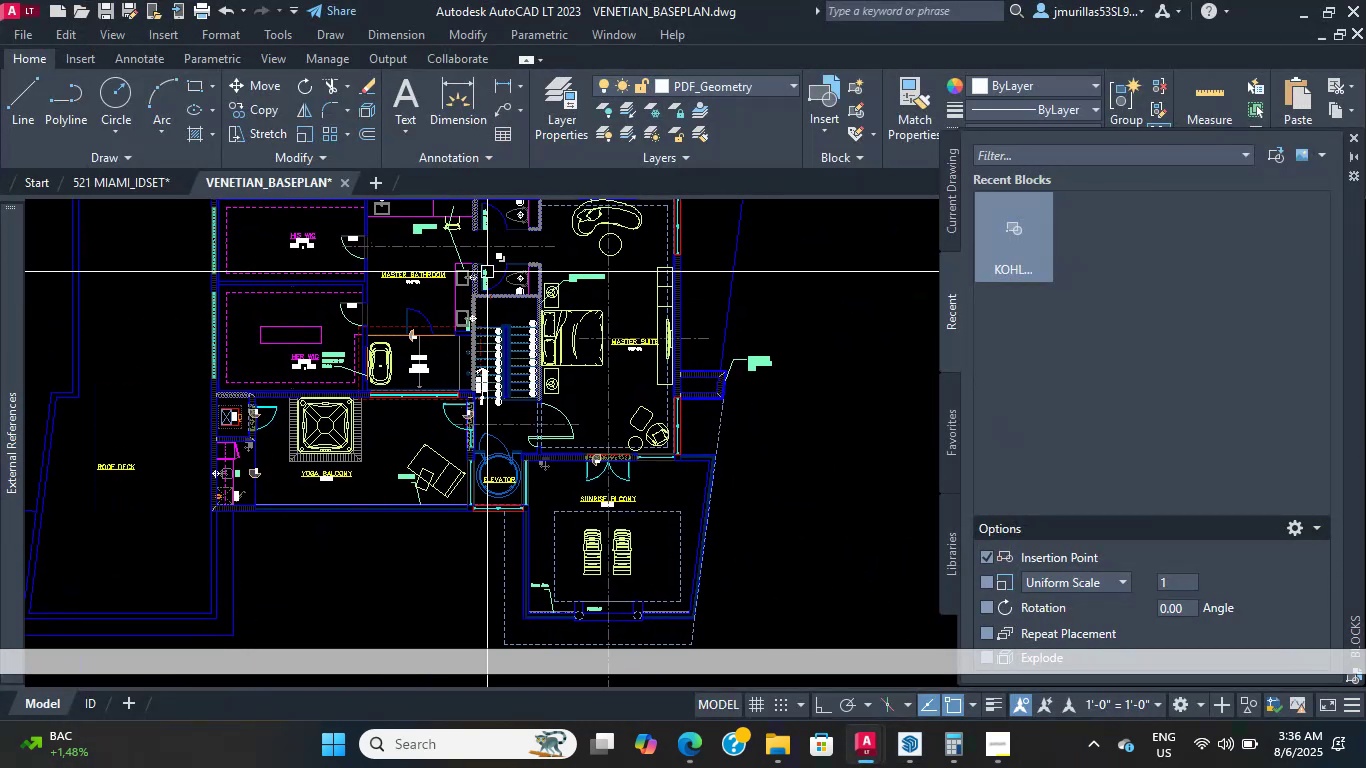 
mouse_move([515, 269])
 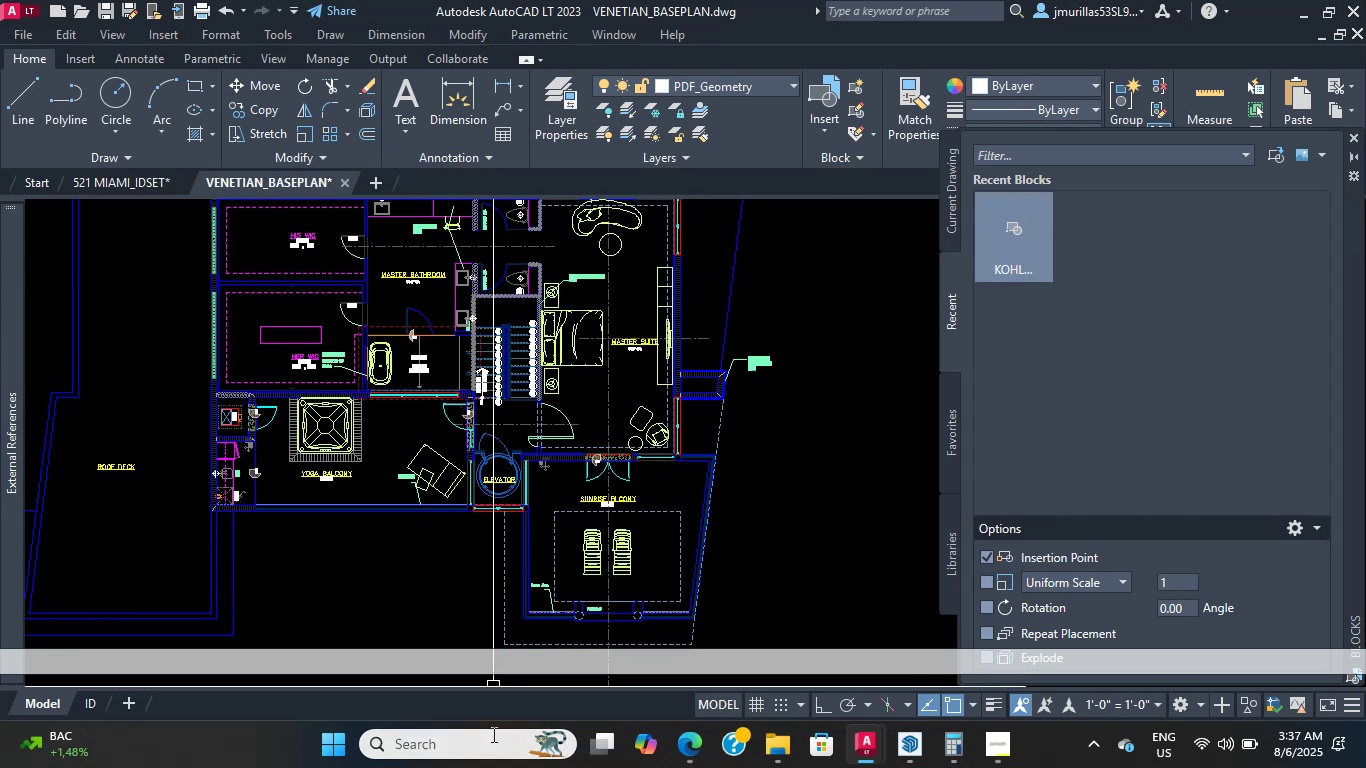 
wait(6.11)
 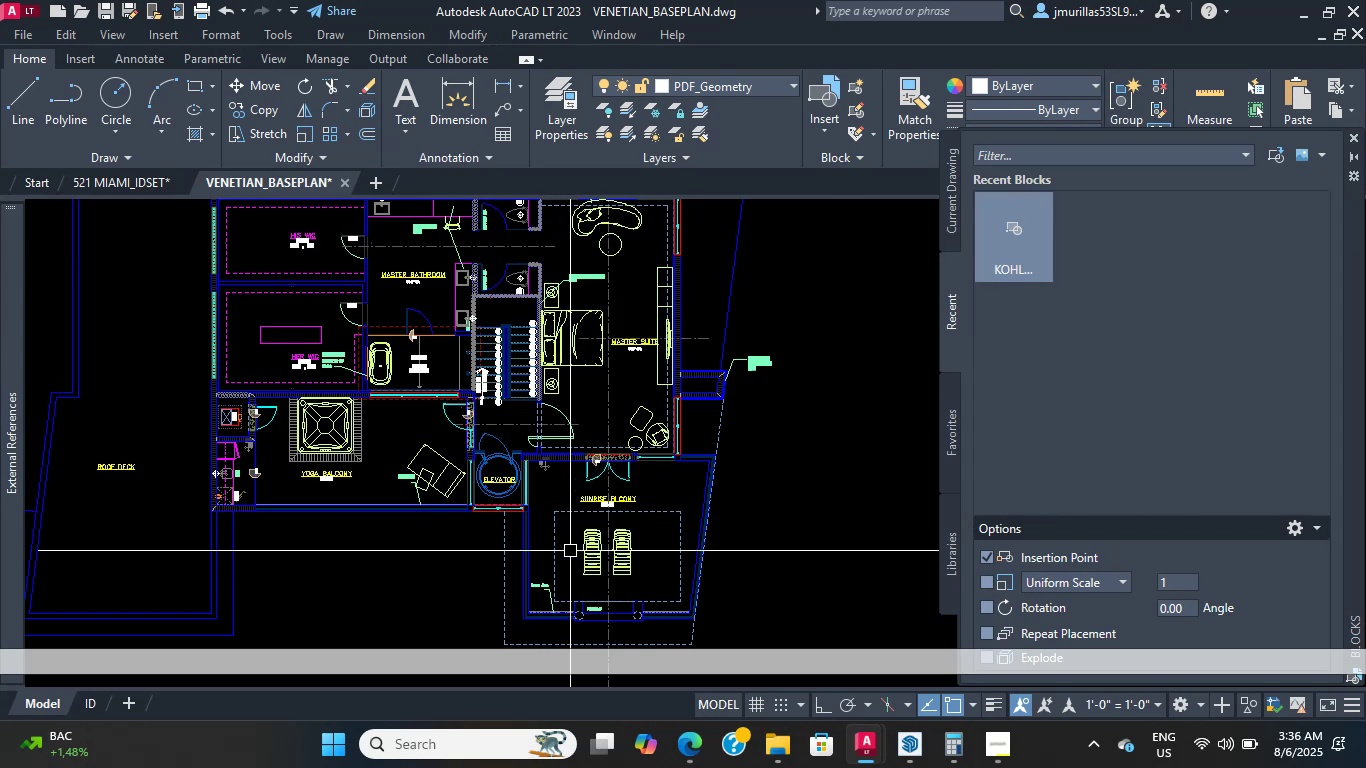 
scroll: coordinate [493, 354], scroll_direction: up, amount: 5.0
 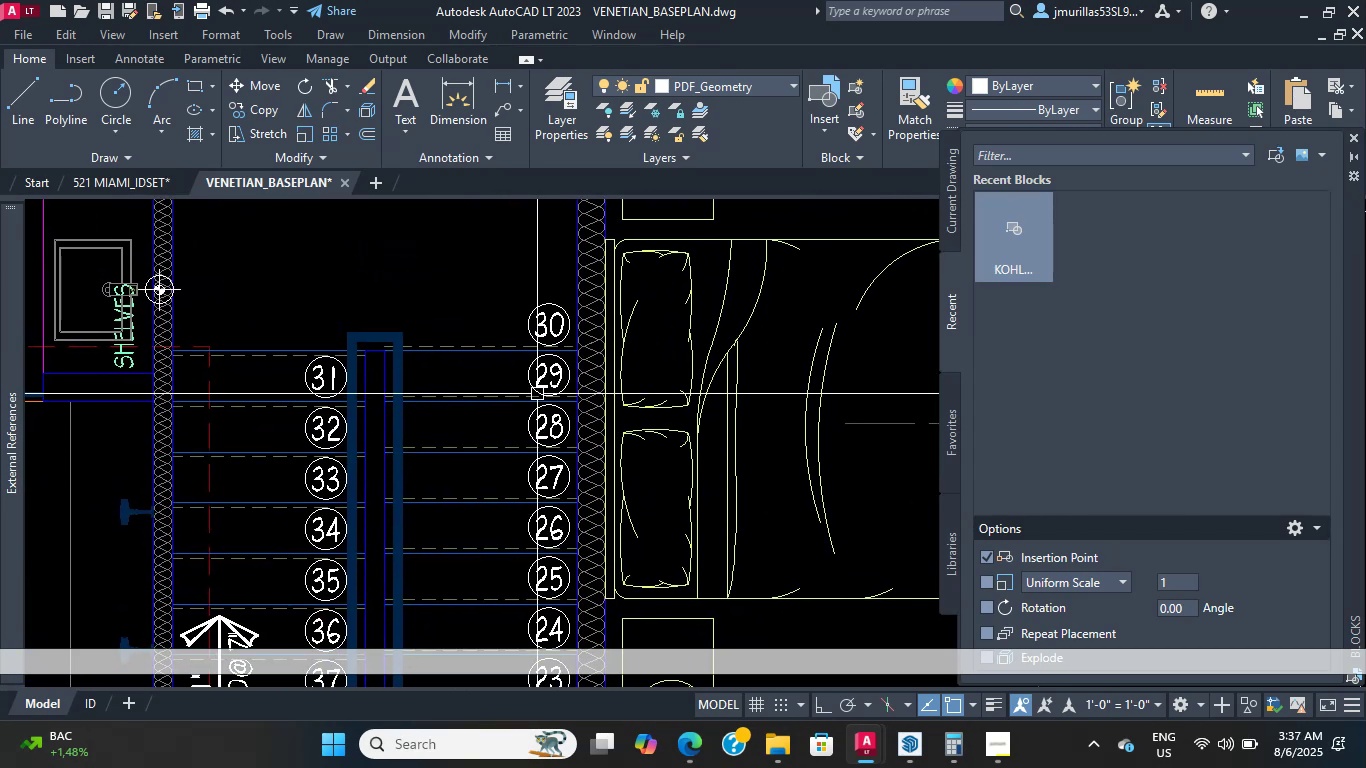 
double_click([520, 293])
 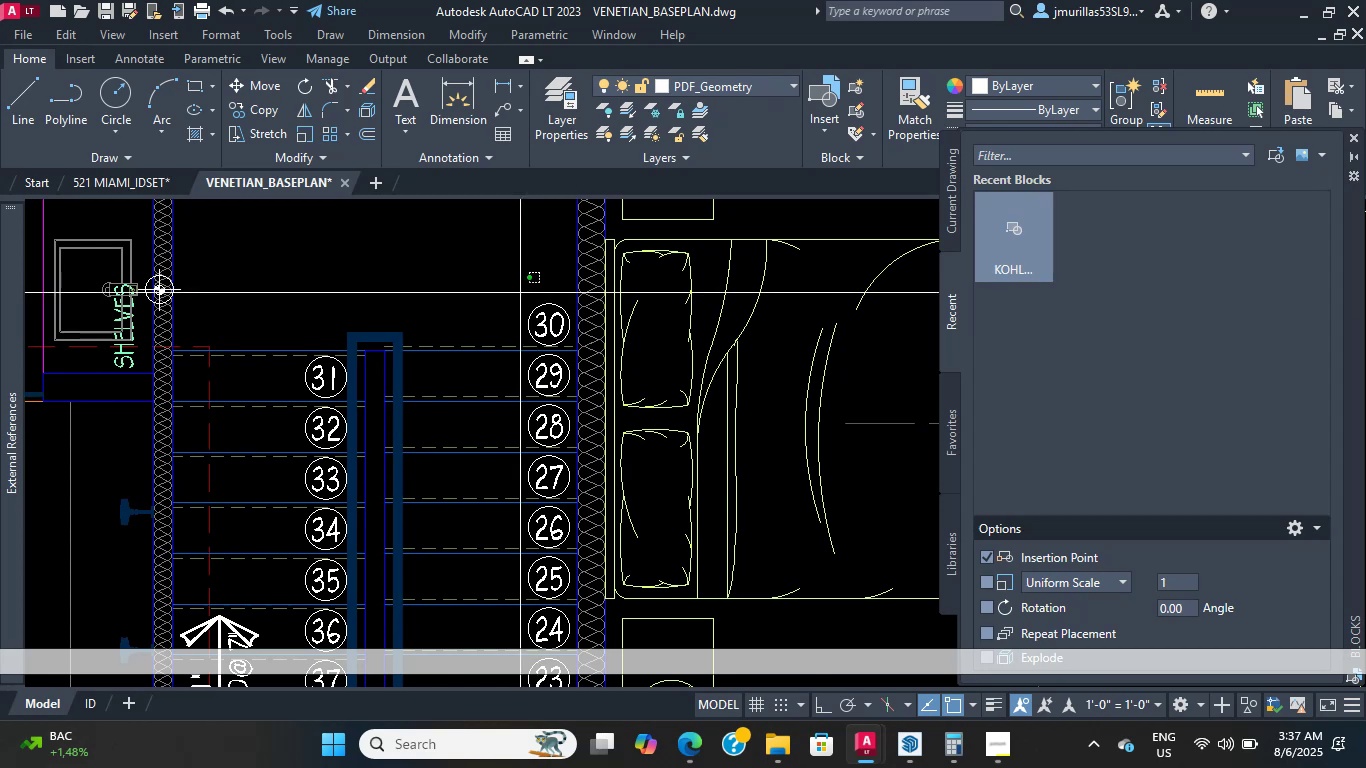 
triple_click([520, 293])
 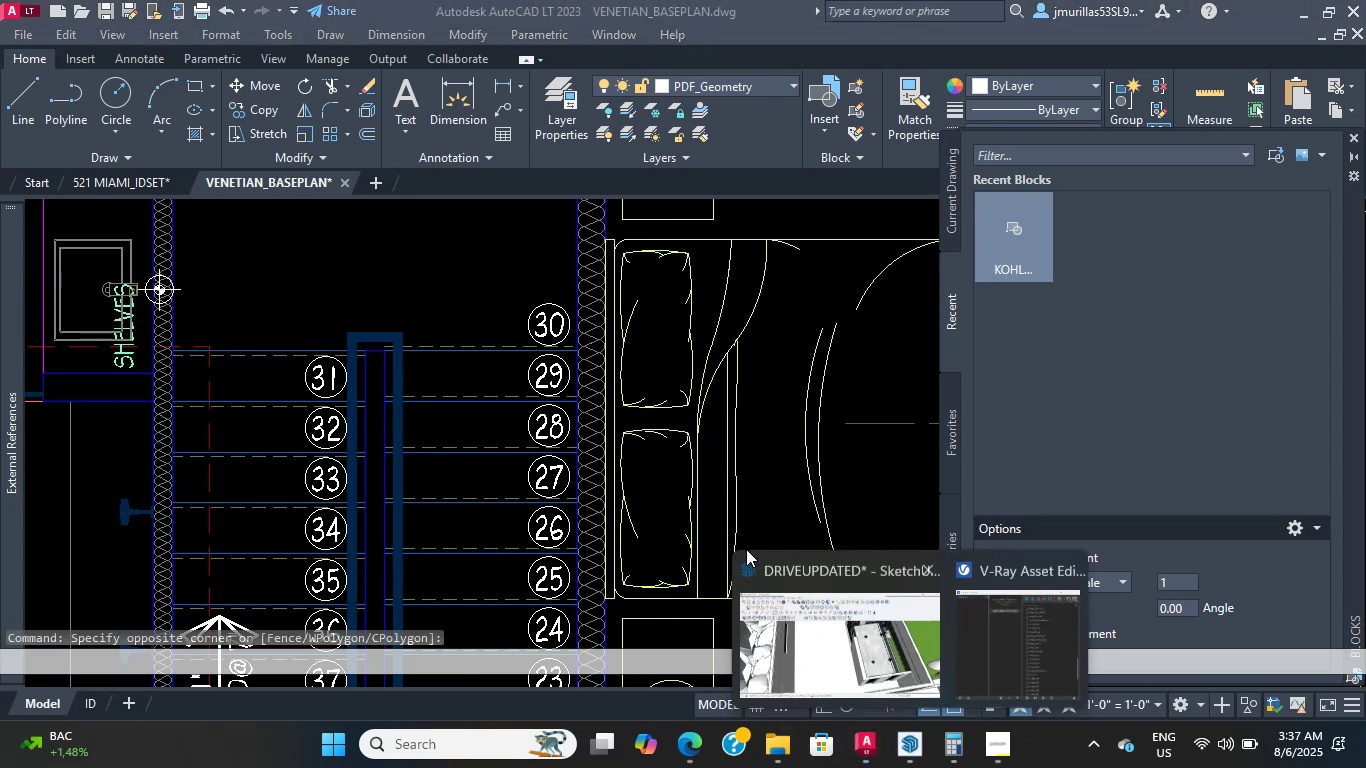 
scroll: coordinate [611, 375], scroll_direction: down, amount: 2.0
 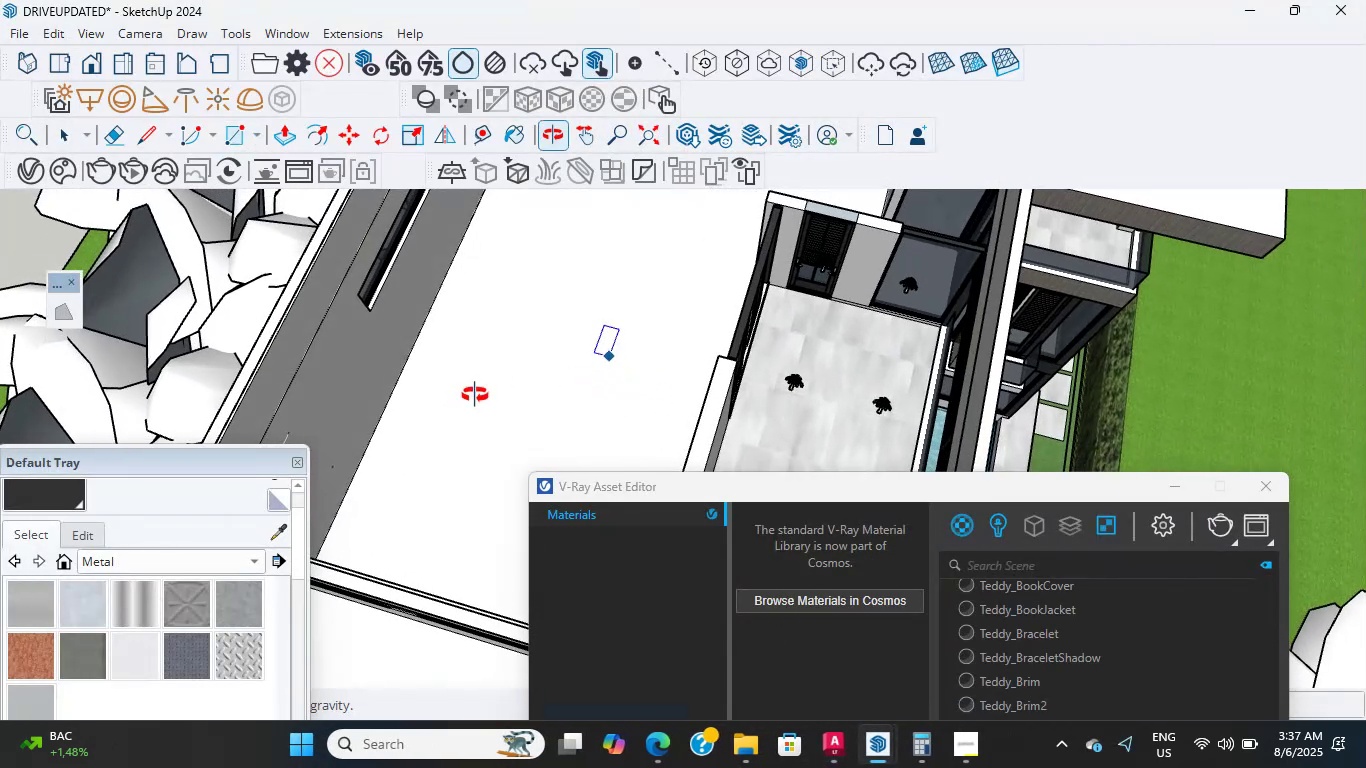 
scroll: coordinate [629, 279], scroll_direction: up, amount: 5.0
 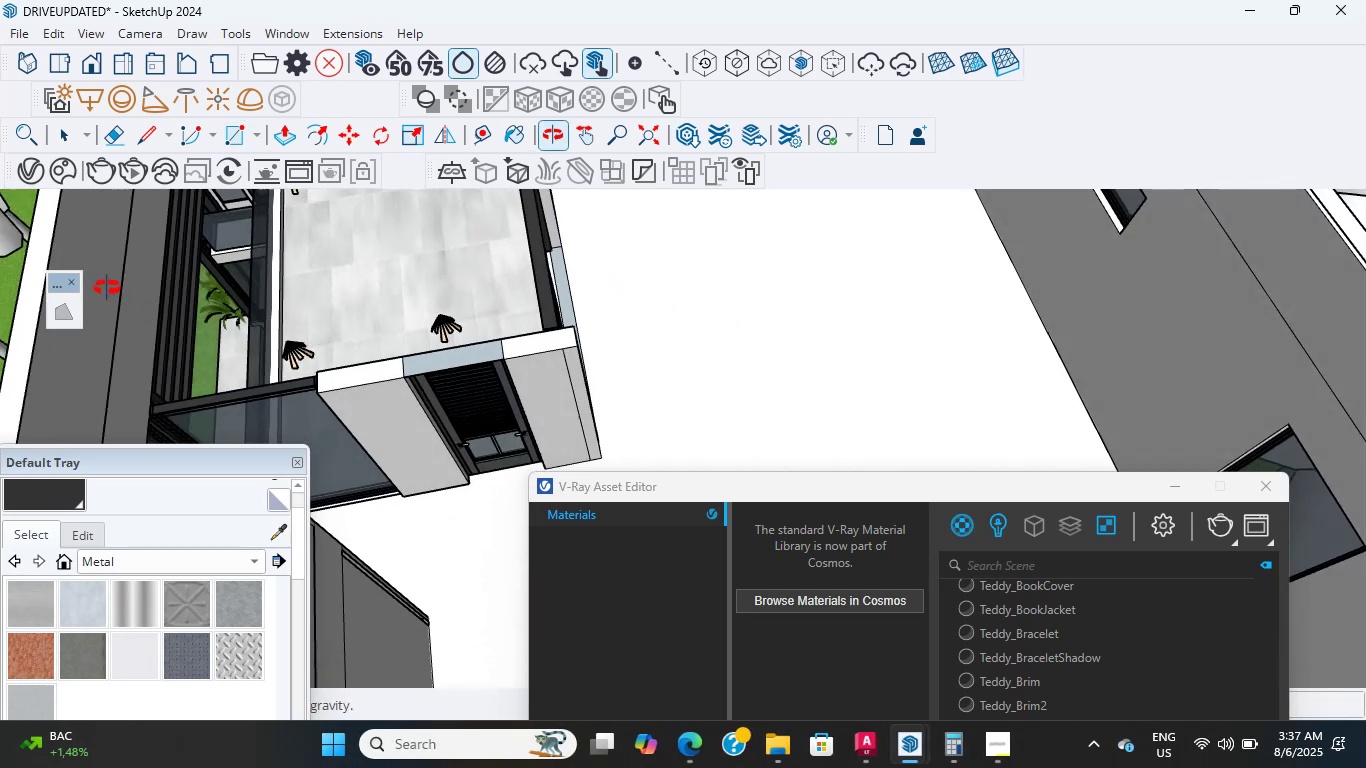 
wait(5.95)
 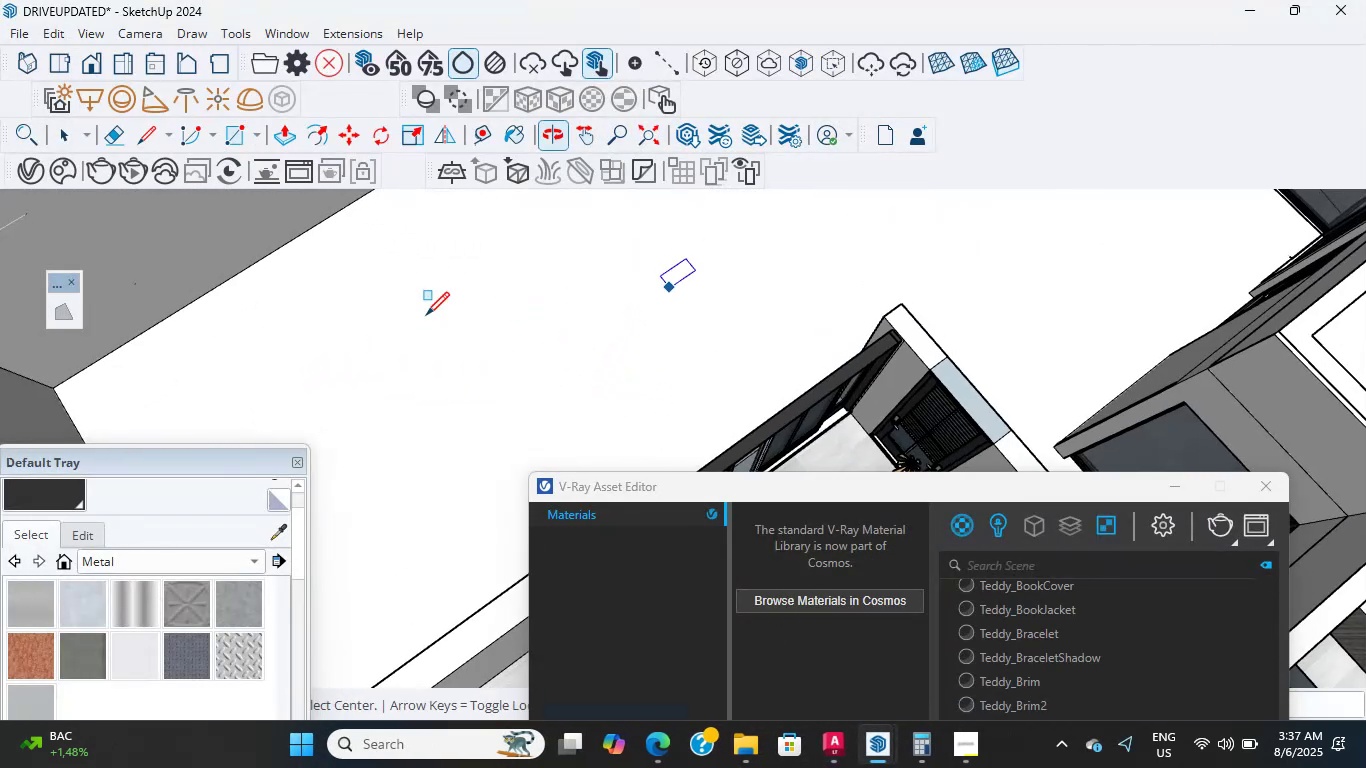 
scroll: coordinate [293, 348], scroll_direction: up, amount: 7.0
 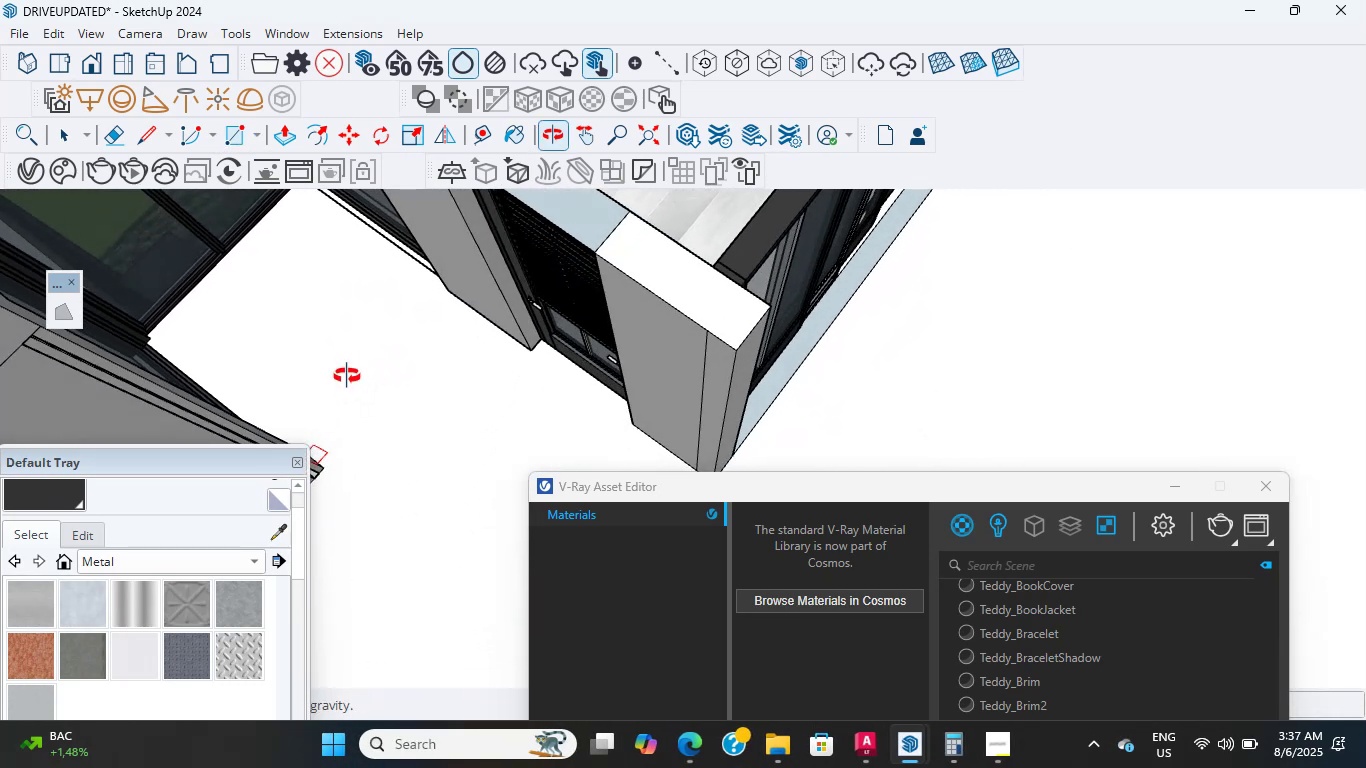 
scroll: coordinate [347, 375], scroll_direction: down, amount: 3.0
 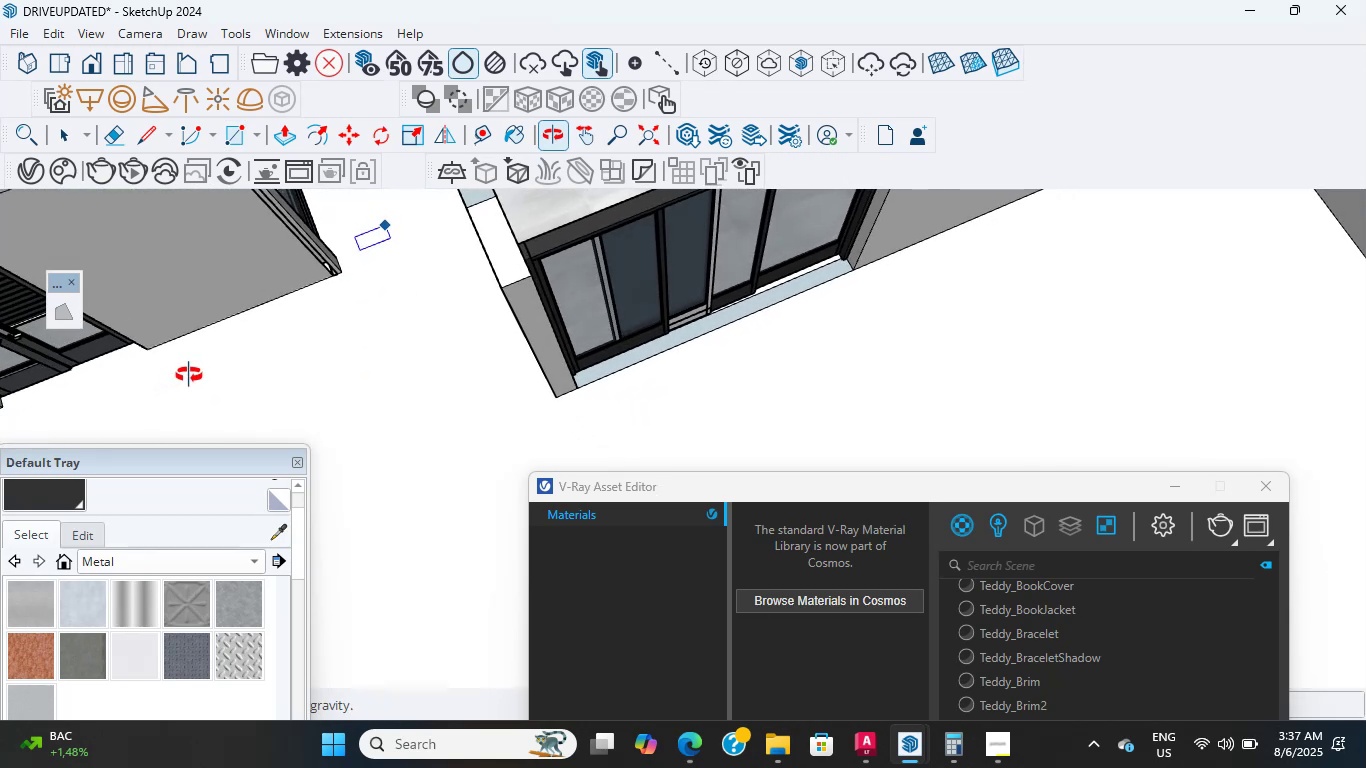 
wait(8.06)
 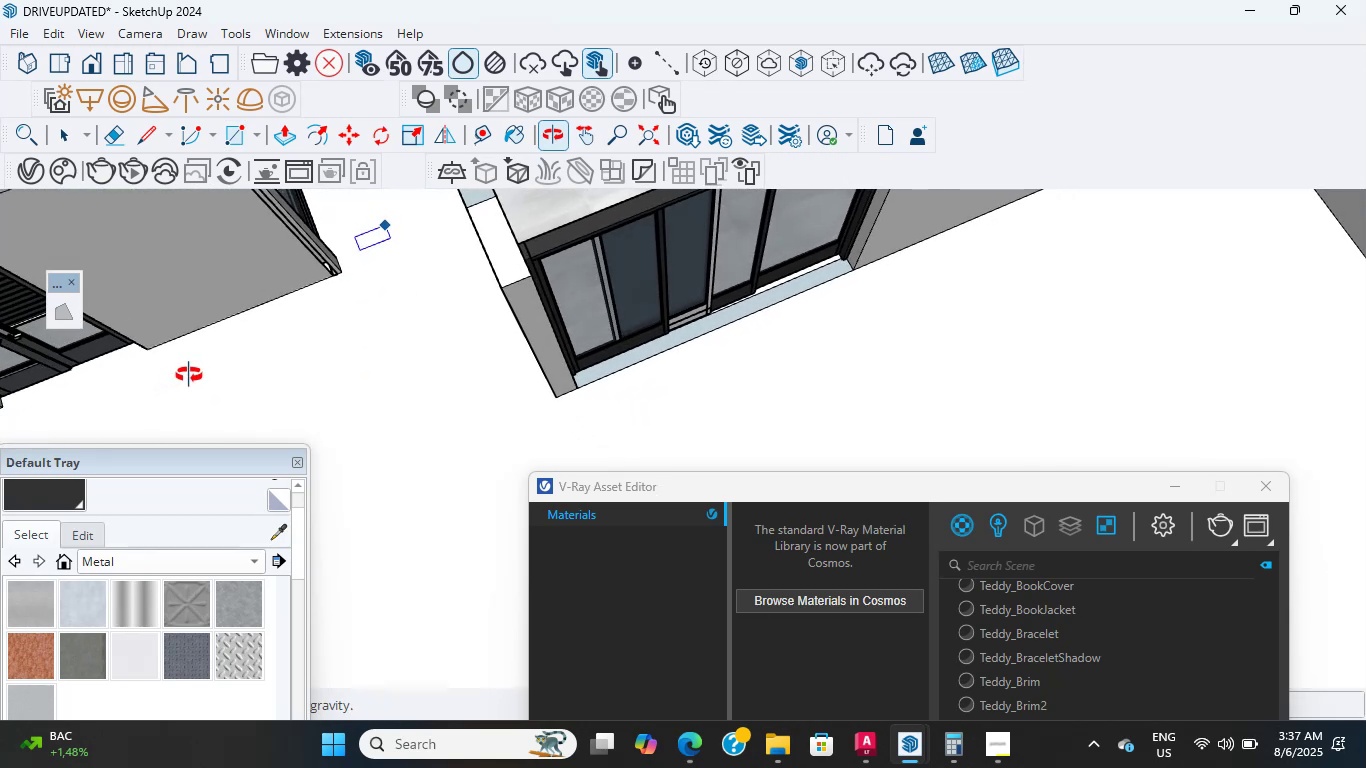 
mouse_move([344, 318])
 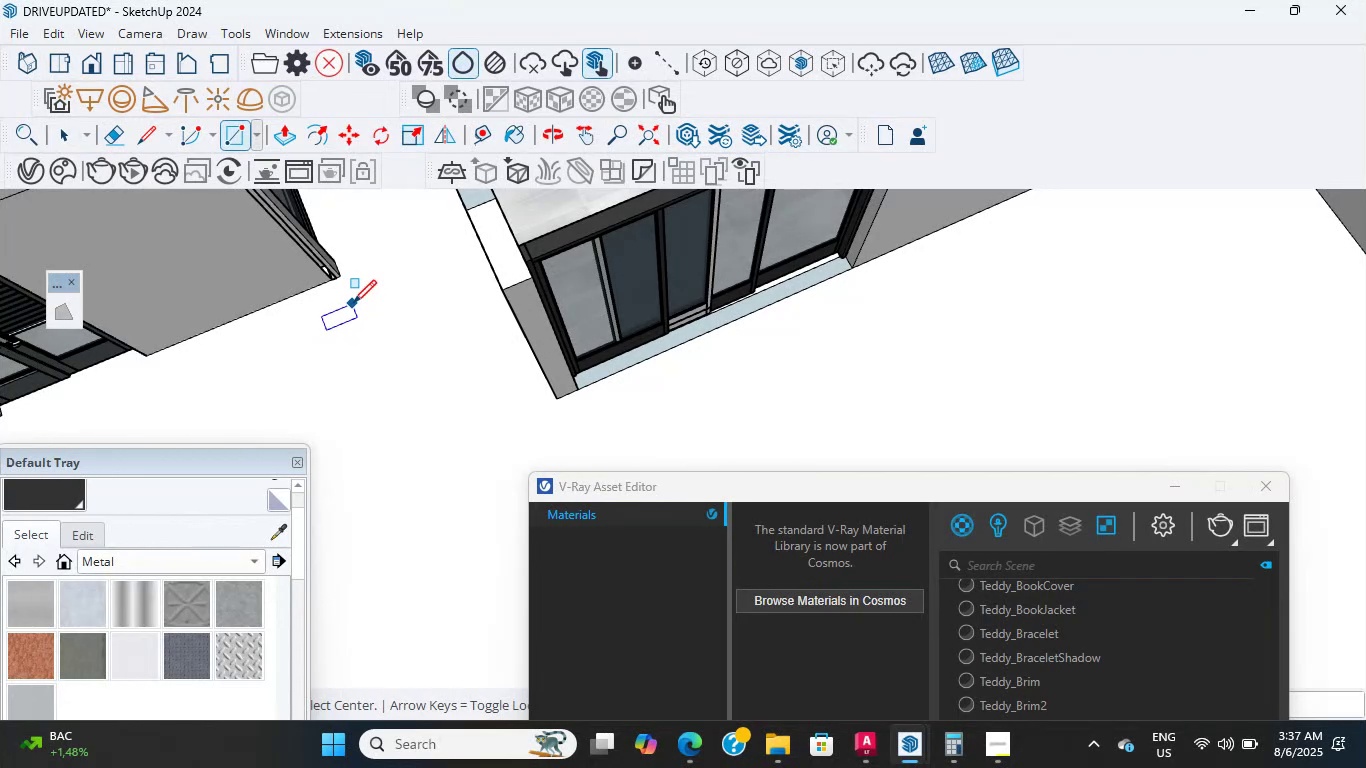 
mouse_move([356, 296])
 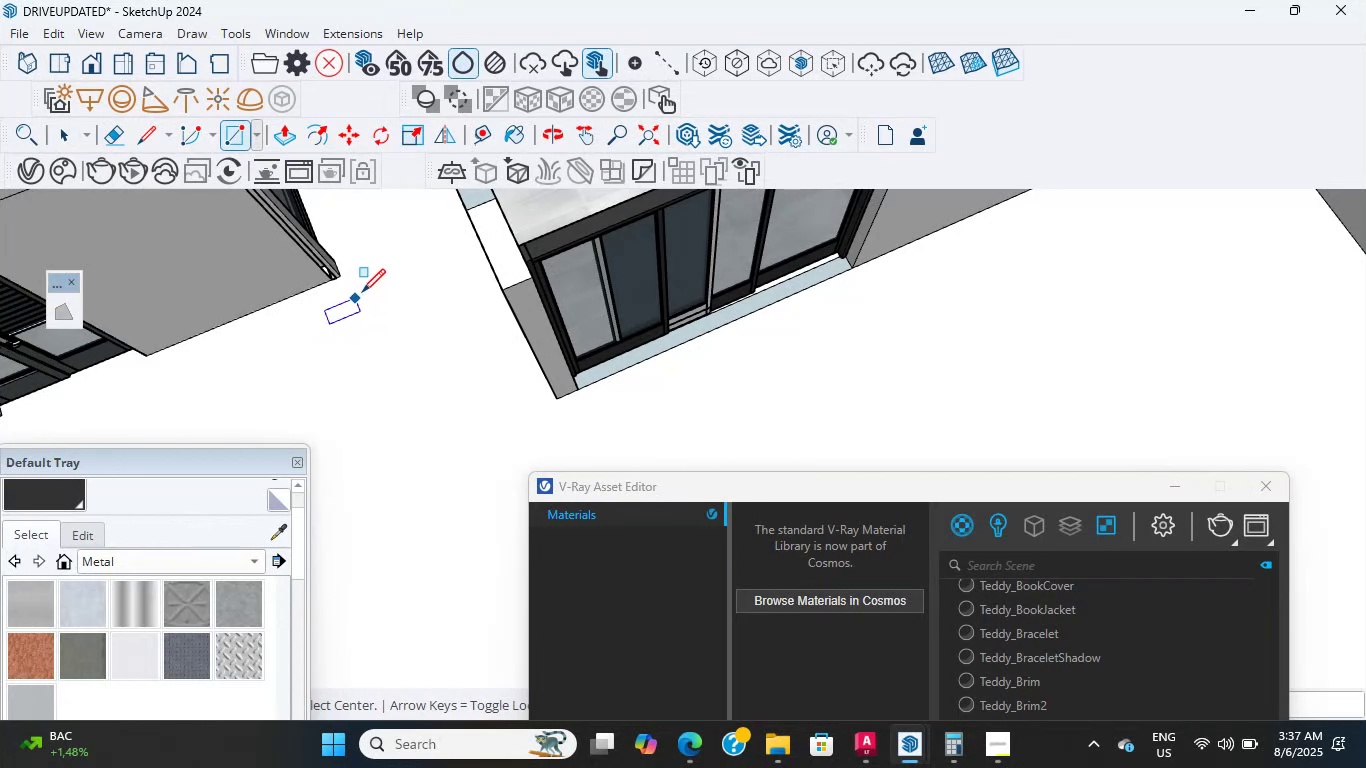 
scroll: coordinate [455, 242], scroll_direction: up, amount: 4.0
 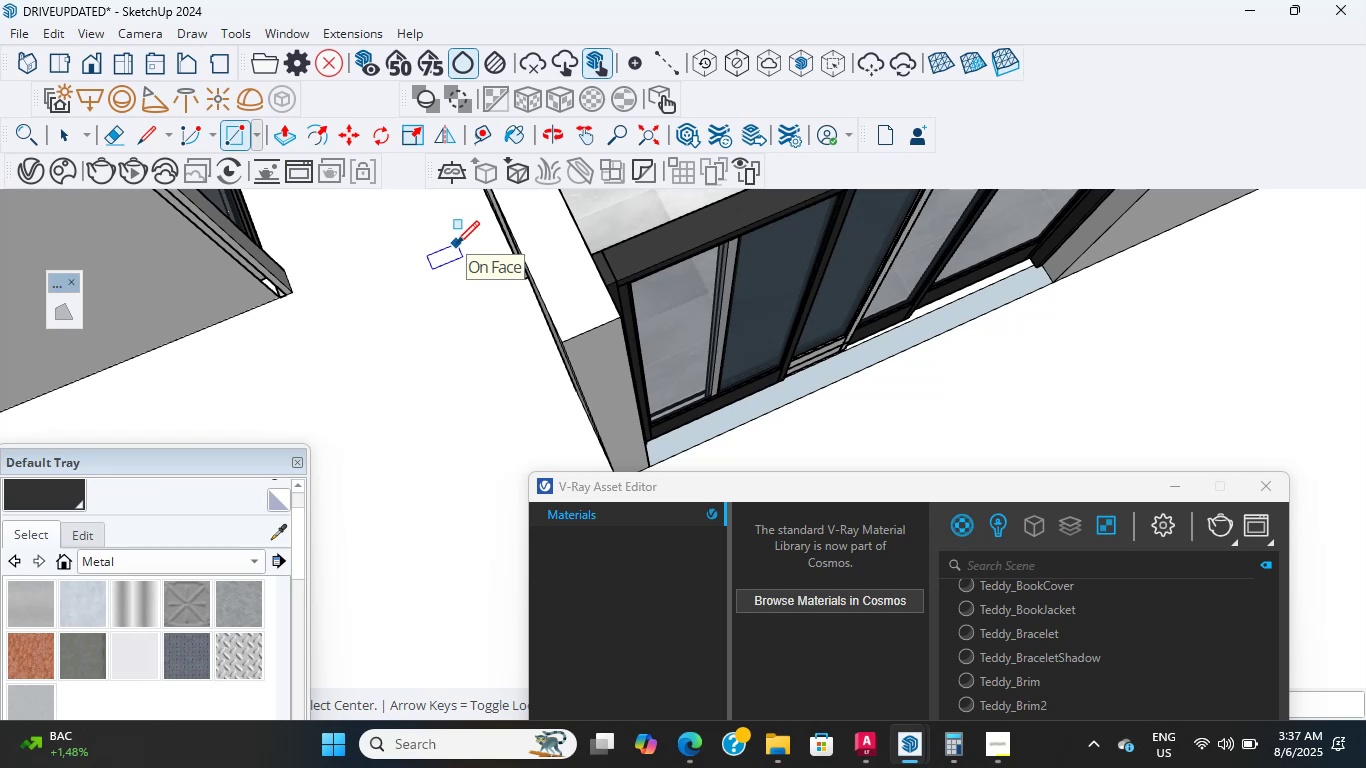 
wait(10.53)
 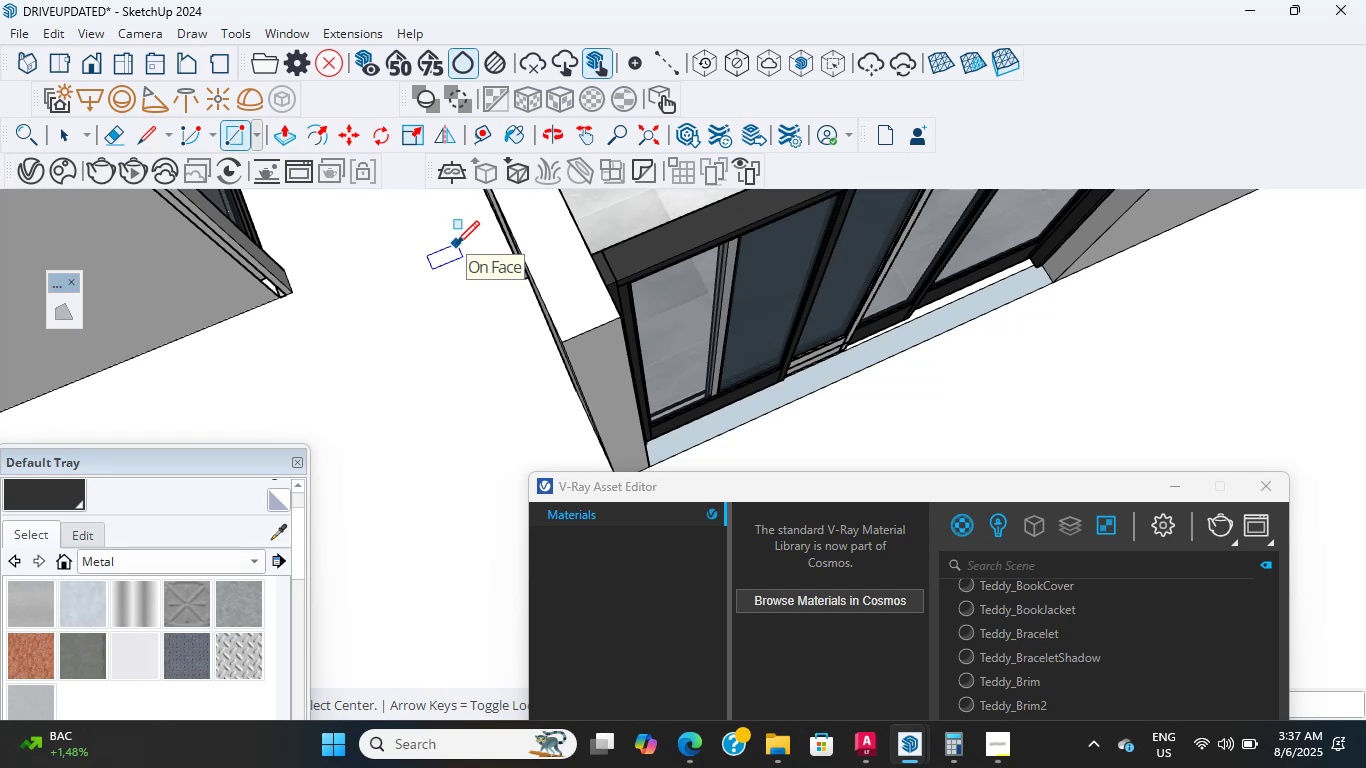 
scroll: coordinate [456, 244], scroll_direction: up, amount: 1.0
 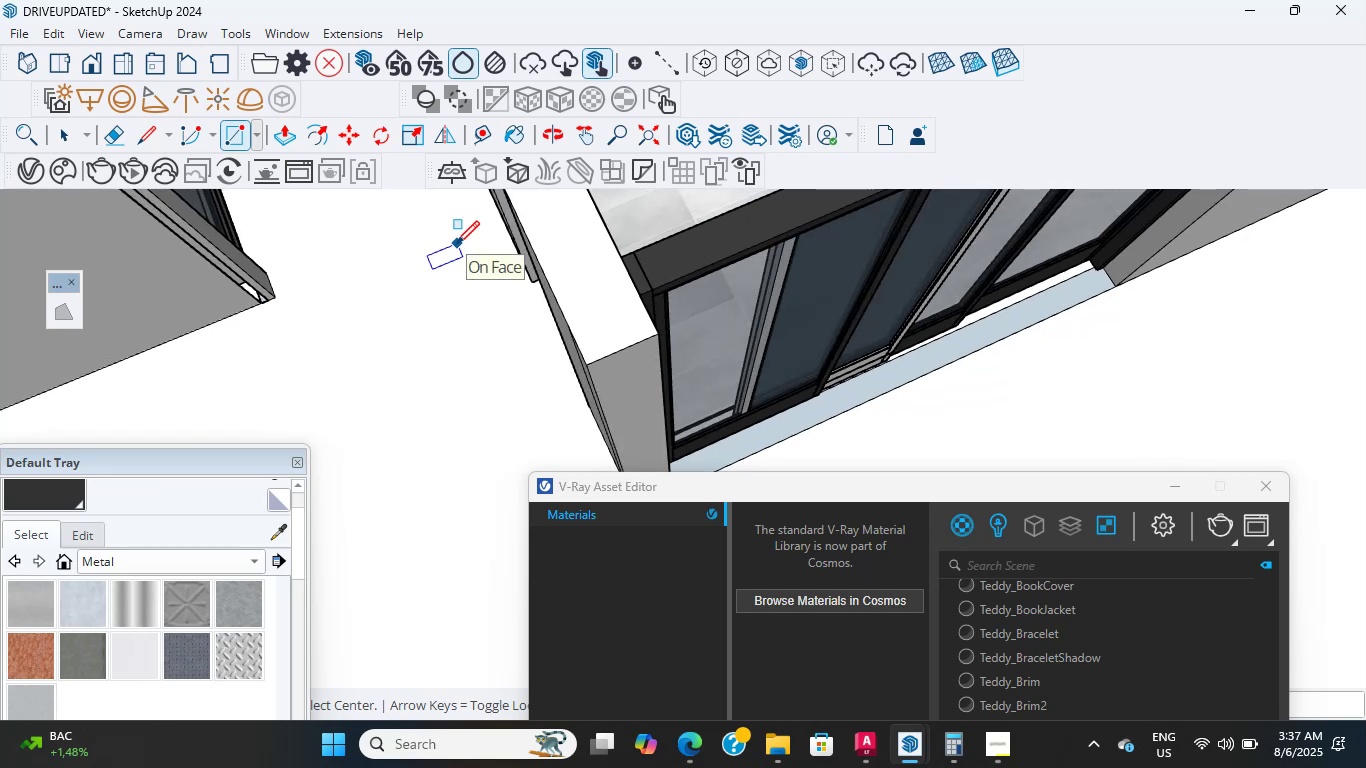 
scroll: coordinate [231, 298], scroll_direction: down, amount: 13.0
 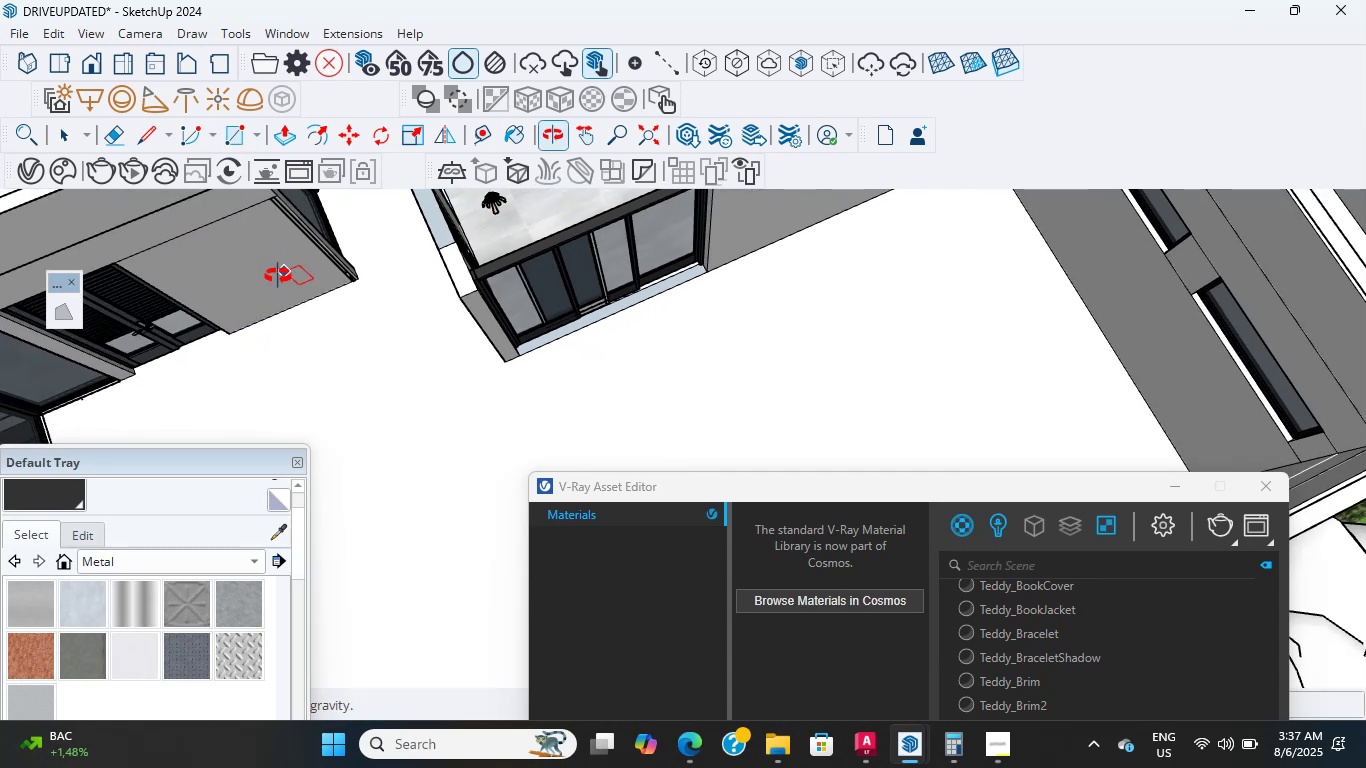 
mouse_move([451, 84])
 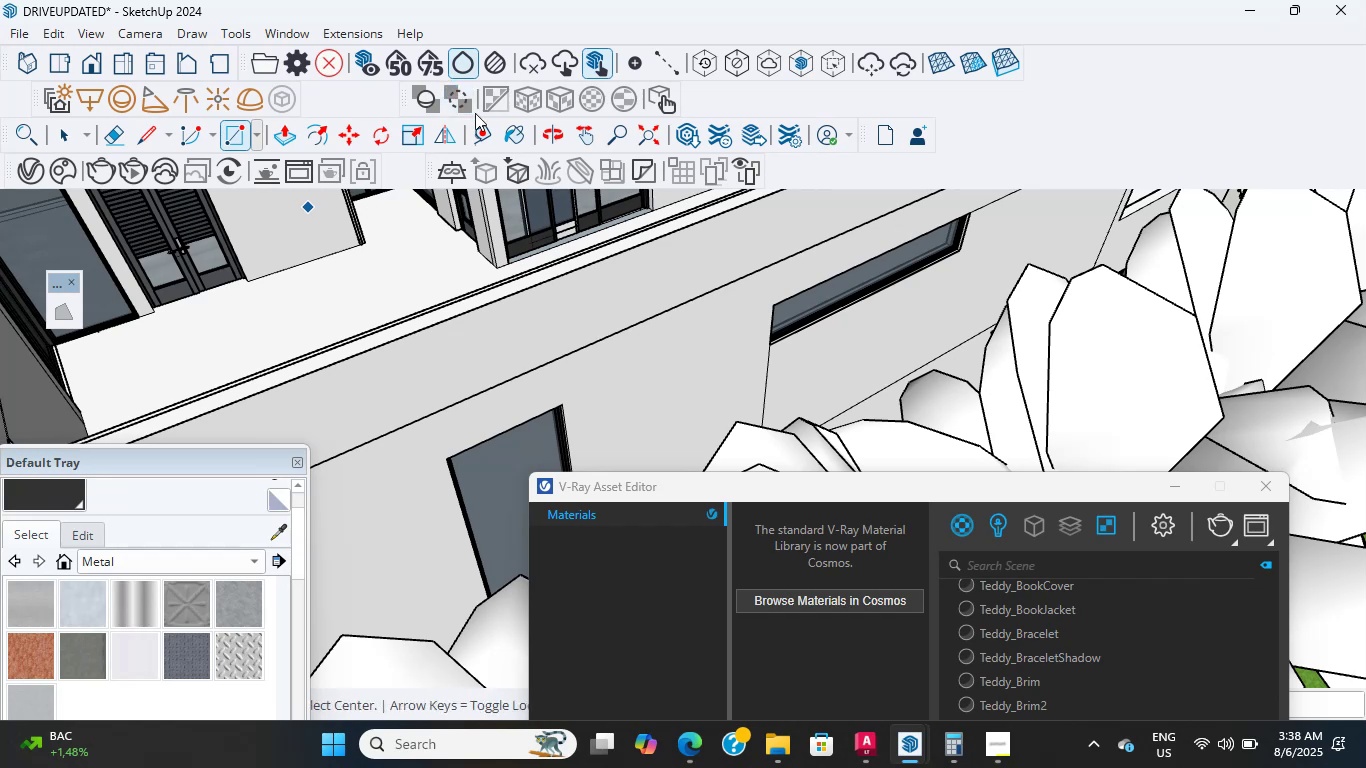 
scroll: coordinate [365, 230], scroll_direction: up, amount: 6.0
 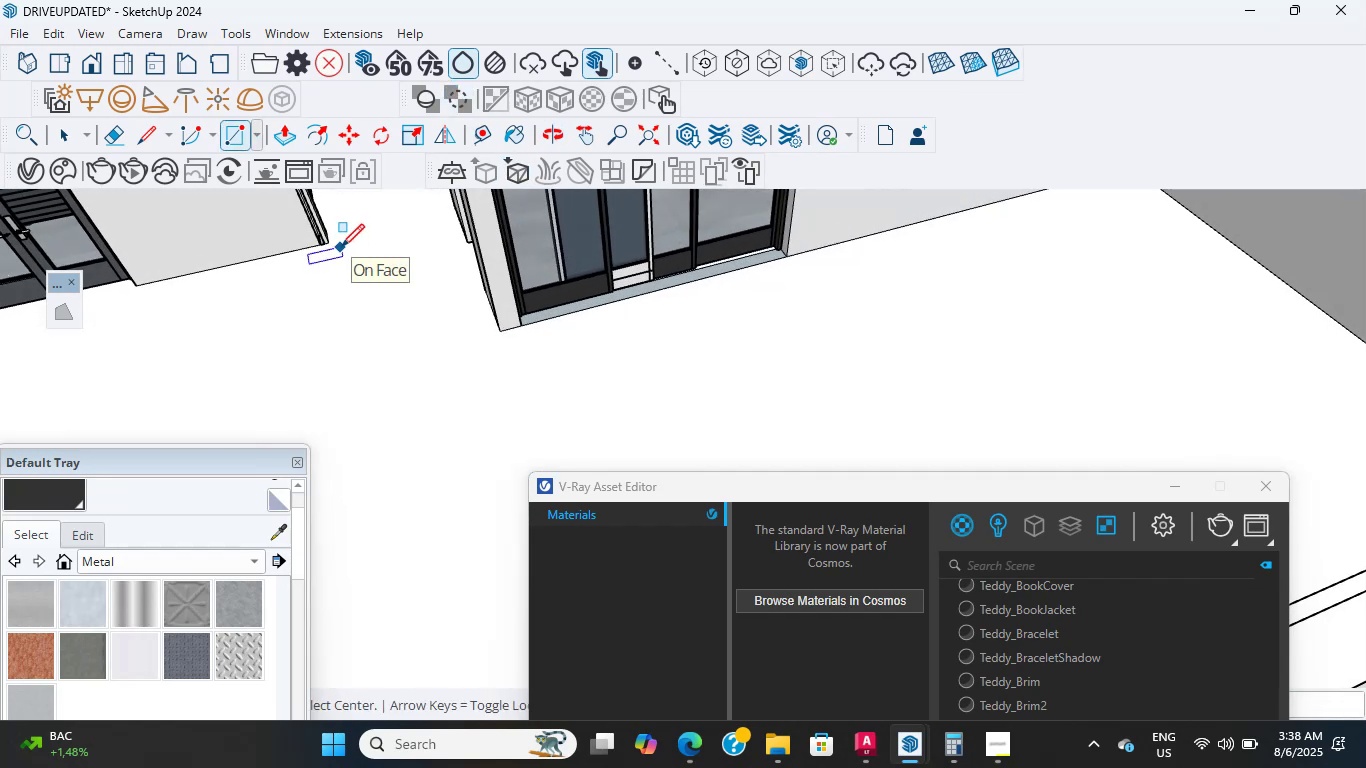 
wait(5.17)
 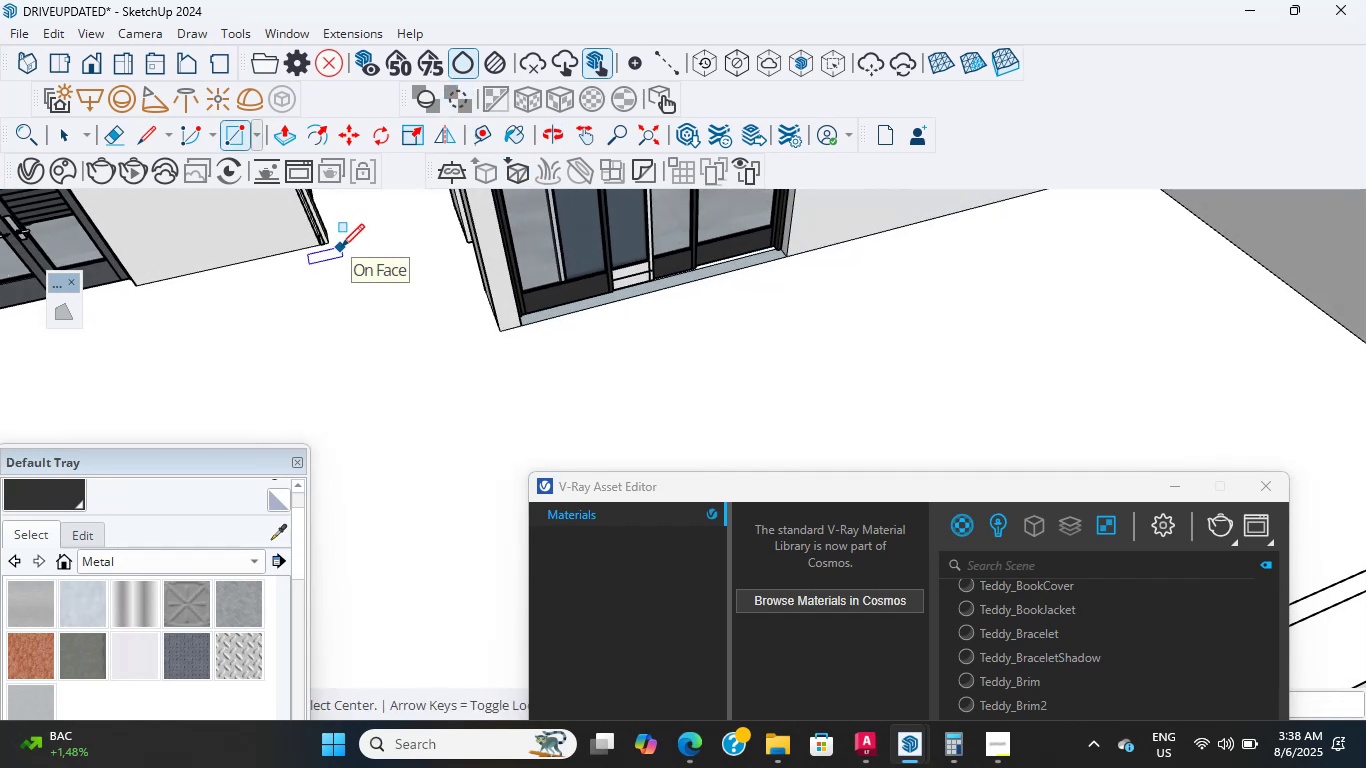 
scroll: coordinate [341, 247], scroll_direction: up, amount: 3.0
 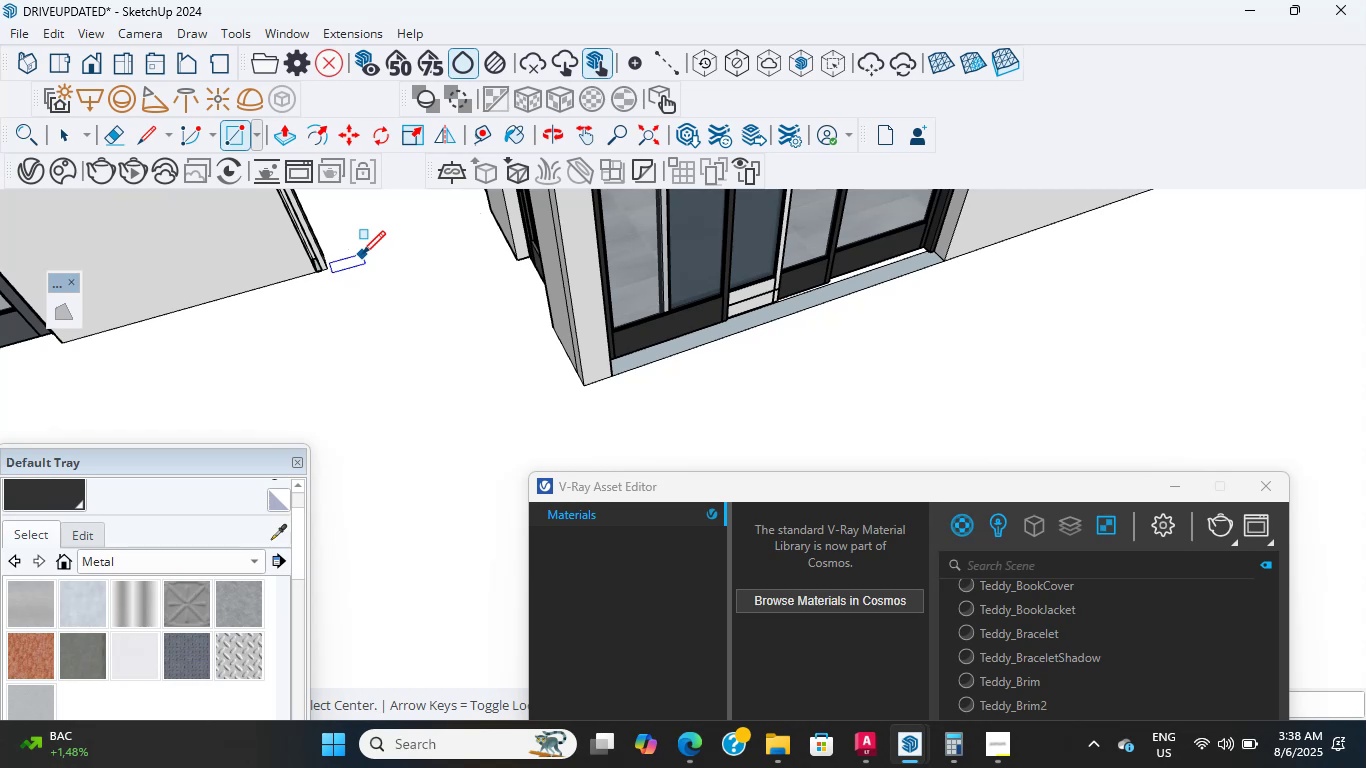 
wait(20.01)
 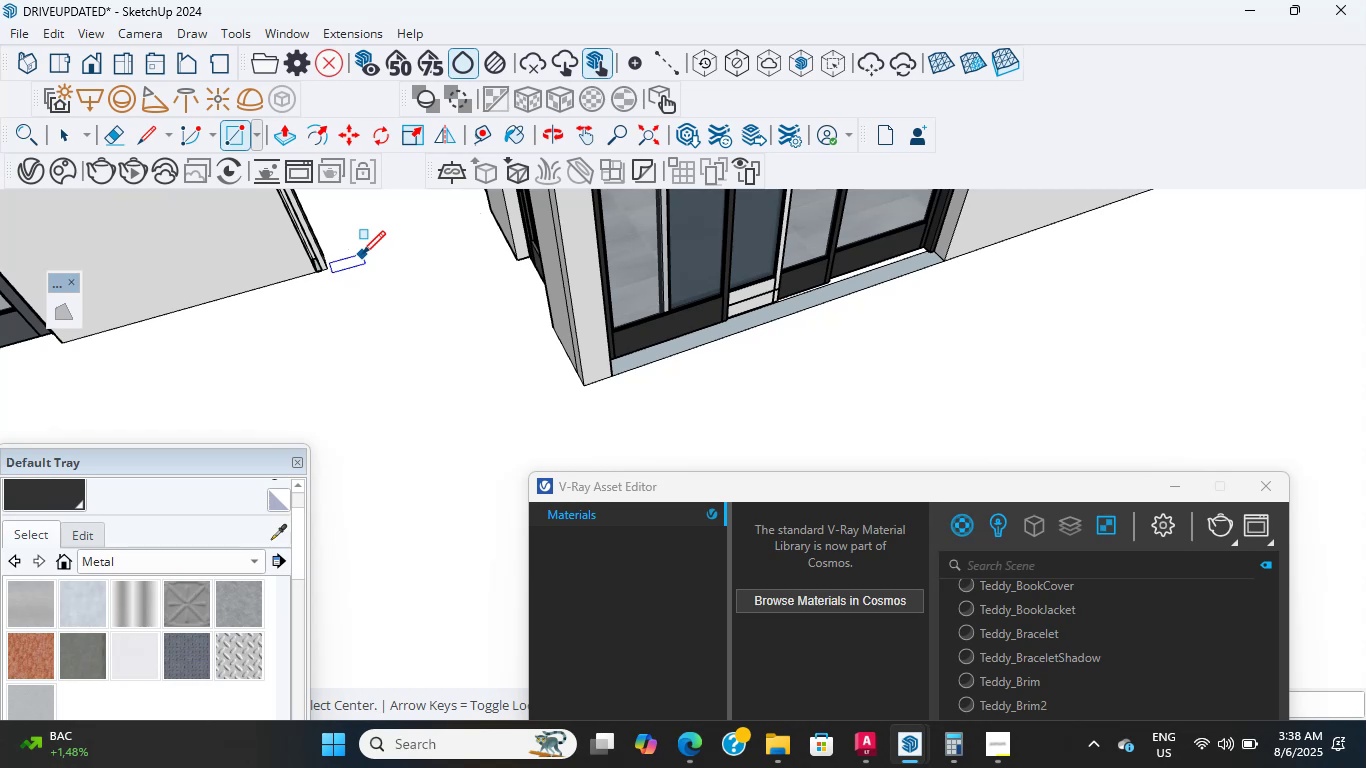 
scroll: coordinate [362, 254], scroll_direction: down, amount: 2.0
 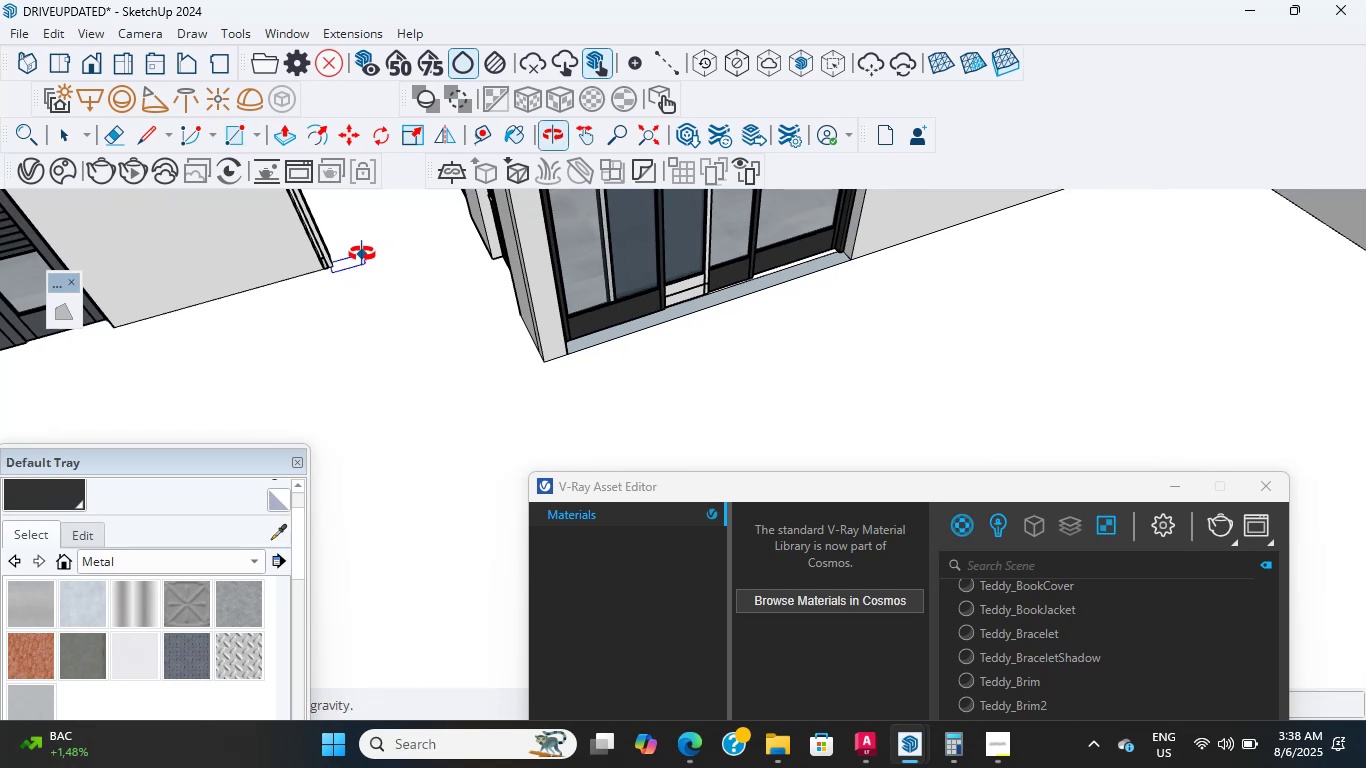 
middle_click([362, 254])
 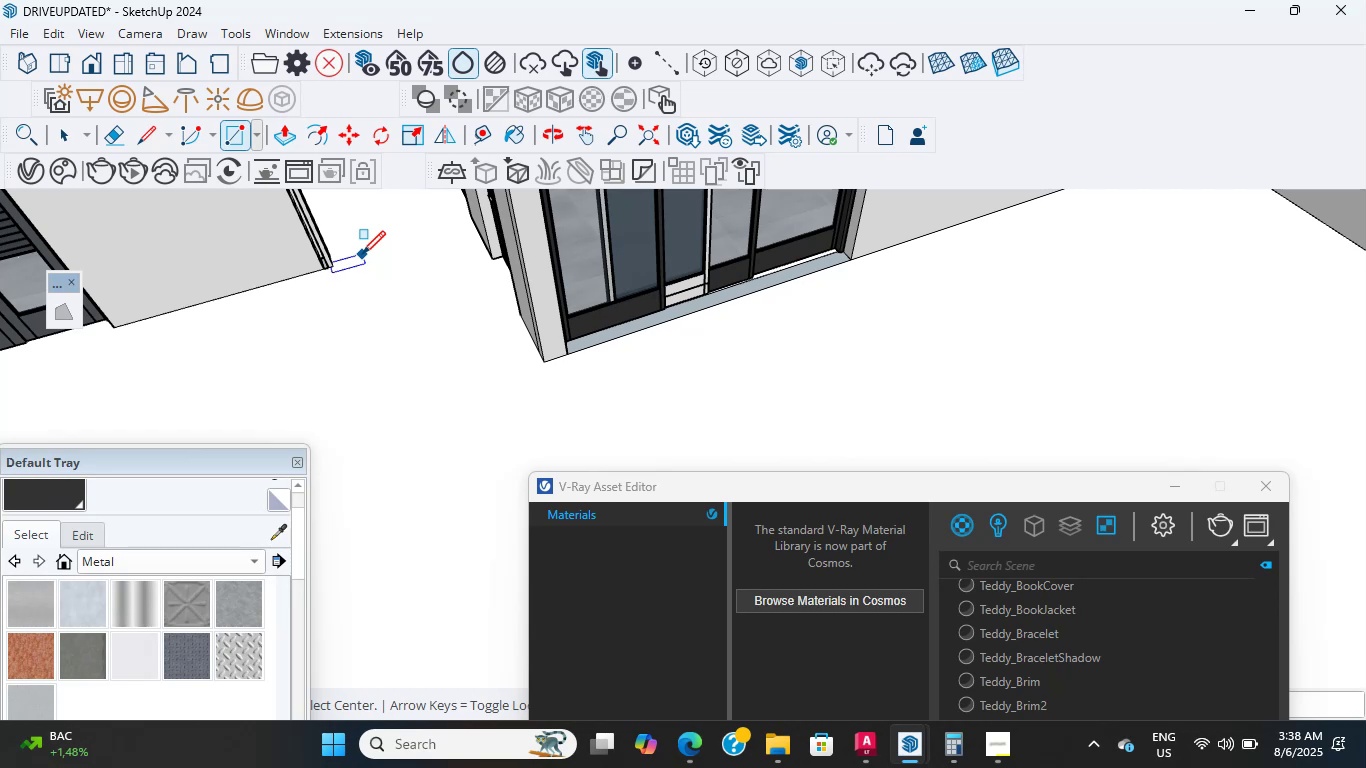 
wait(7.64)
 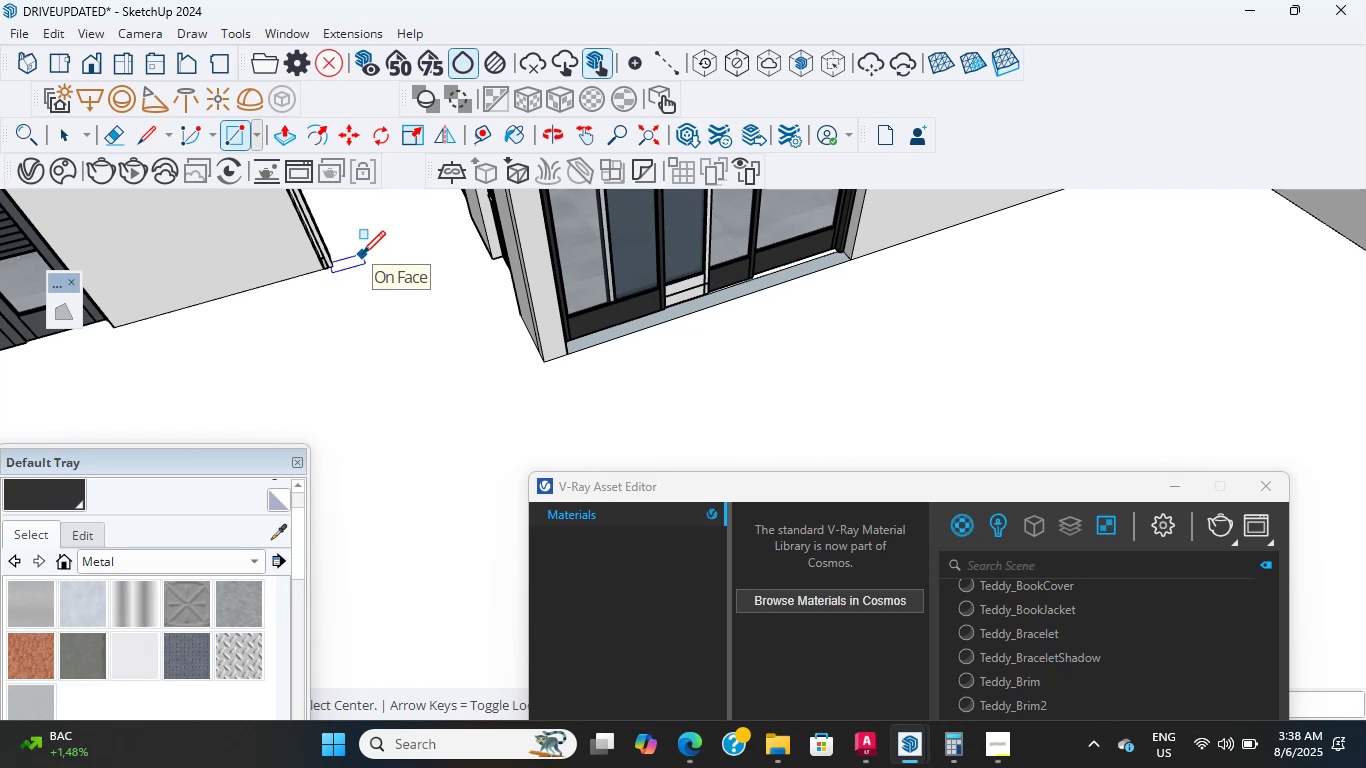 
scroll: coordinate [396, 234], scroll_direction: down, amount: 3.0
 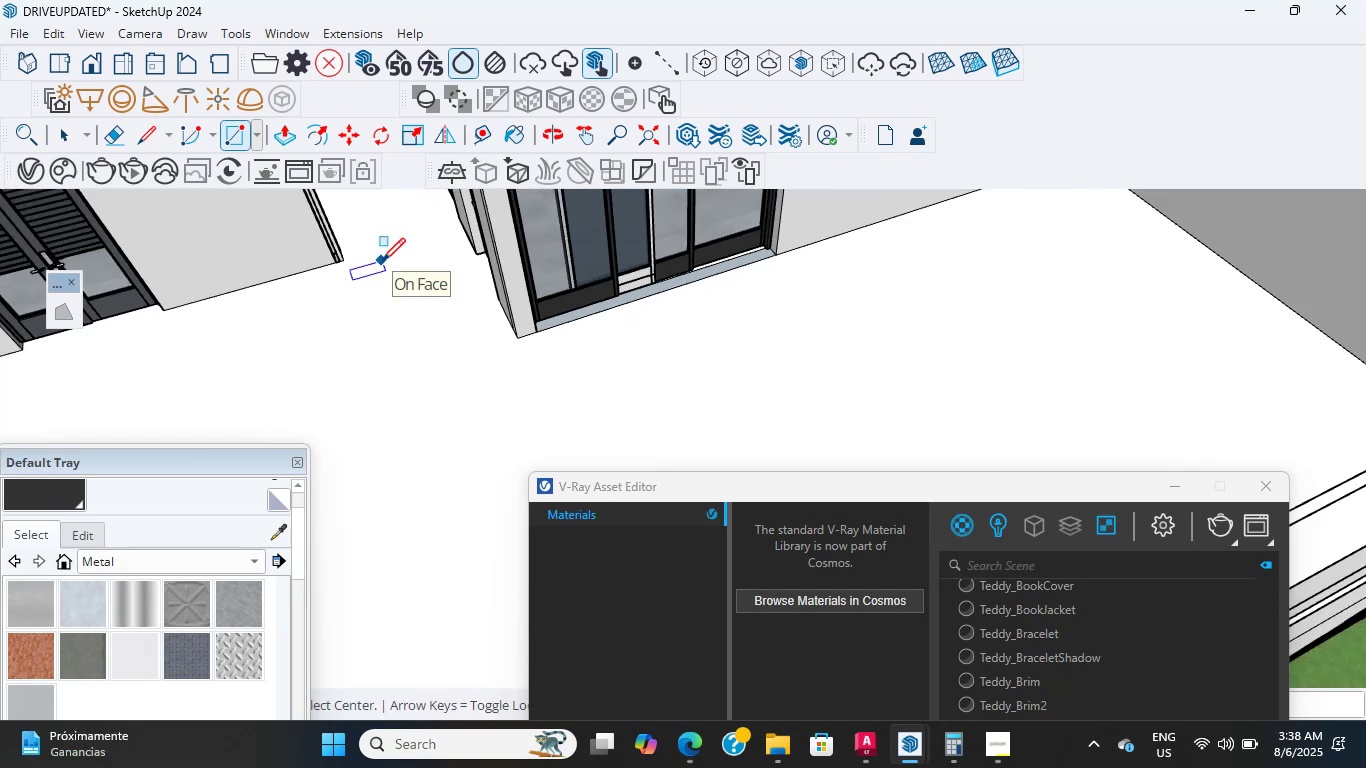 
hold_key(key=ShiftLeft, duration=1.12)
scroll: coordinate [354, 333], scroll_direction: up, amount: 13.0
 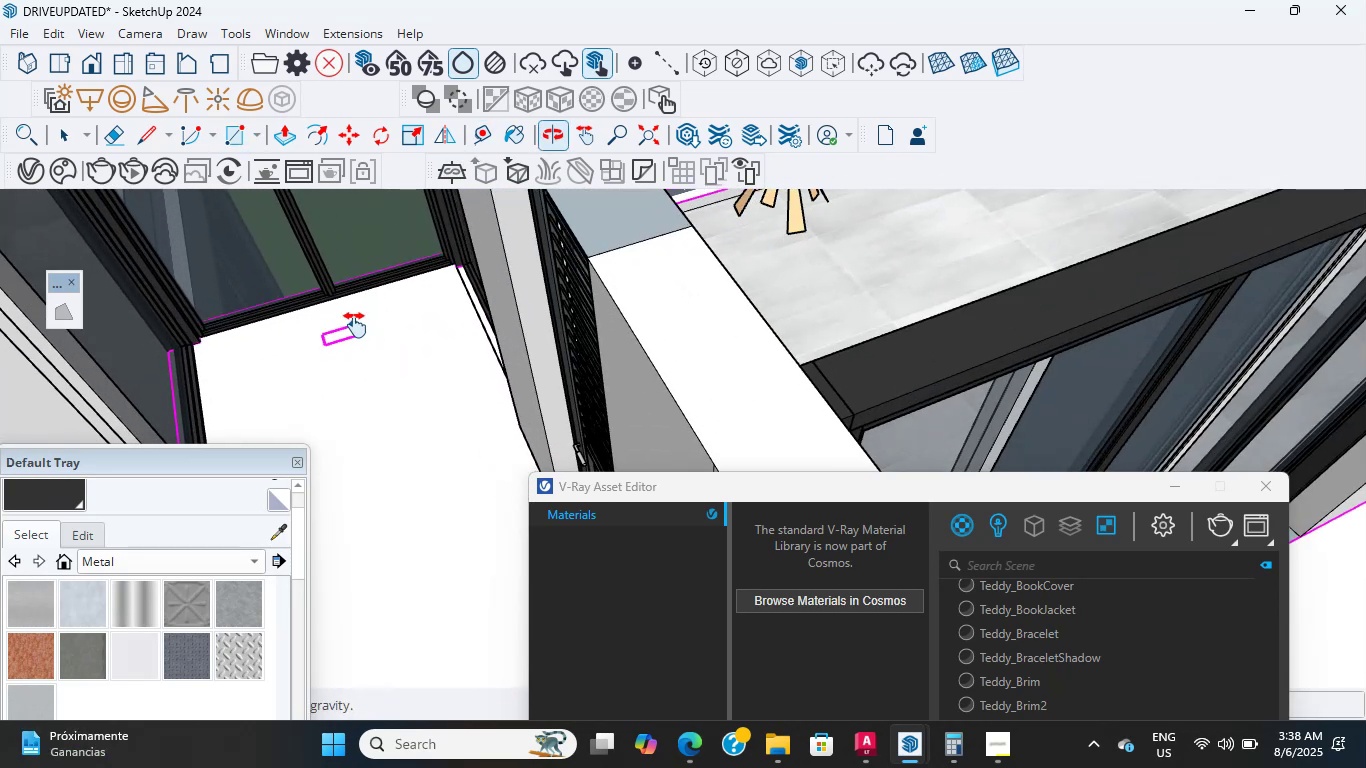 
hold_key(key=ShiftLeft, duration=0.63)
 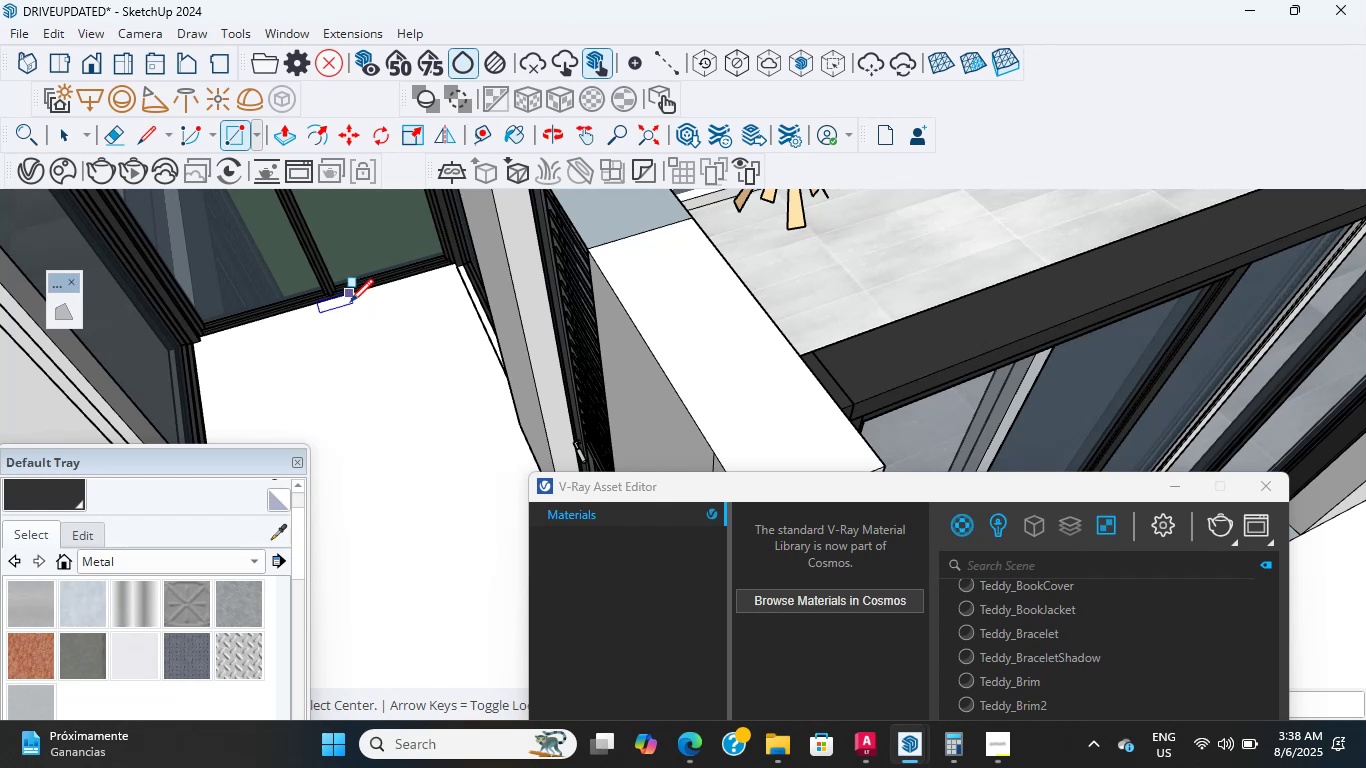 
scroll: coordinate [310, 366], scroll_direction: up, amount: 5.0
 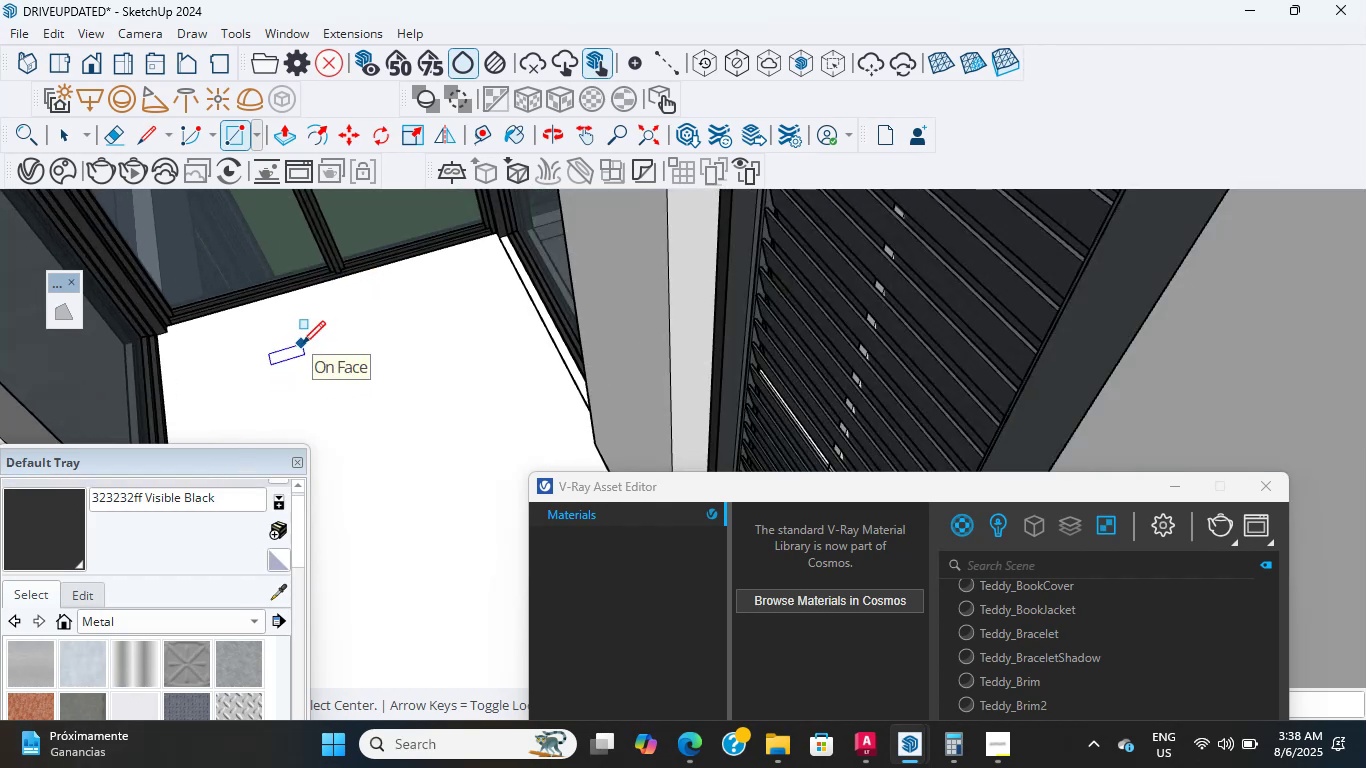 
scroll: coordinate [297, 357], scroll_direction: down, amount: 5.0
 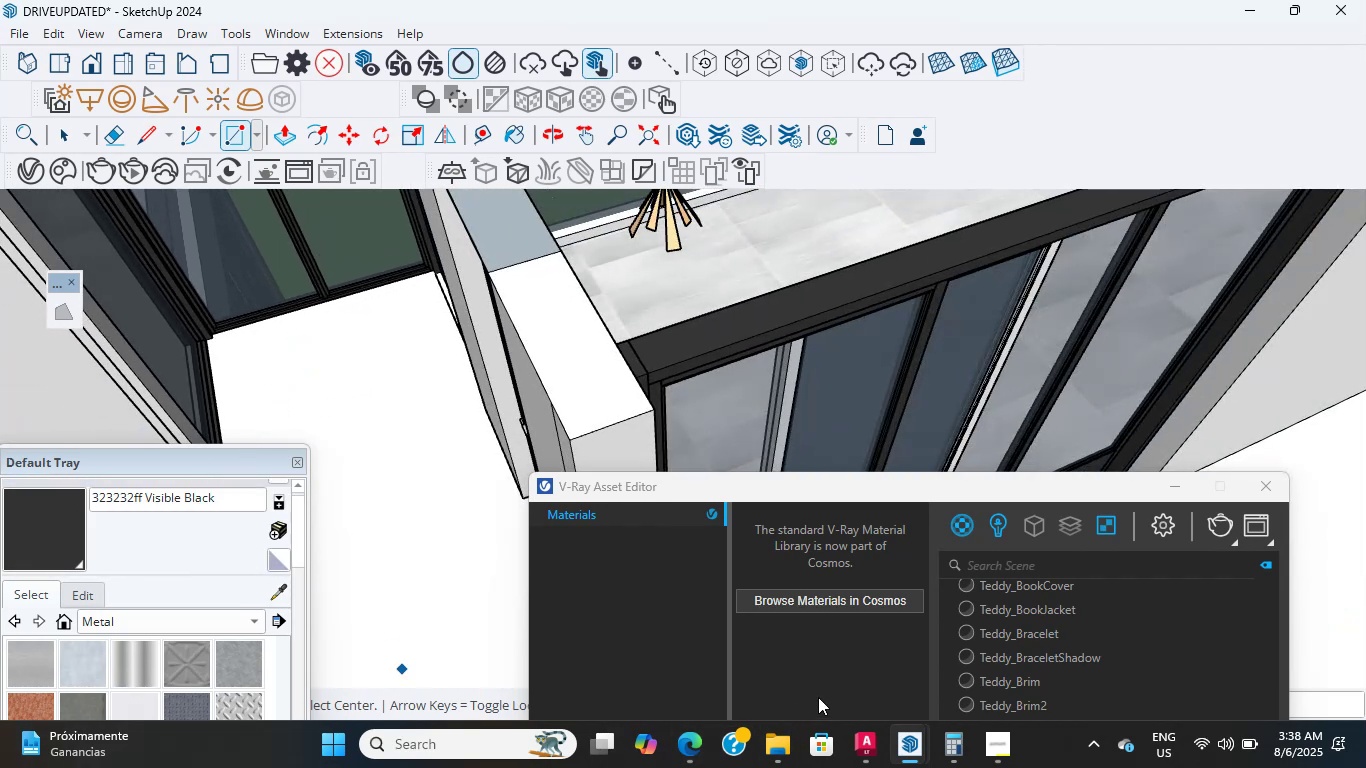 
left_click([863, 748])
 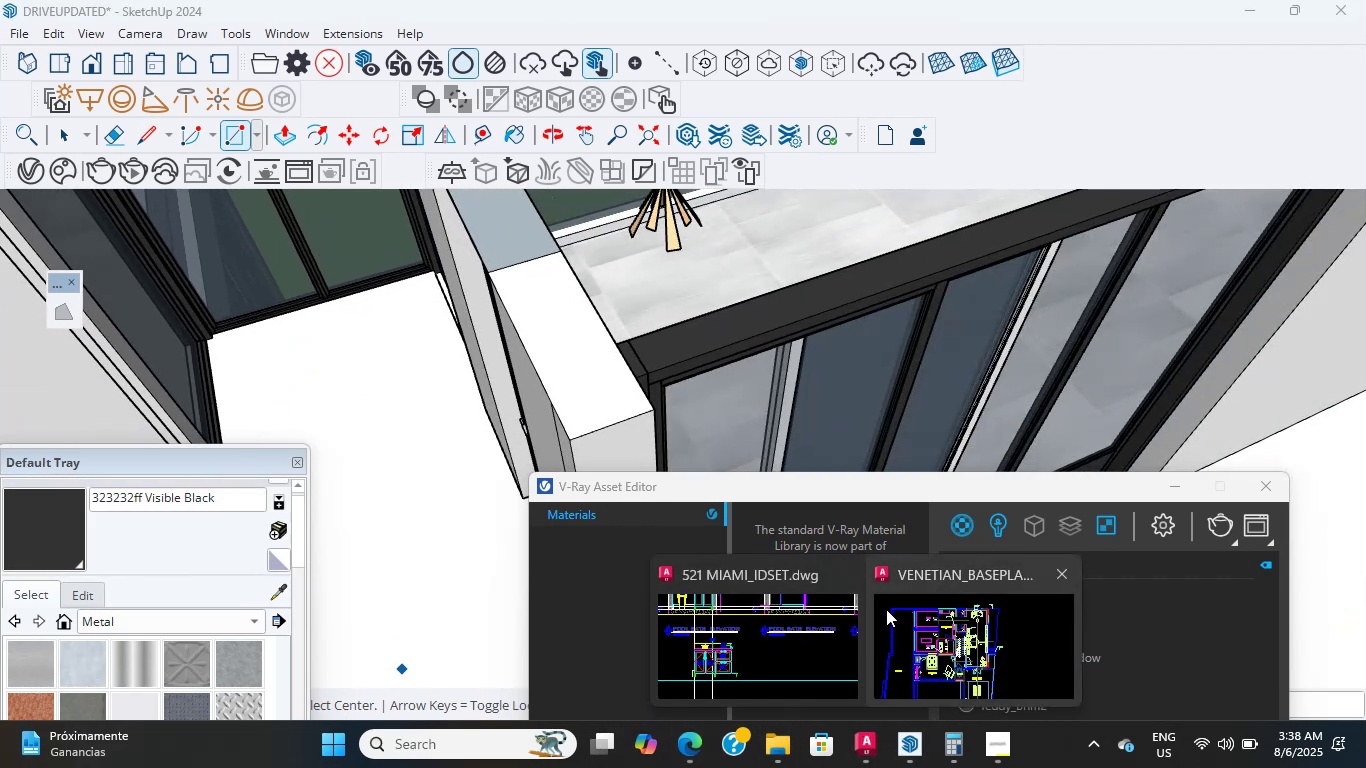 
left_click([887, 609])
 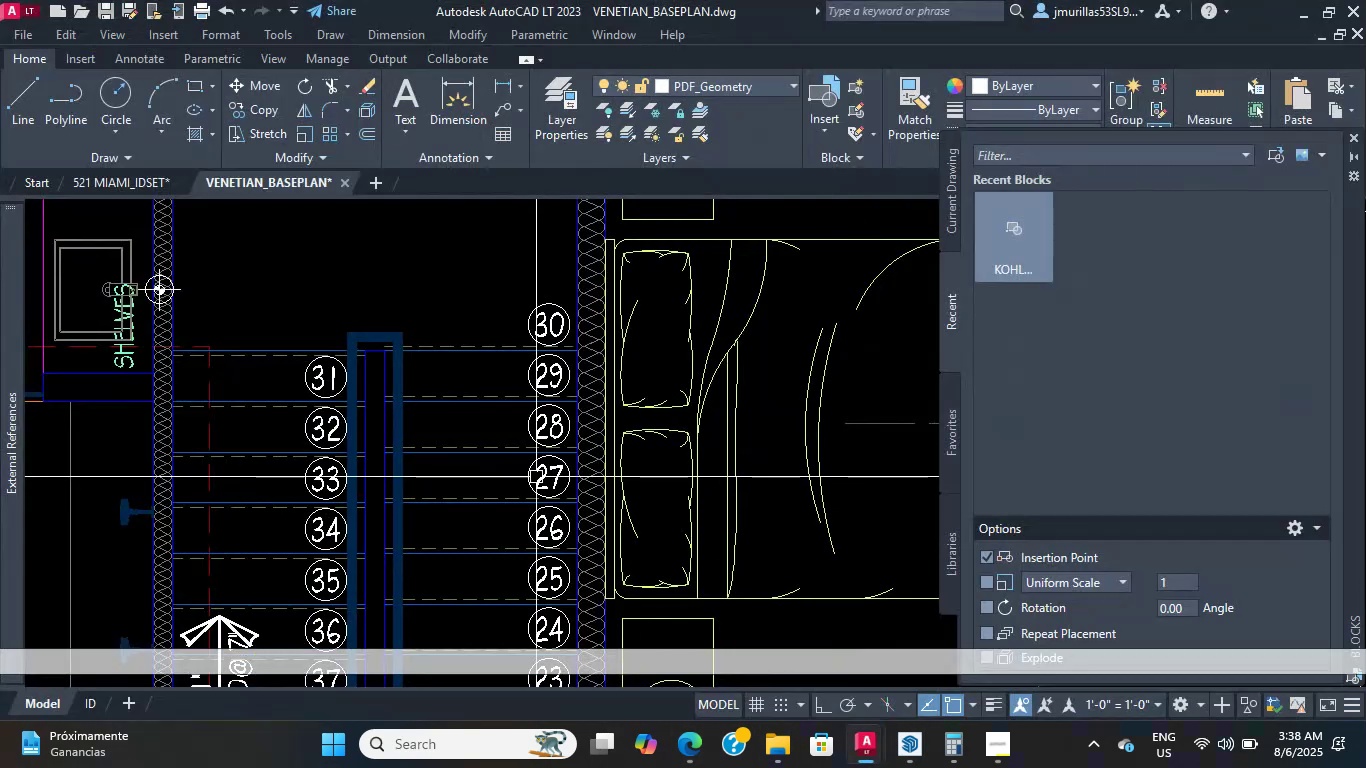 
scroll: coordinate [413, 428], scroll_direction: down, amount: 8.0
 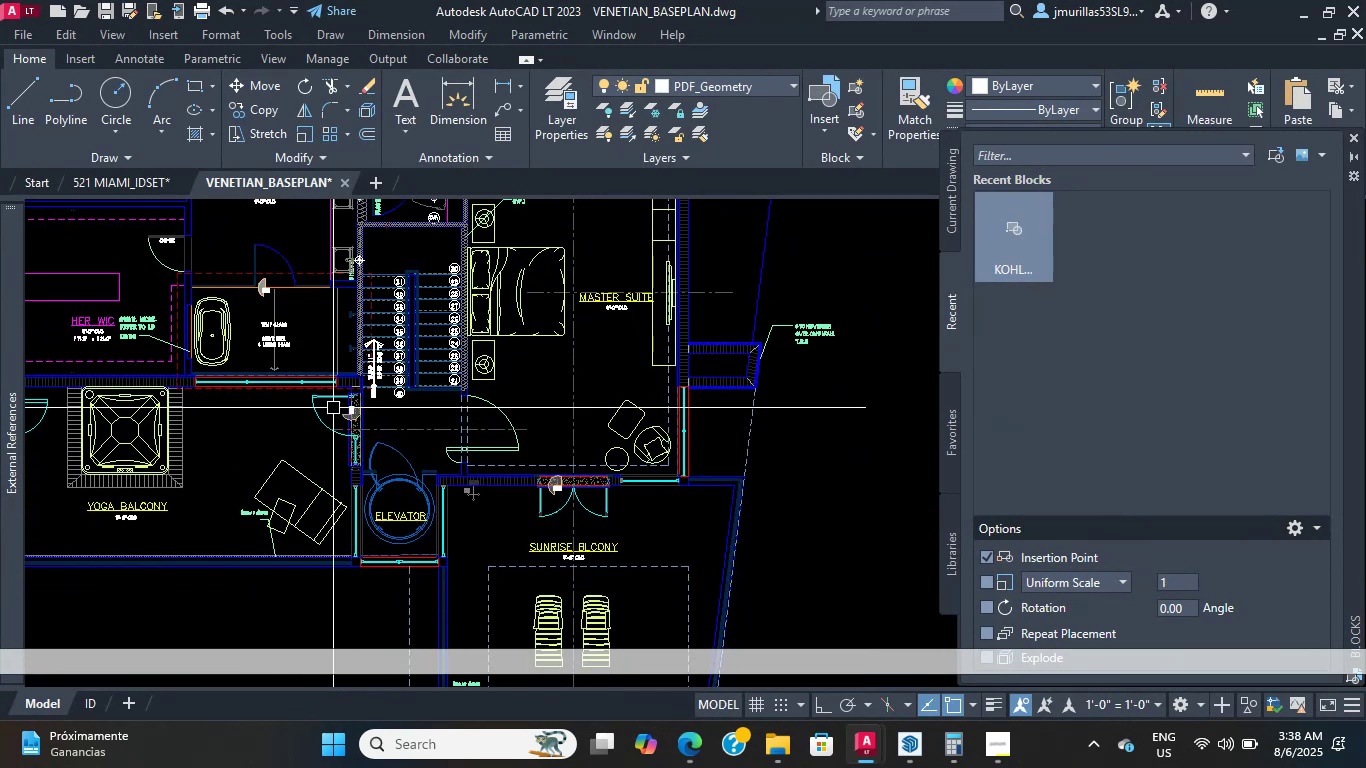 
scroll: coordinate [333, 408], scroll_direction: up, amount: 1.0
 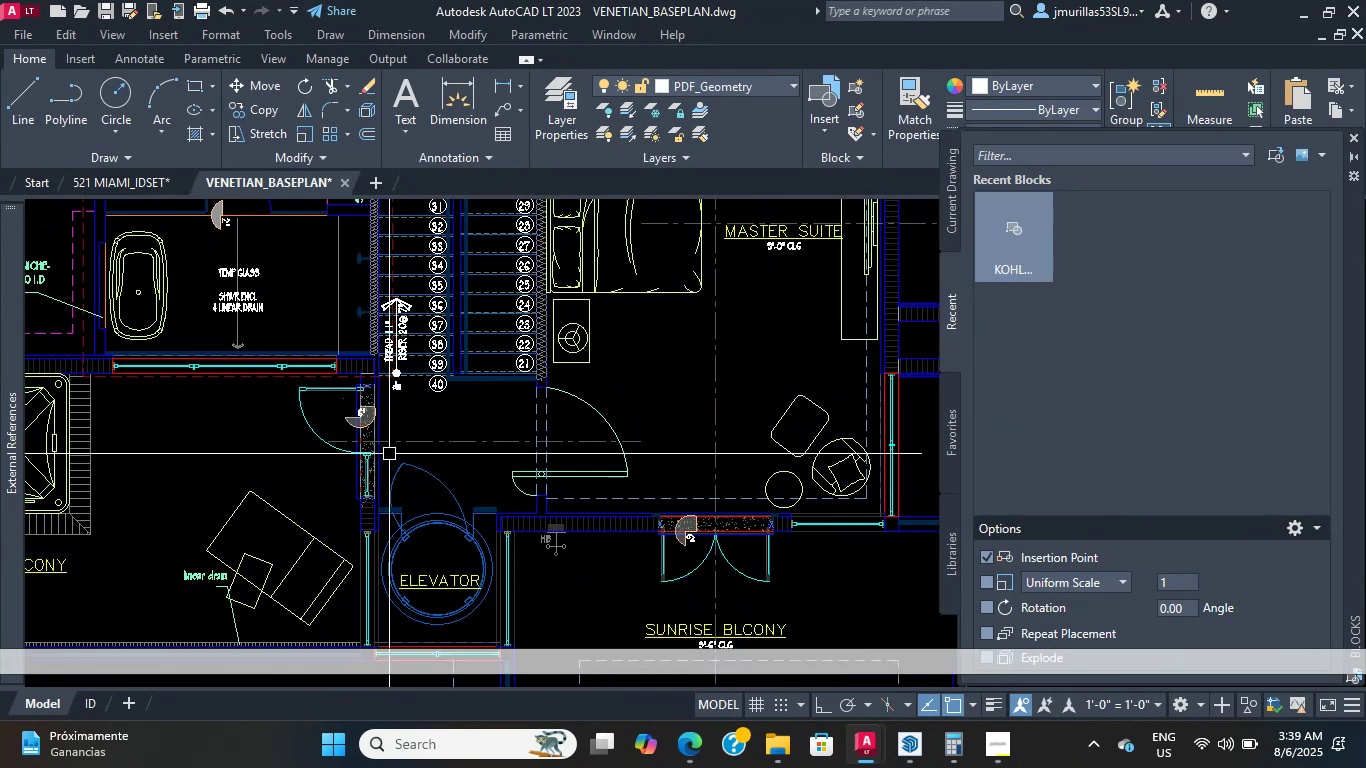 
scroll: coordinate [249, 376], scroll_direction: none, amount: 0.0
 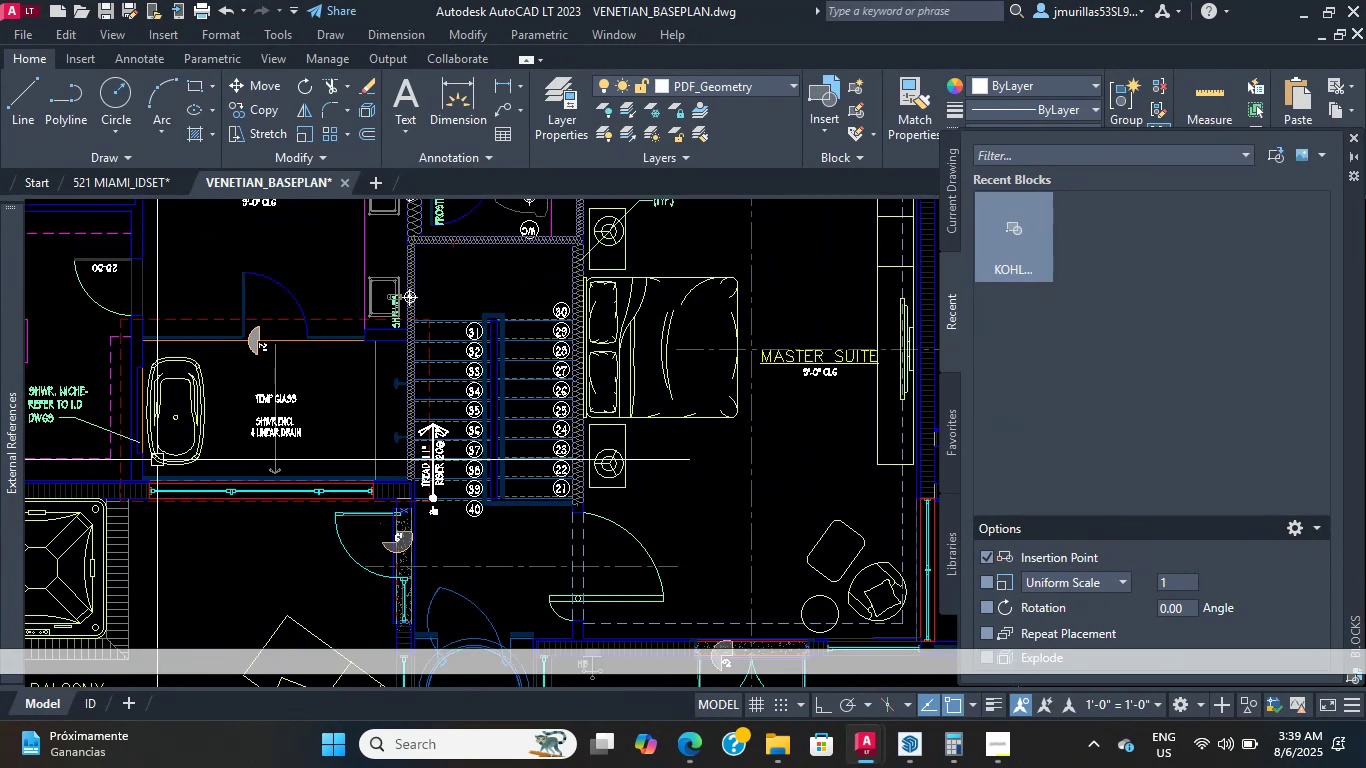 
scroll: coordinate [408, 462], scroll_direction: down, amount: 1.0
 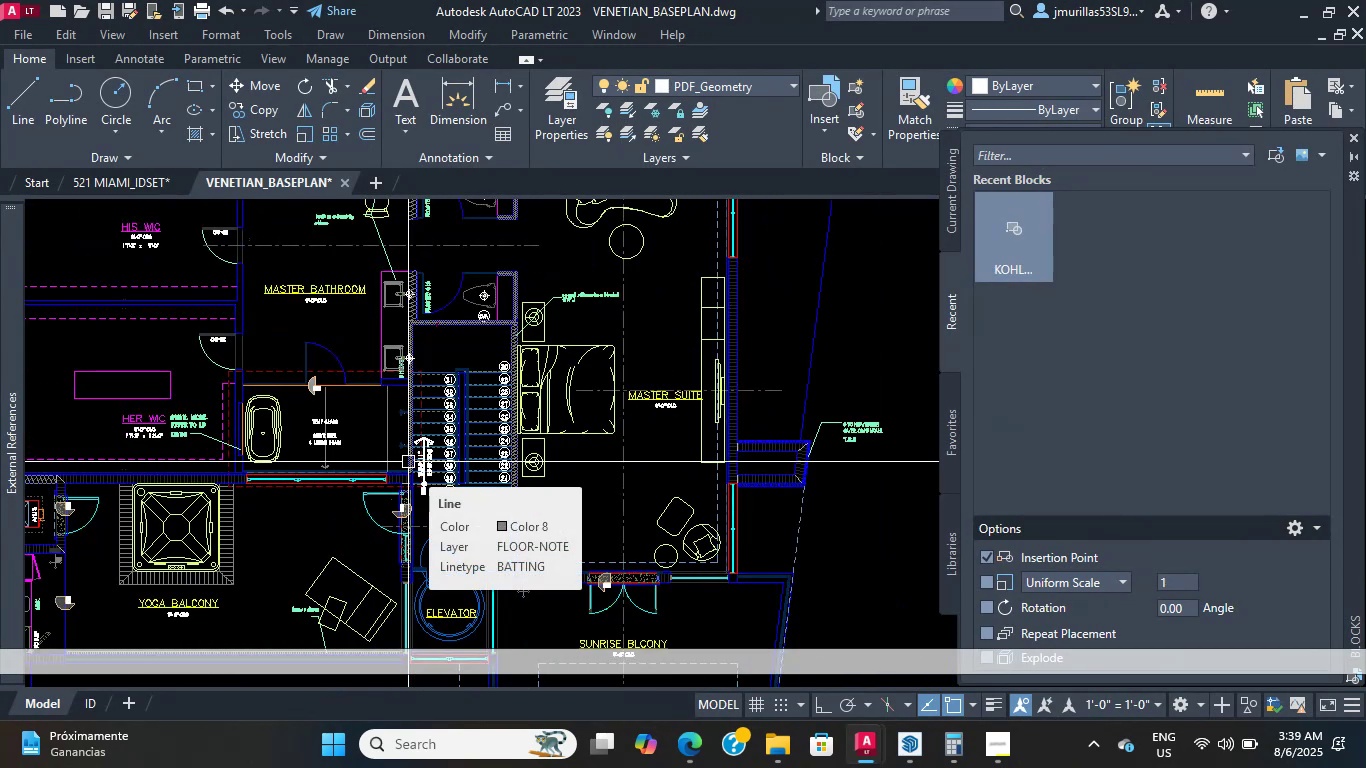 
scroll: coordinate [423, 462], scroll_direction: up, amount: 2.0
 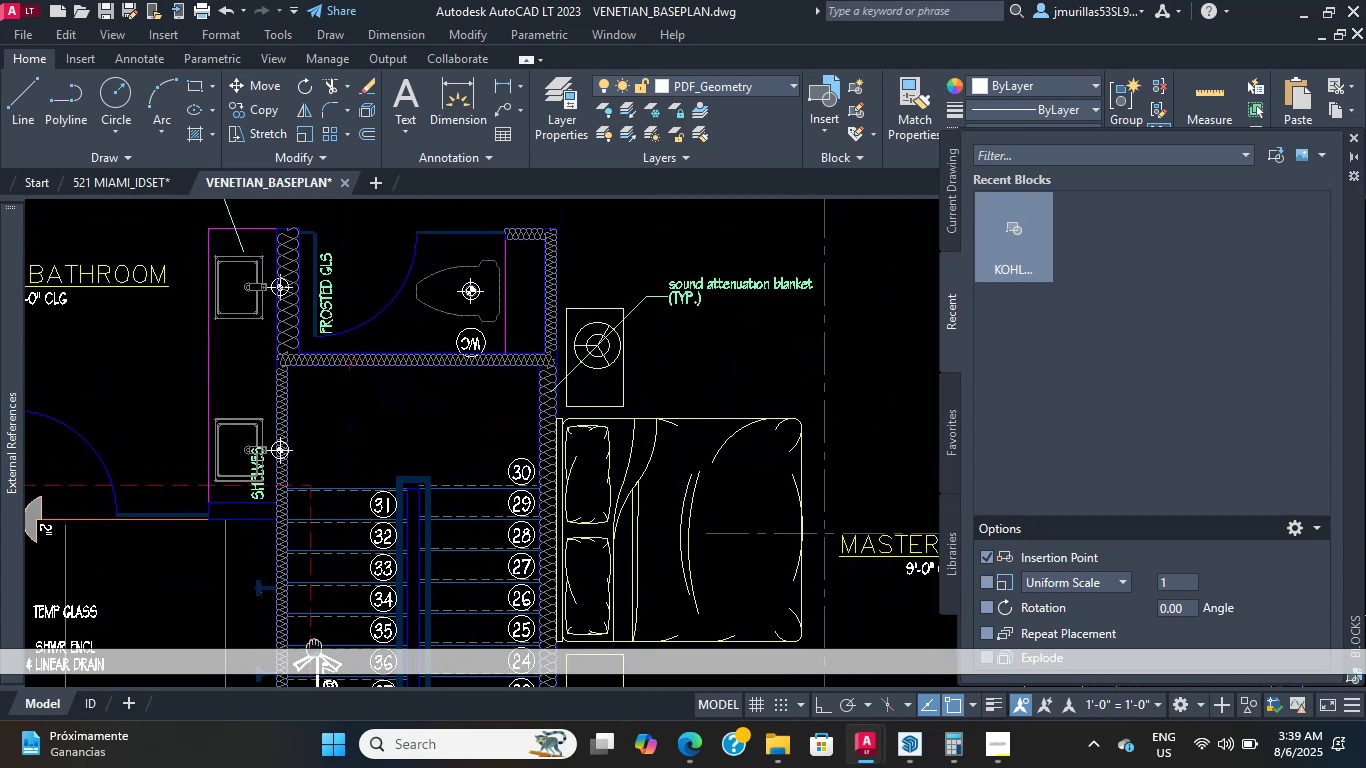 
wait(9.67)
 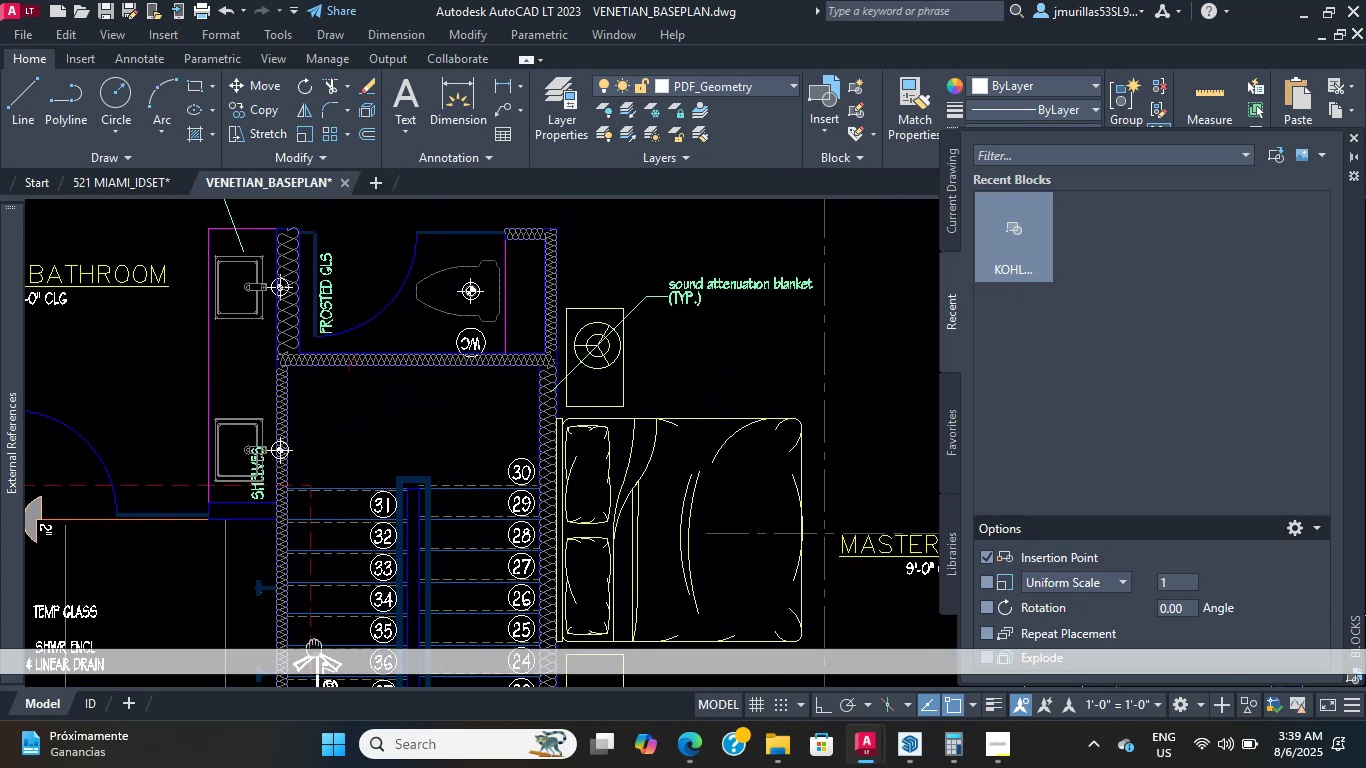 
scroll: coordinate [311, 585], scroll_direction: up, amount: 5.0
 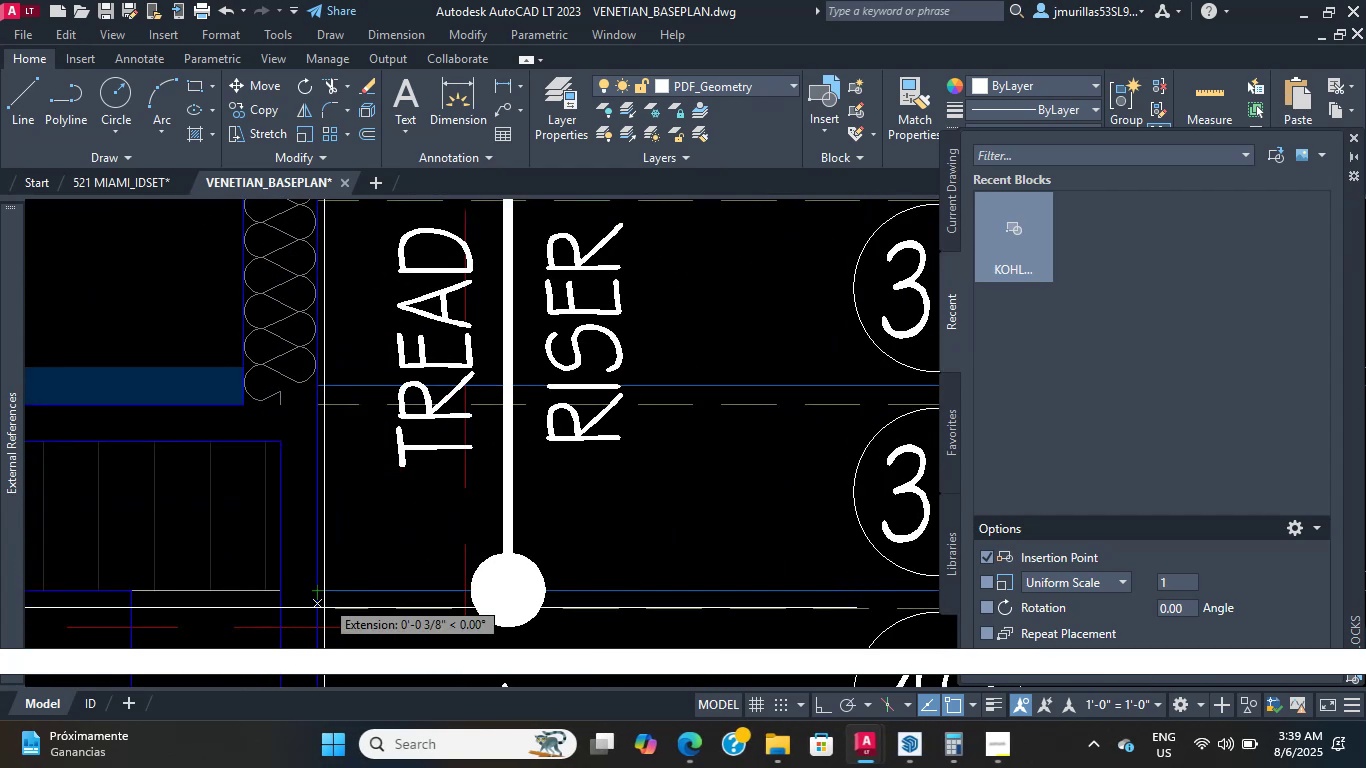 
left_click([324, 608])
 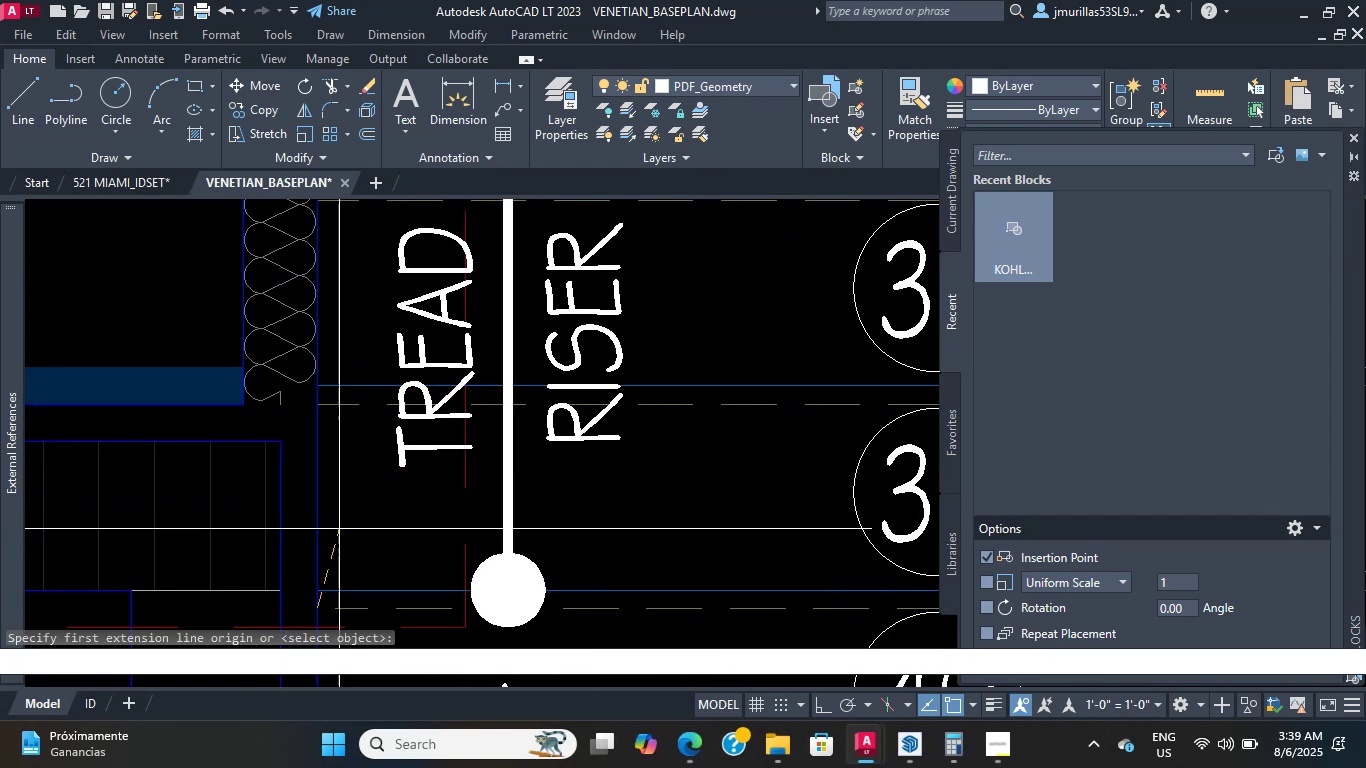 
scroll: coordinate [339, 489], scroll_direction: down, amount: 5.0
 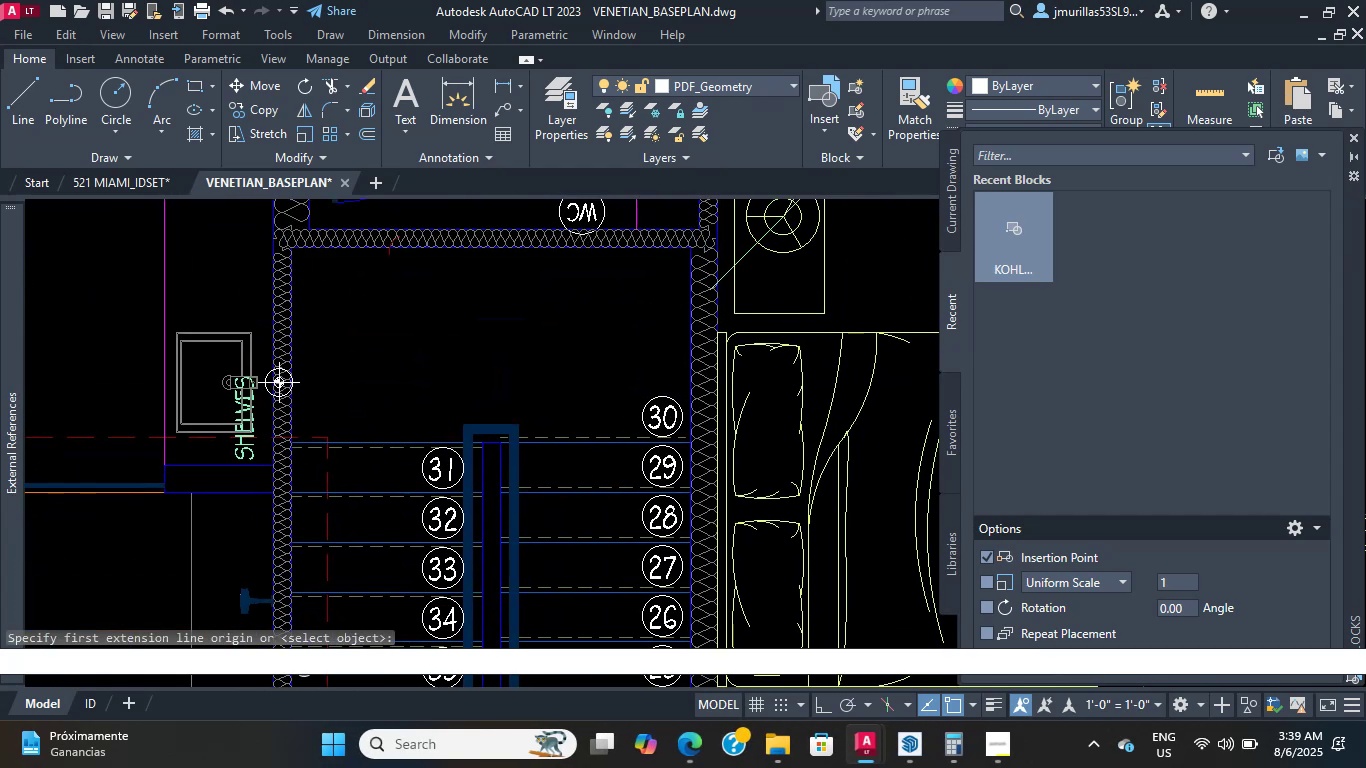 
scroll: coordinate [273, 394], scroll_direction: up, amount: 6.0
 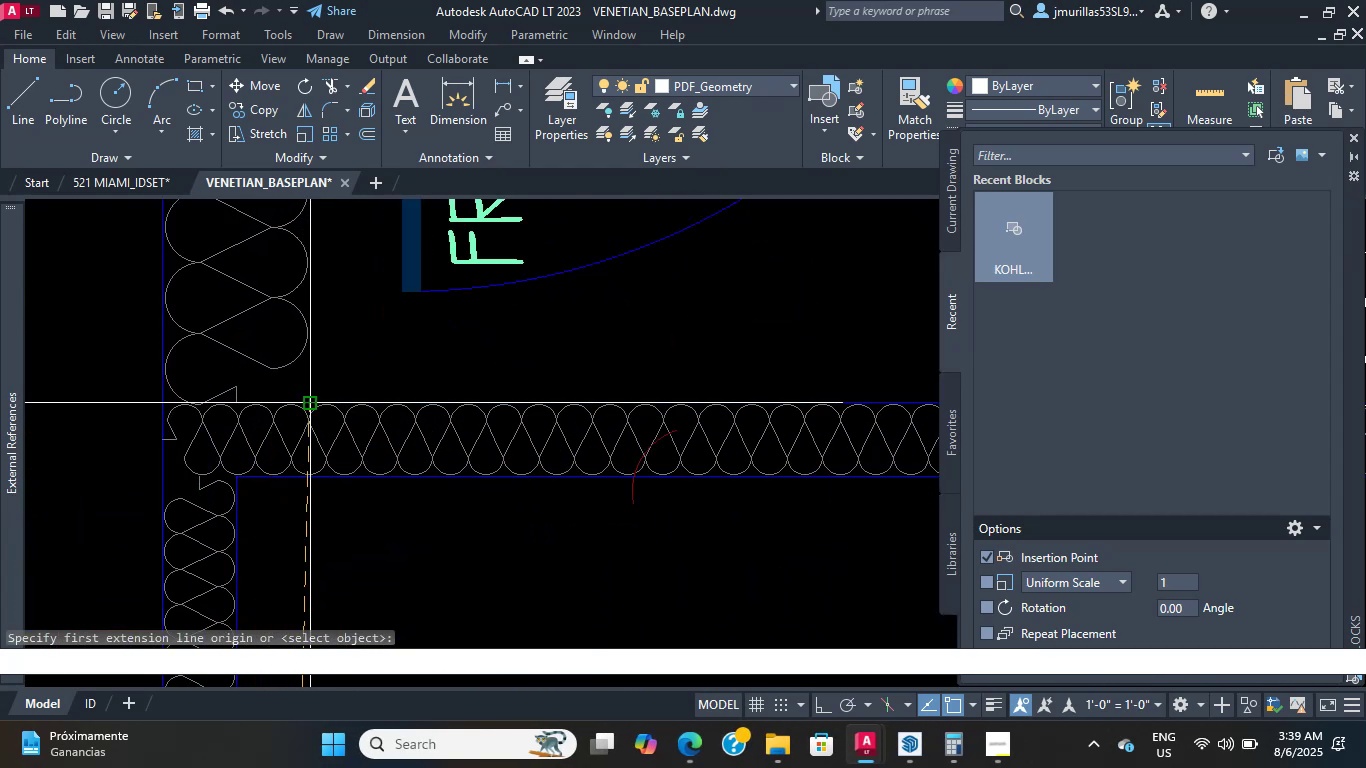 
scroll: coordinate [269, 328], scroll_direction: down, amount: 5.0
 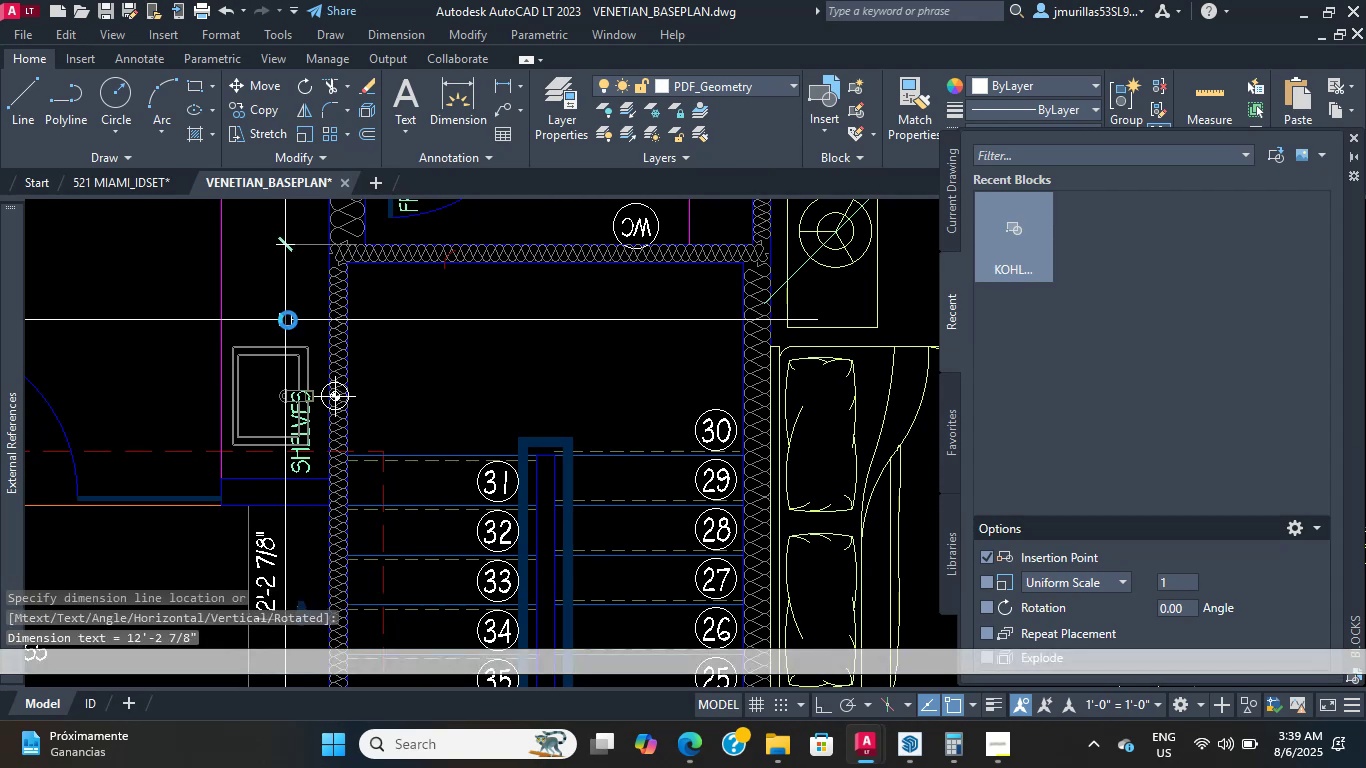 
scroll: coordinate [274, 409], scroll_direction: up, amount: 2.0
 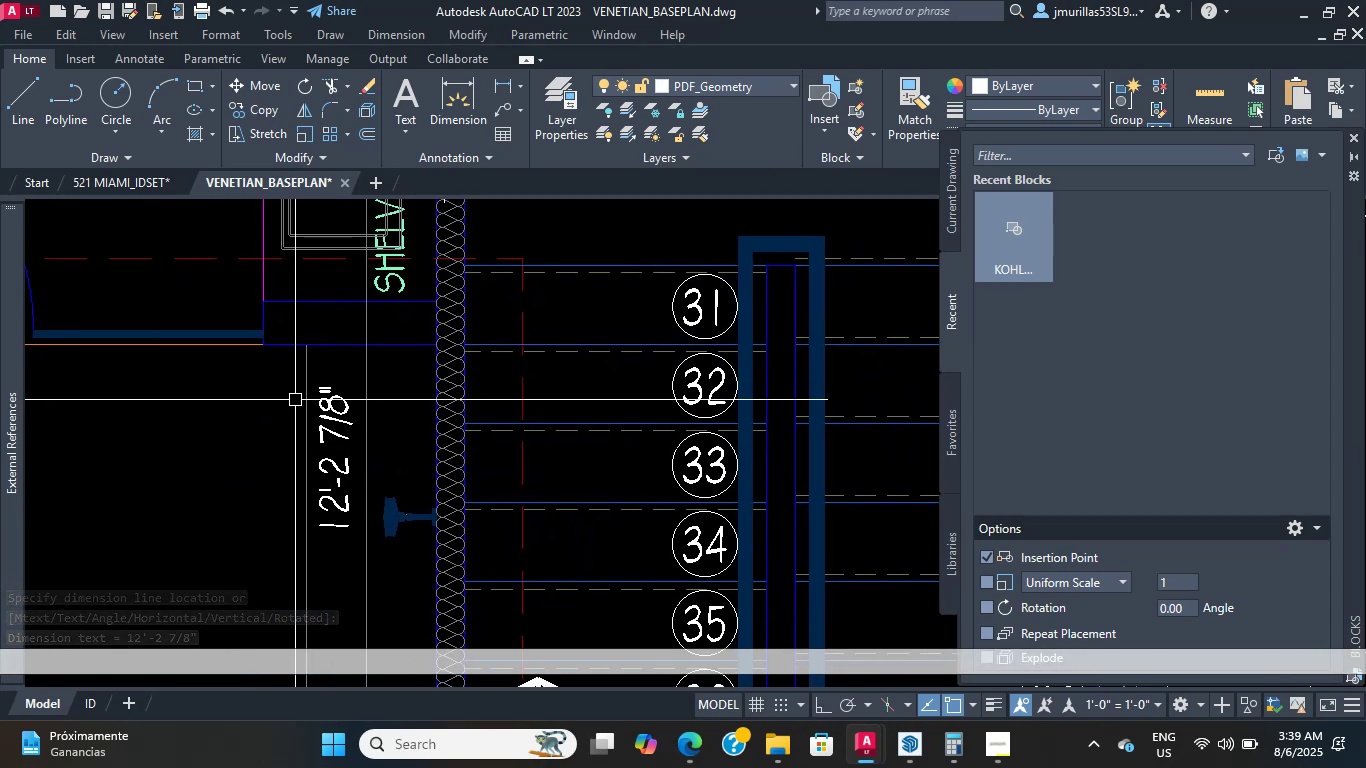 
wait(6.01)
 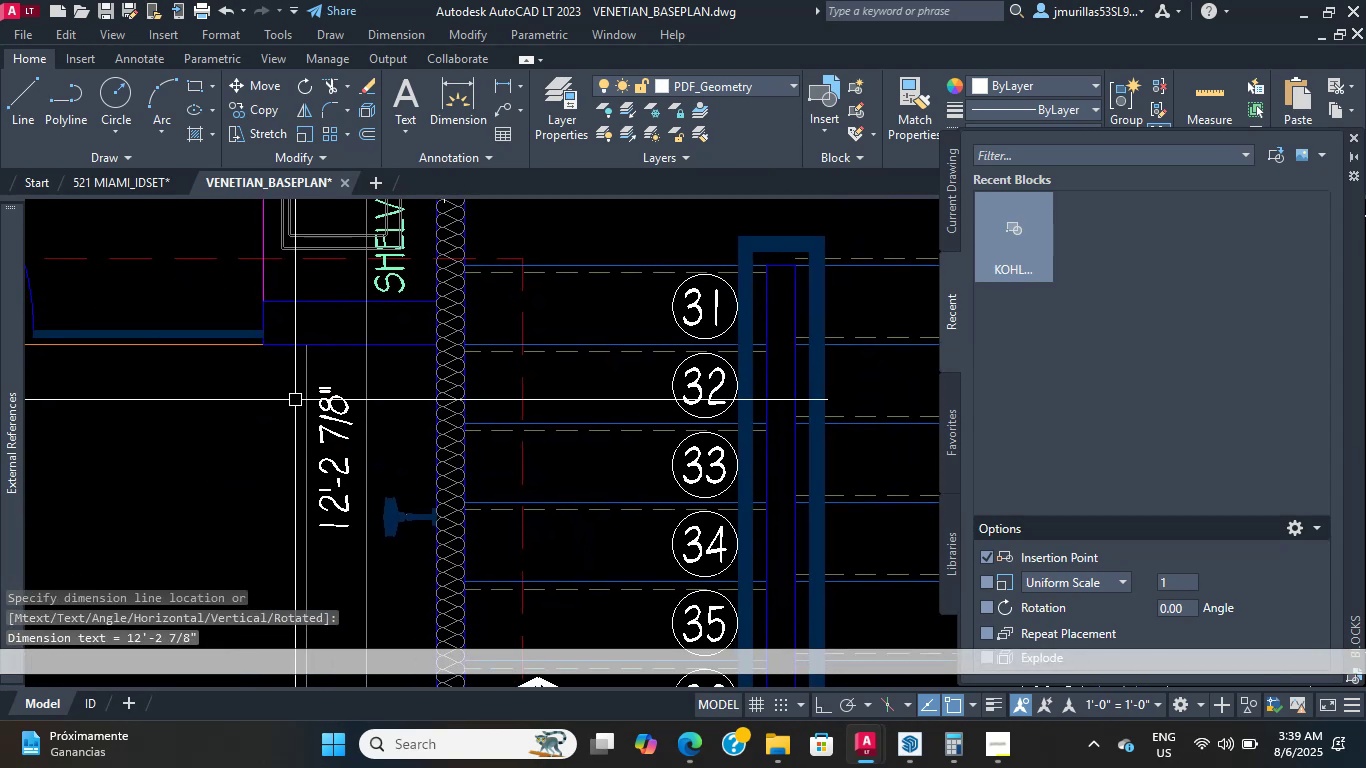 
scroll: coordinate [354, 405], scroll_direction: up, amount: 3.0
 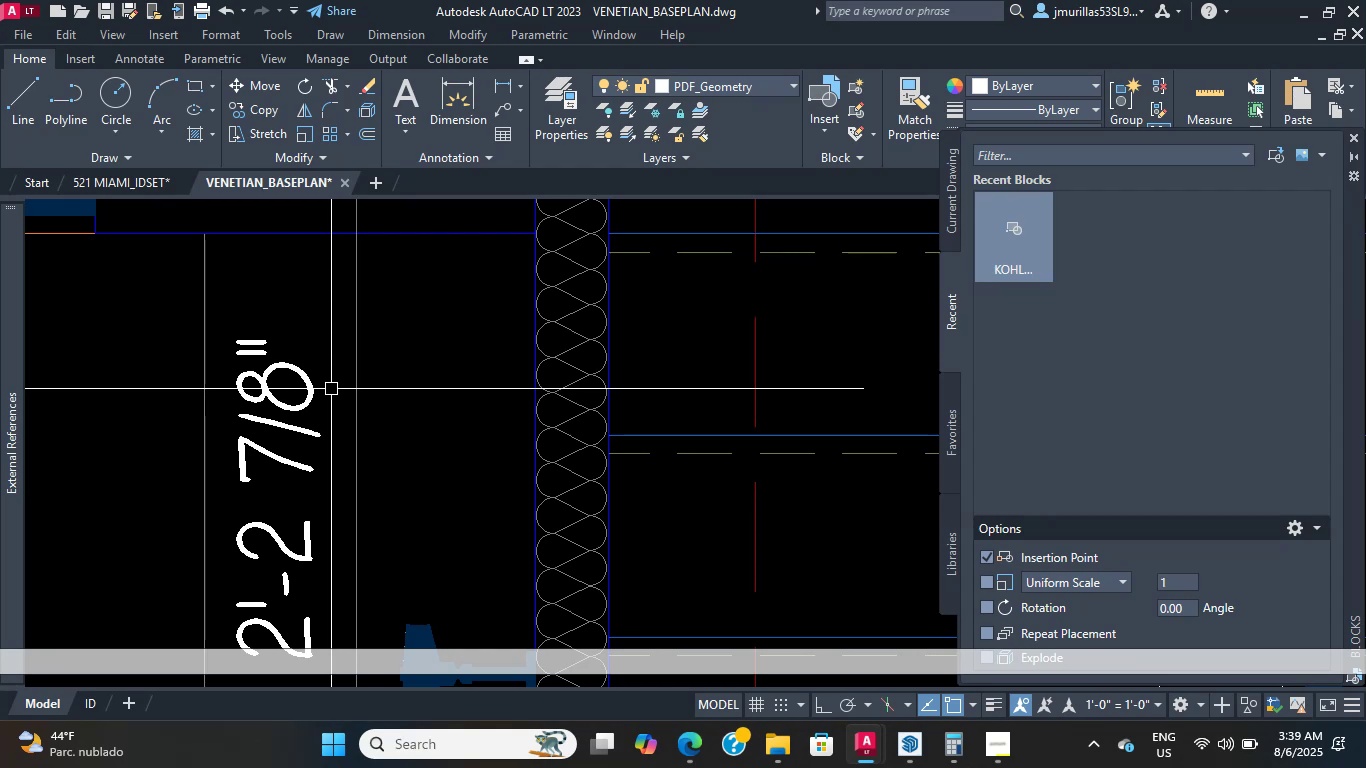 
wait(21.39)
 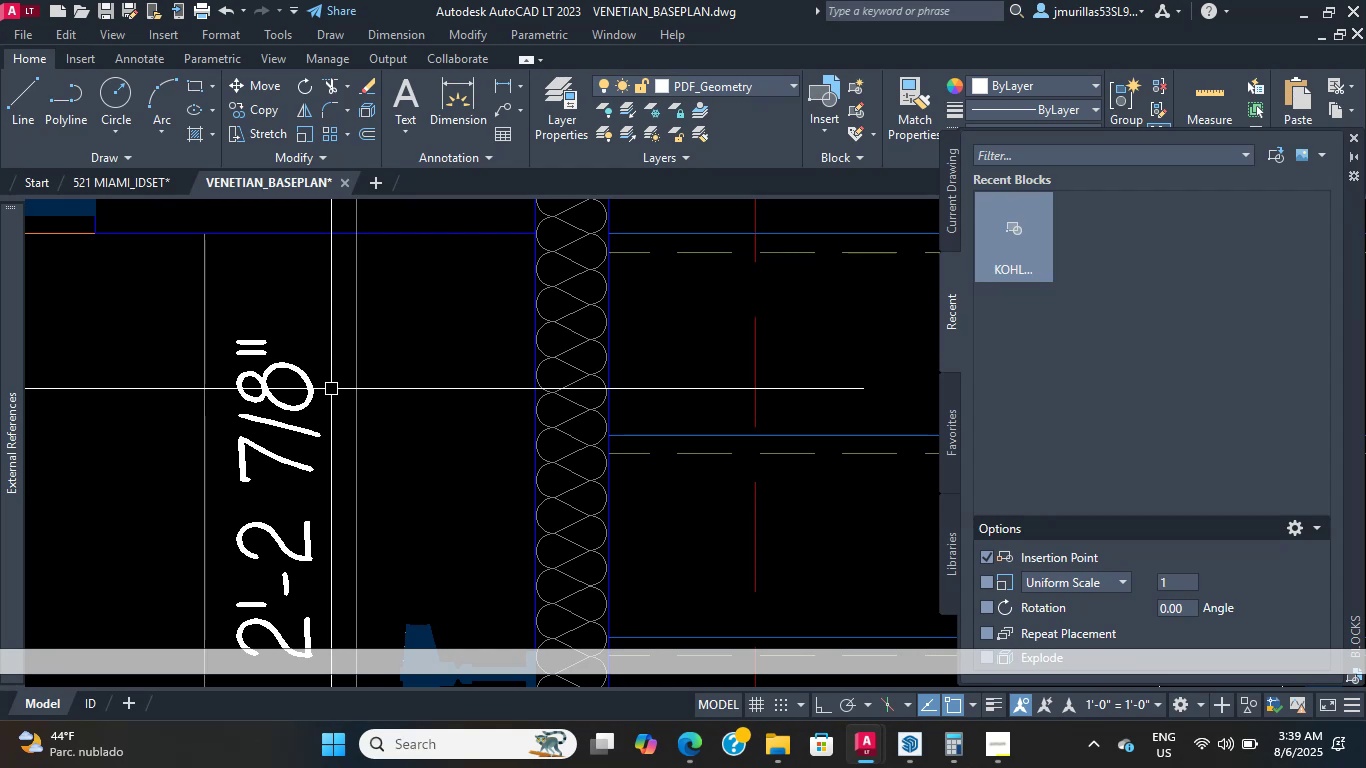 
scroll: coordinate [331, 389], scroll_direction: up, amount: 1.0
 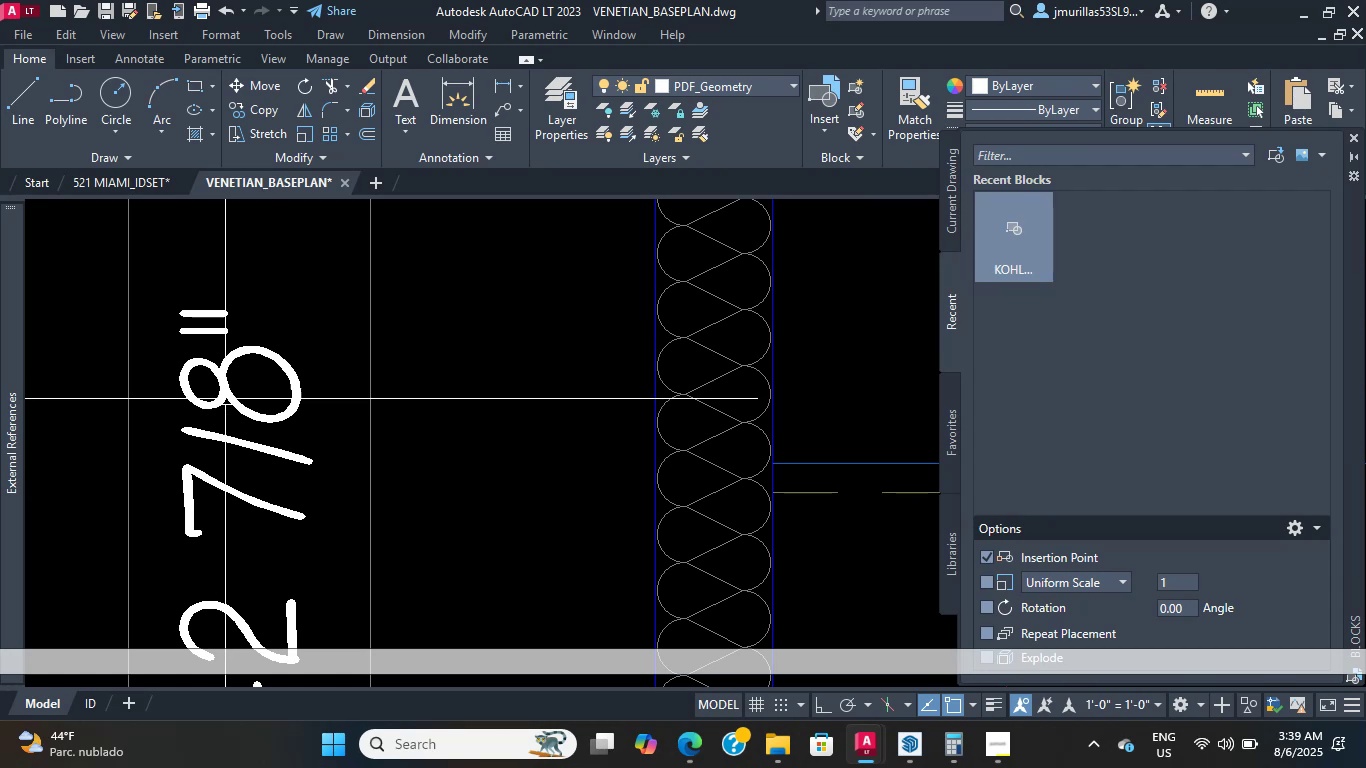 
scroll: coordinate [217, 460], scroll_direction: down, amount: 4.0
 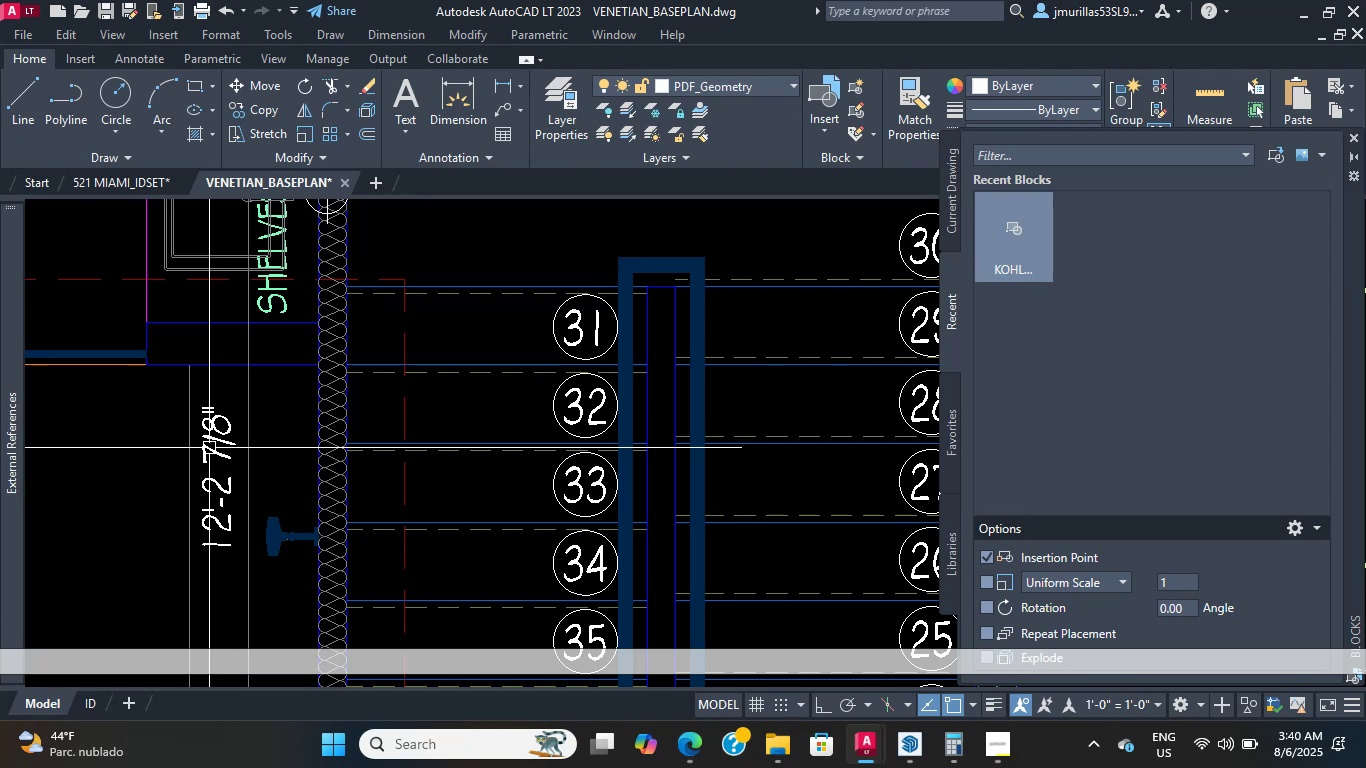 
wait(17.68)
 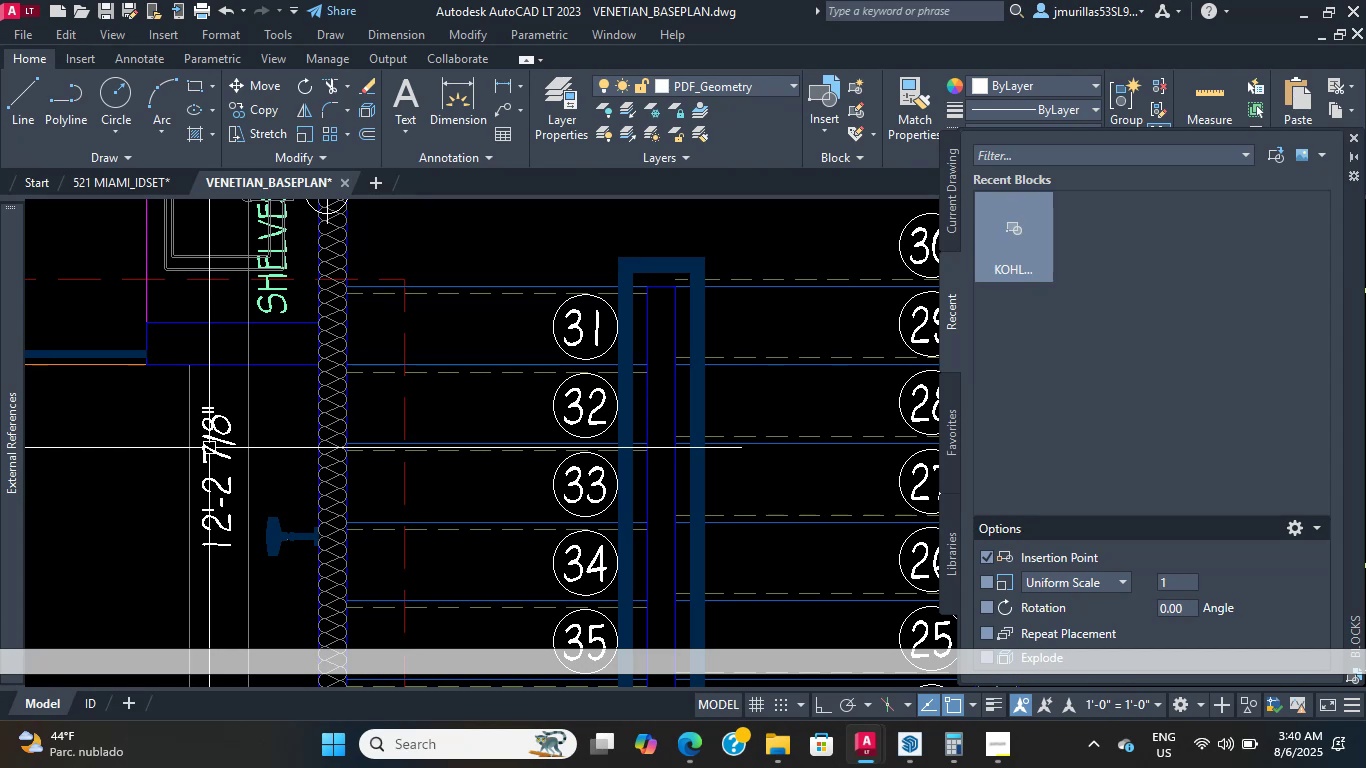 
scroll: coordinate [234, 393], scroll_direction: up, amount: 1.0
 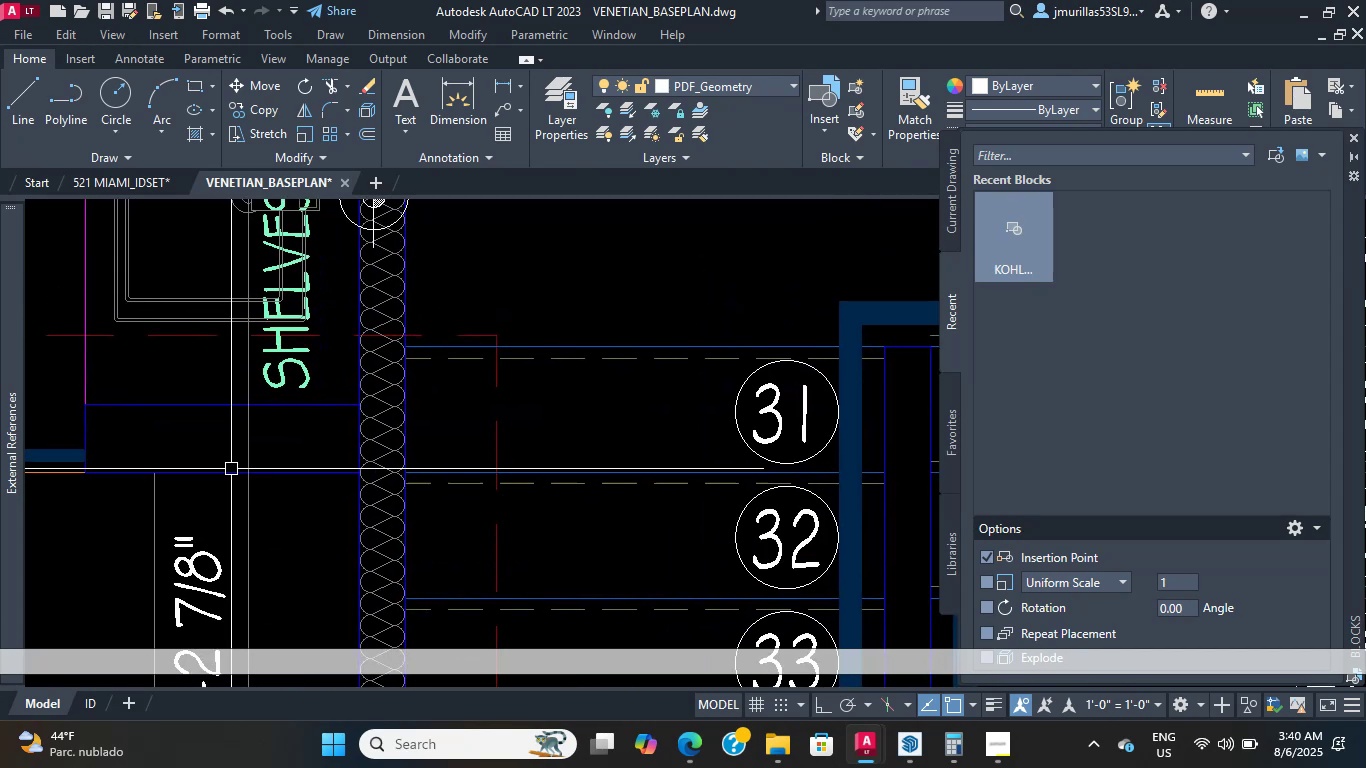 
scroll: coordinate [242, 508], scroll_direction: down, amount: 4.0
 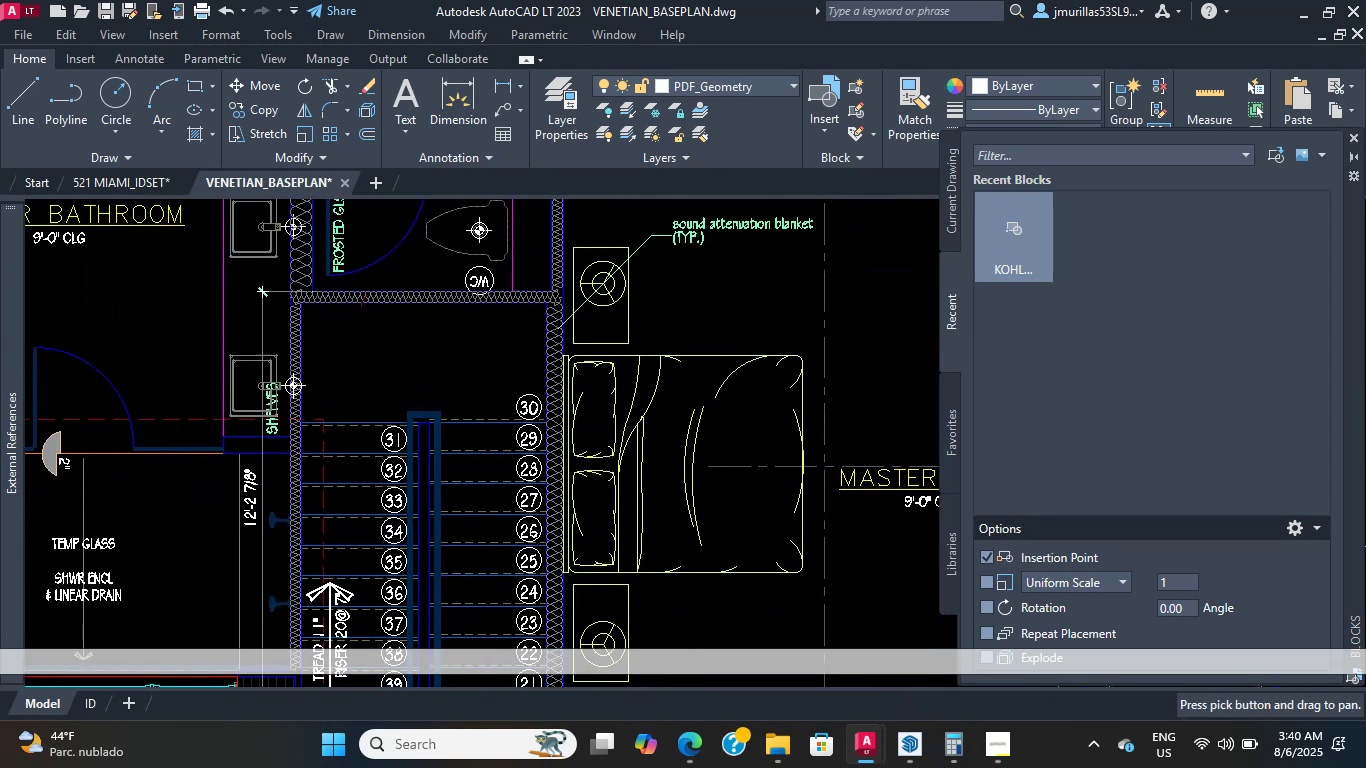 
scroll: coordinate [297, 337], scroll_direction: up, amount: 3.0
 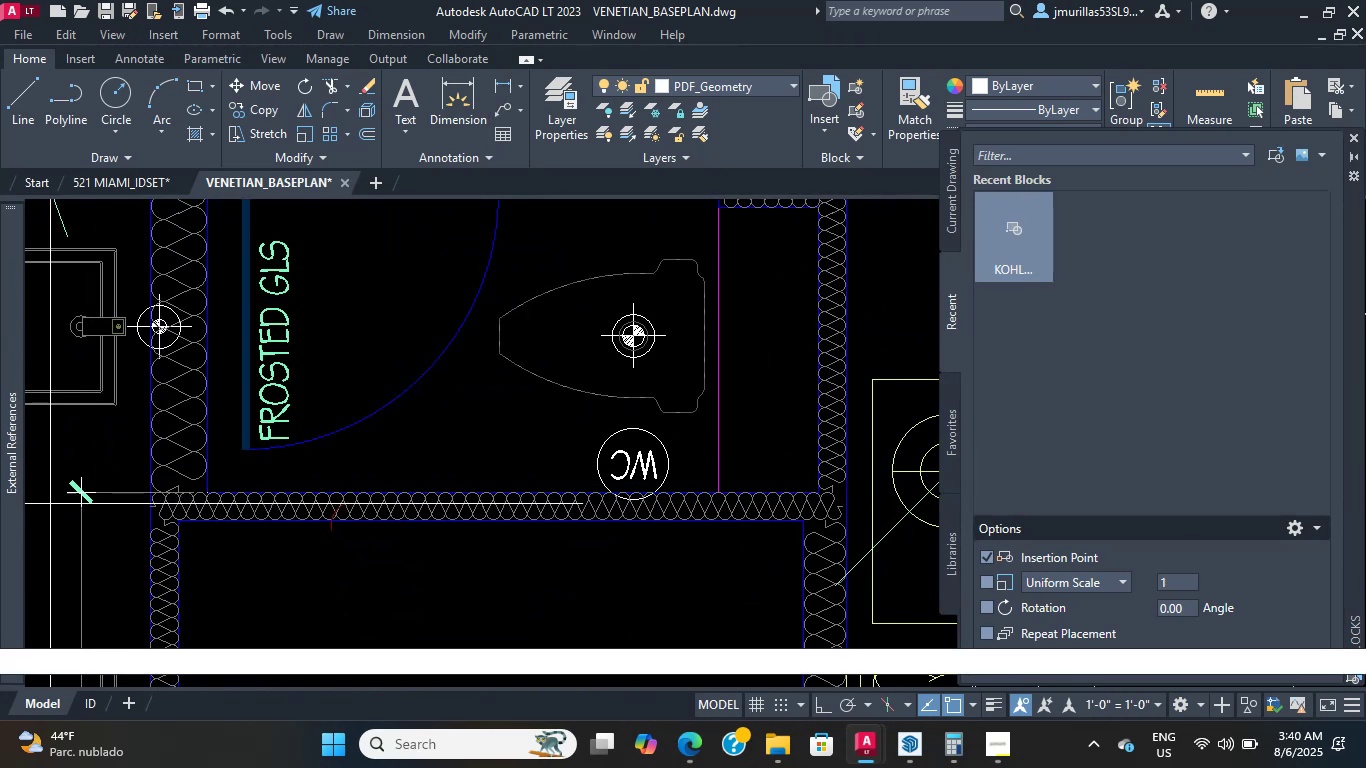 
left_click([155, 518])
 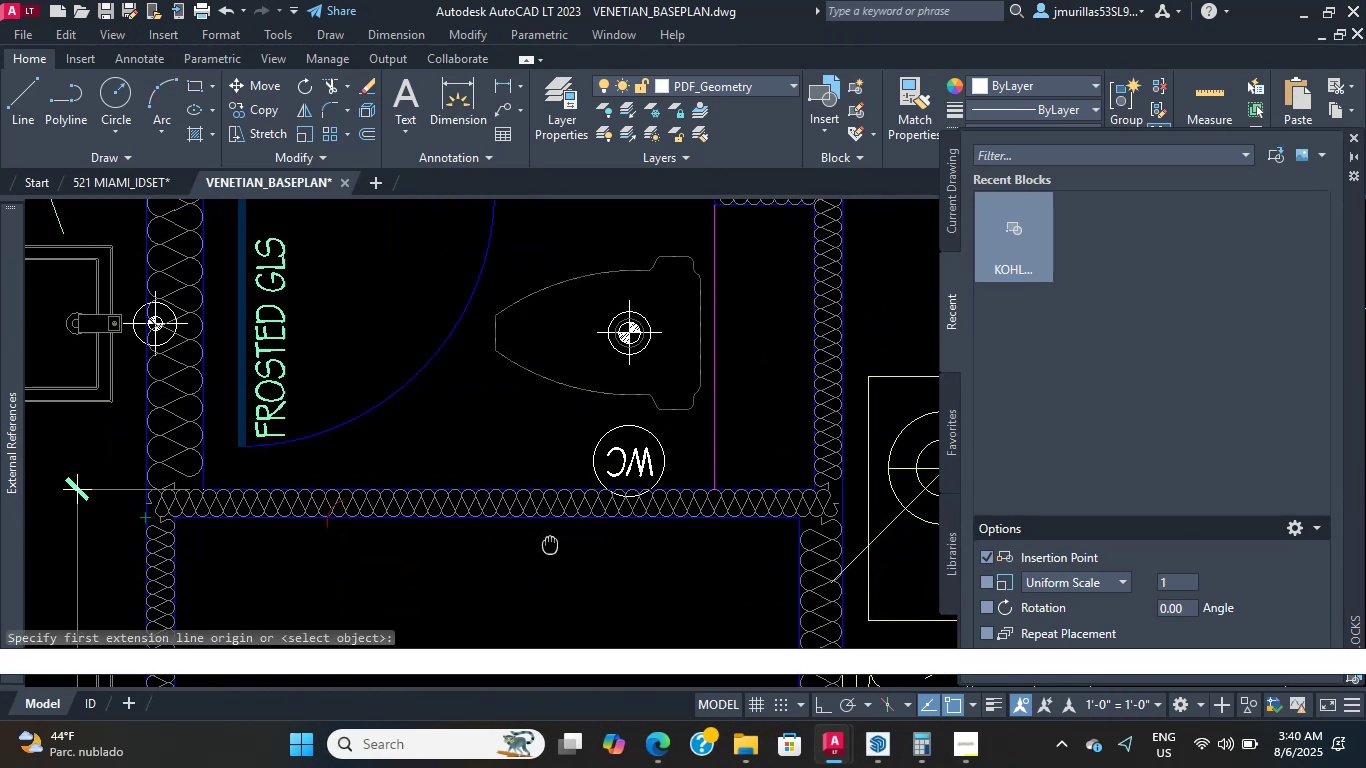 
scroll: coordinate [676, 455], scroll_direction: up, amount: 3.0
 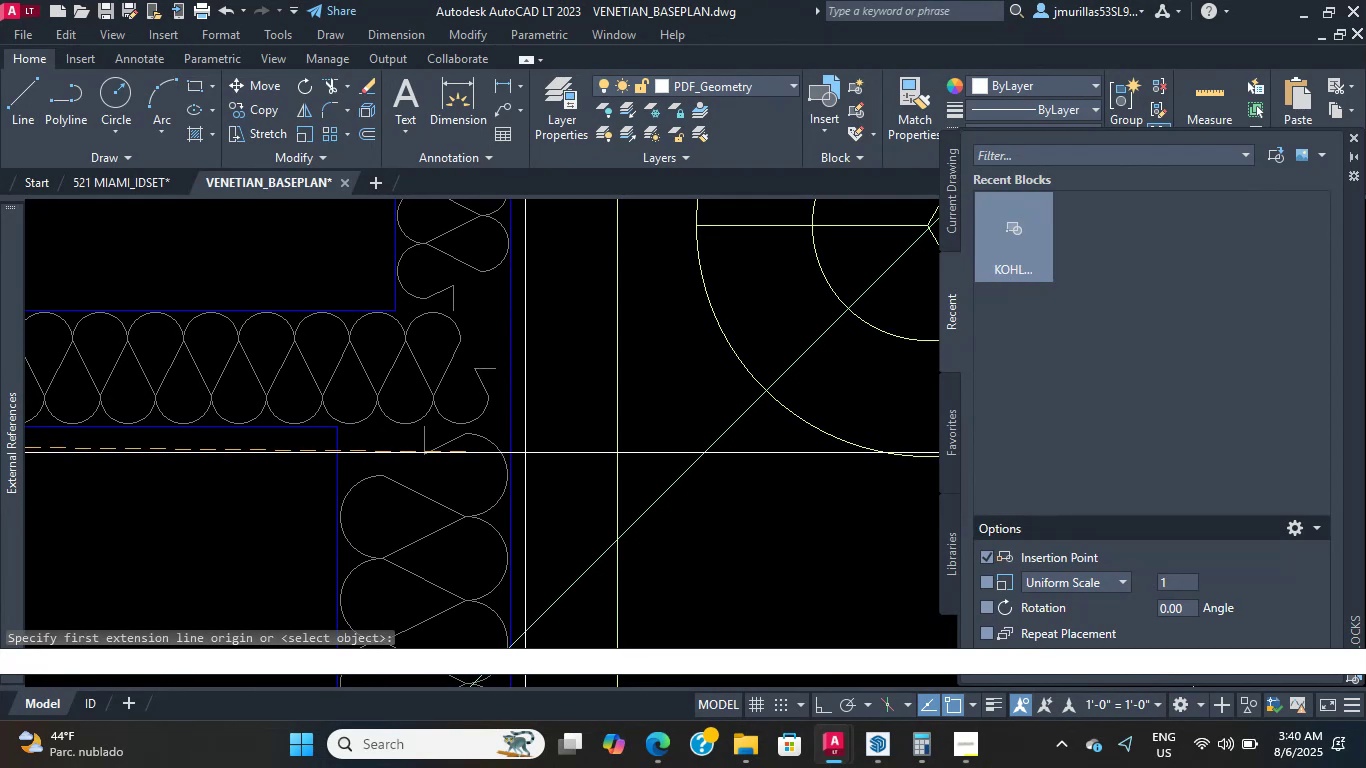 
left_click([511, 449])
 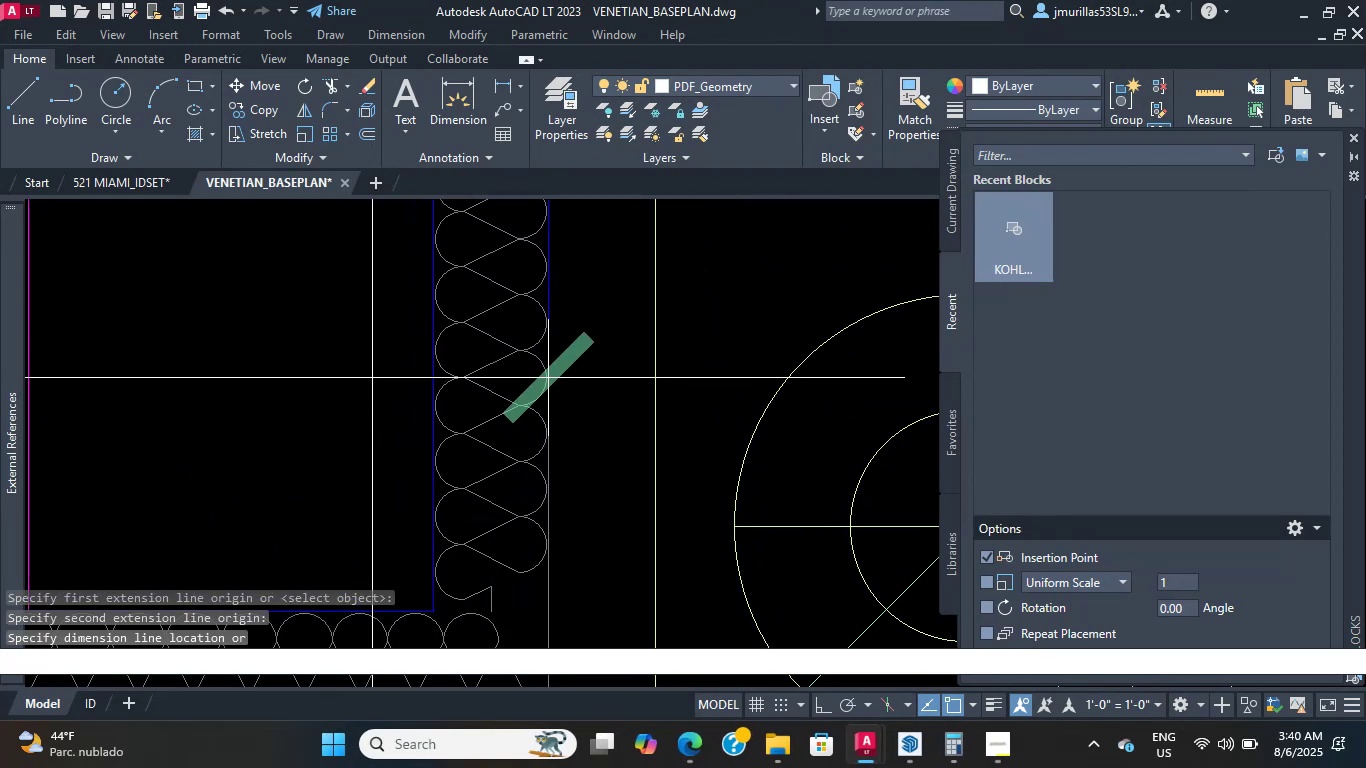 
scroll: coordinate [200, 499], scroll_direction: down, amount: 4.0
 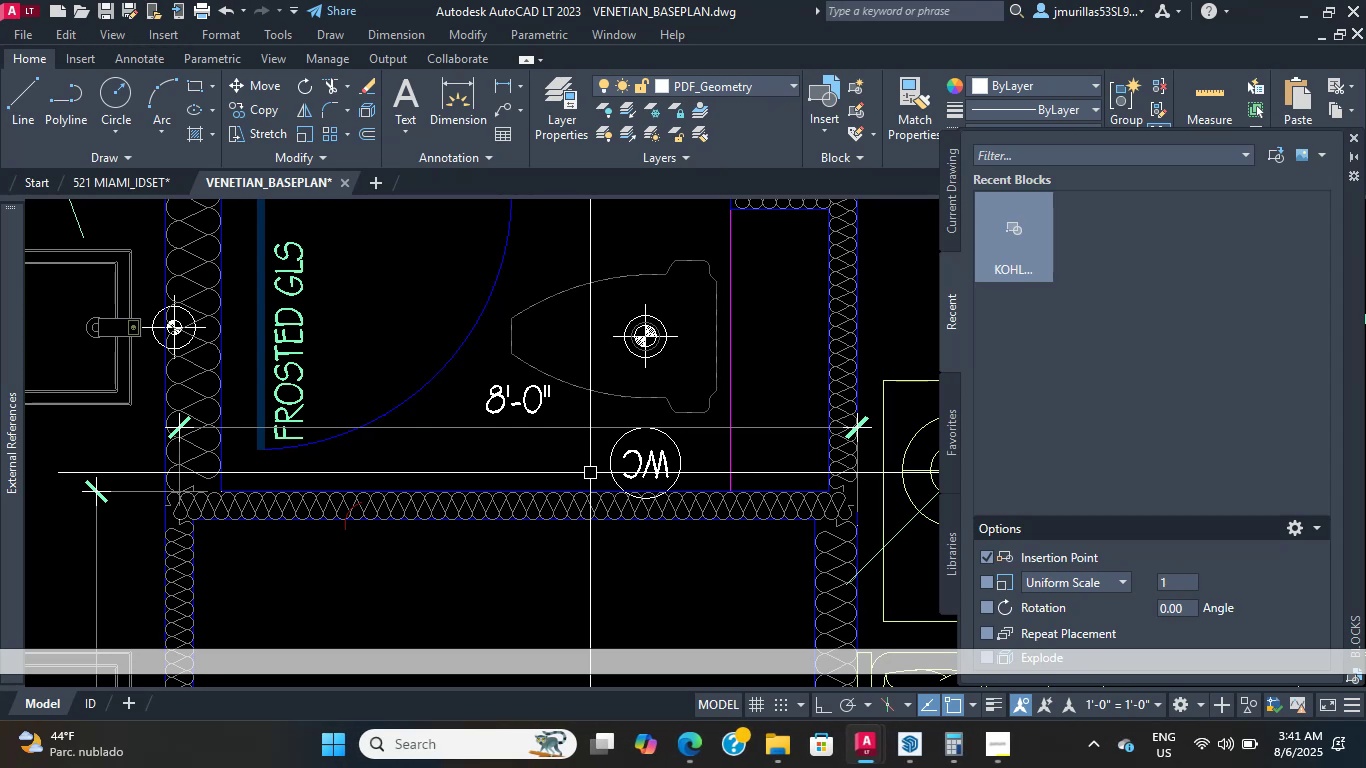 
wait(54.48)
 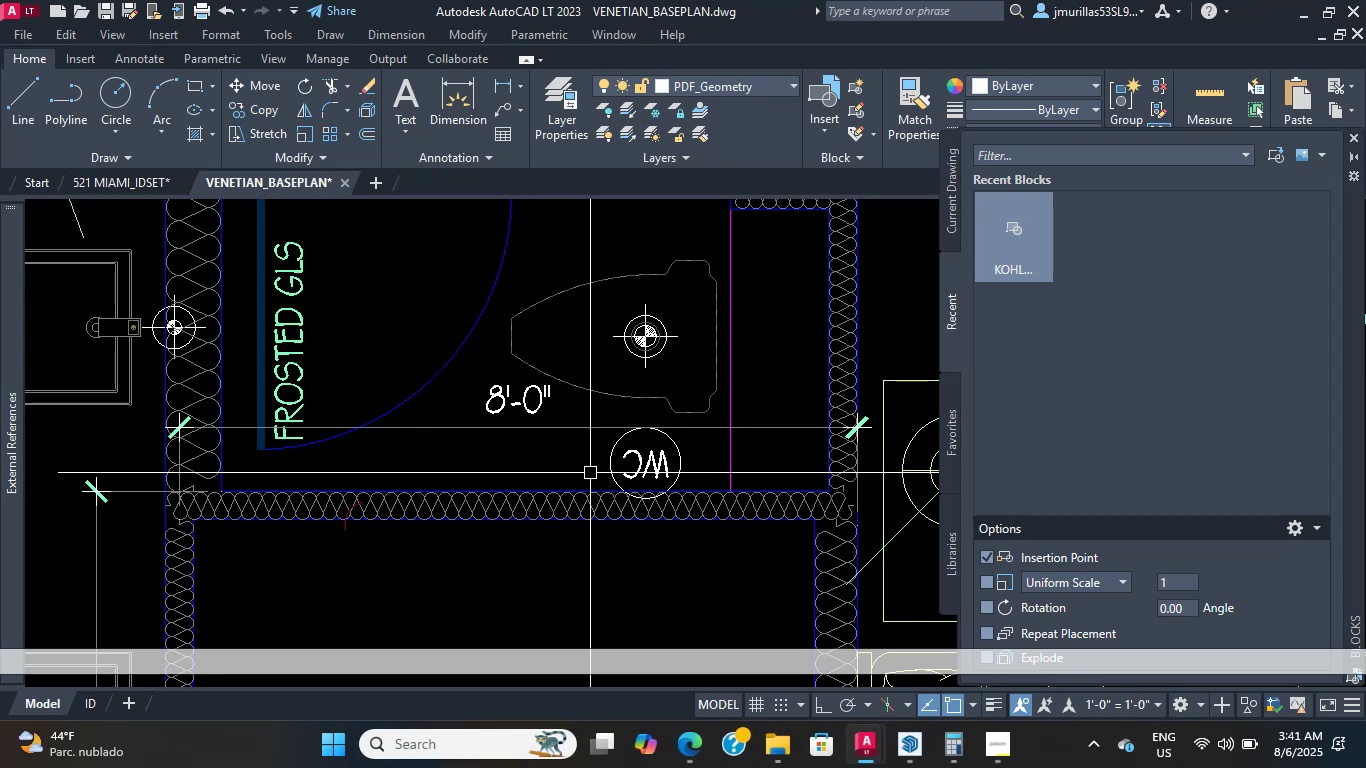 
scroll: coordinate [589, 461], scroll_direction: up, amount: 2.0
 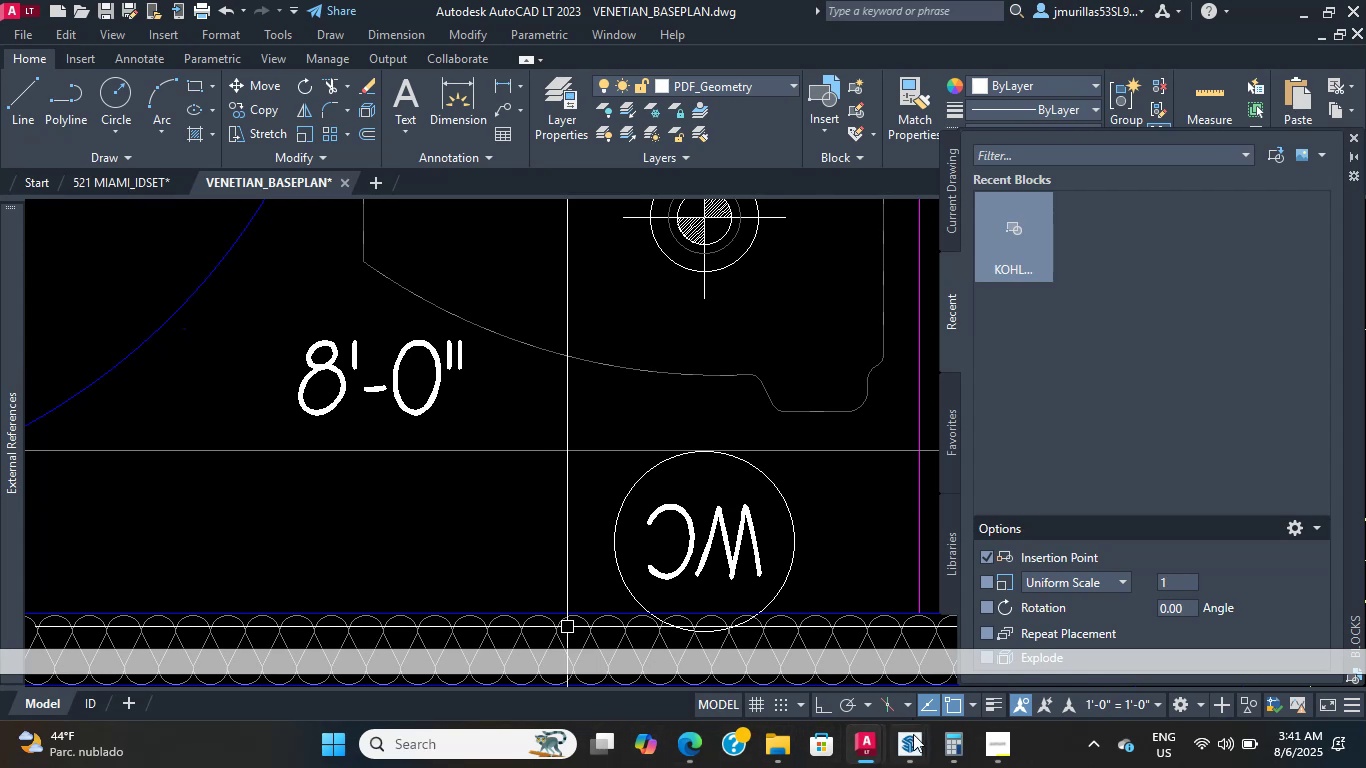 
wait(5.16)
 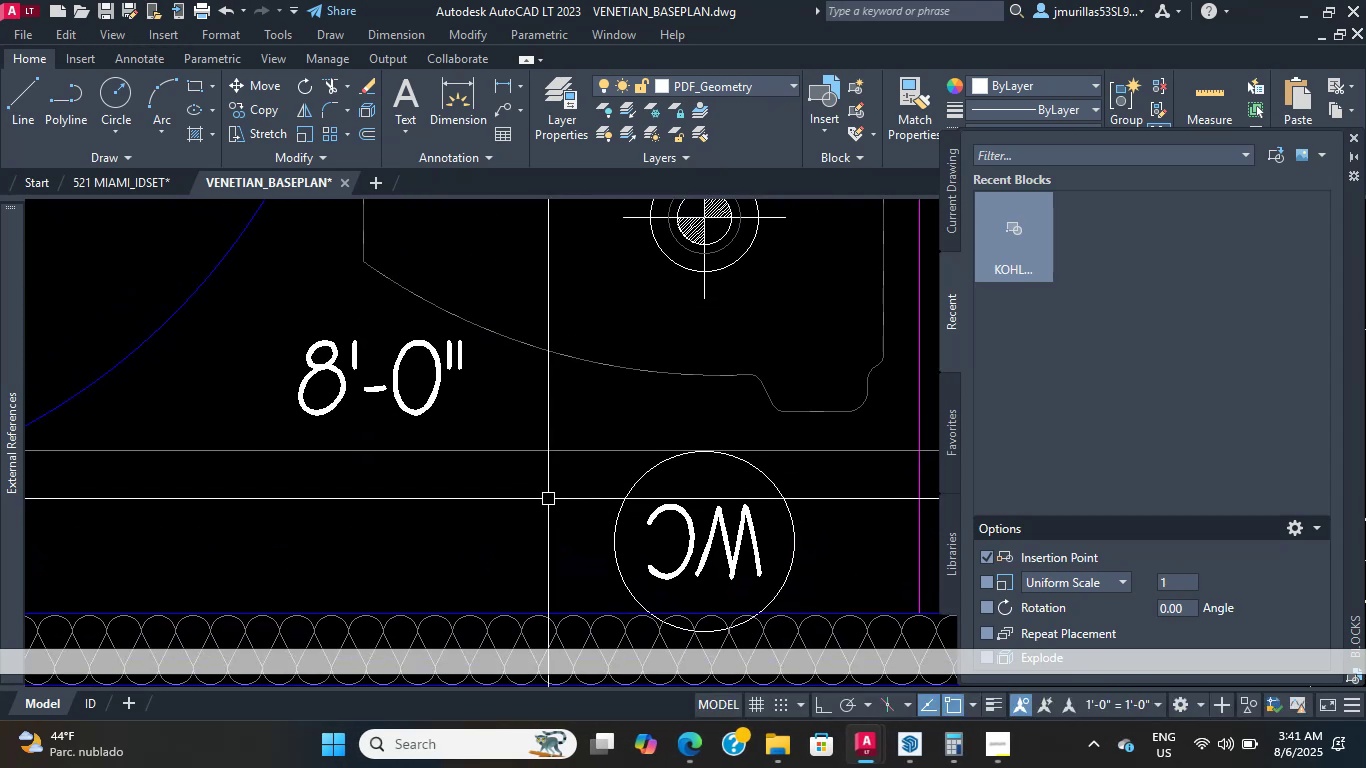 
left_click([788, 656])
 